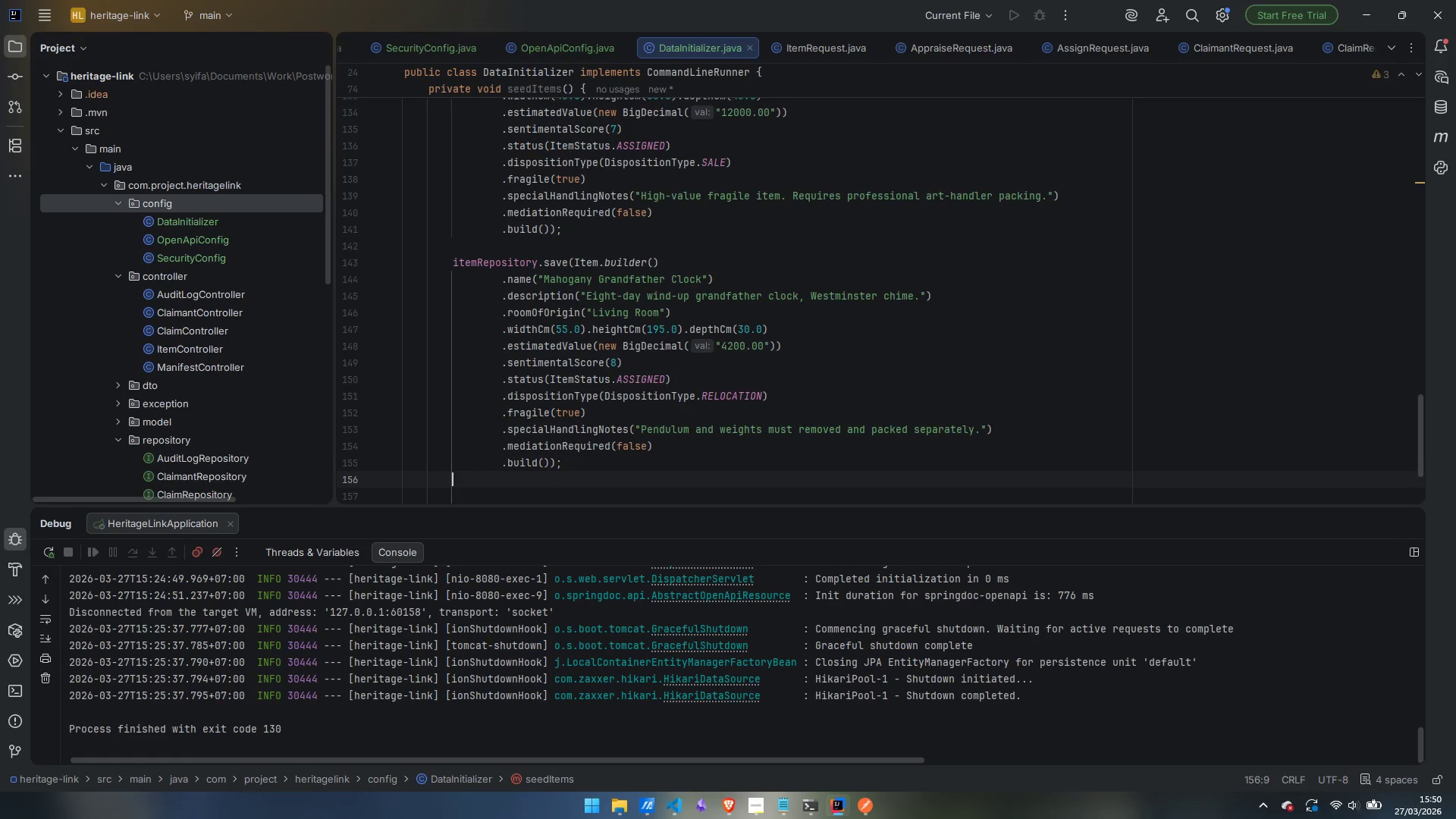 
key(Enter)
 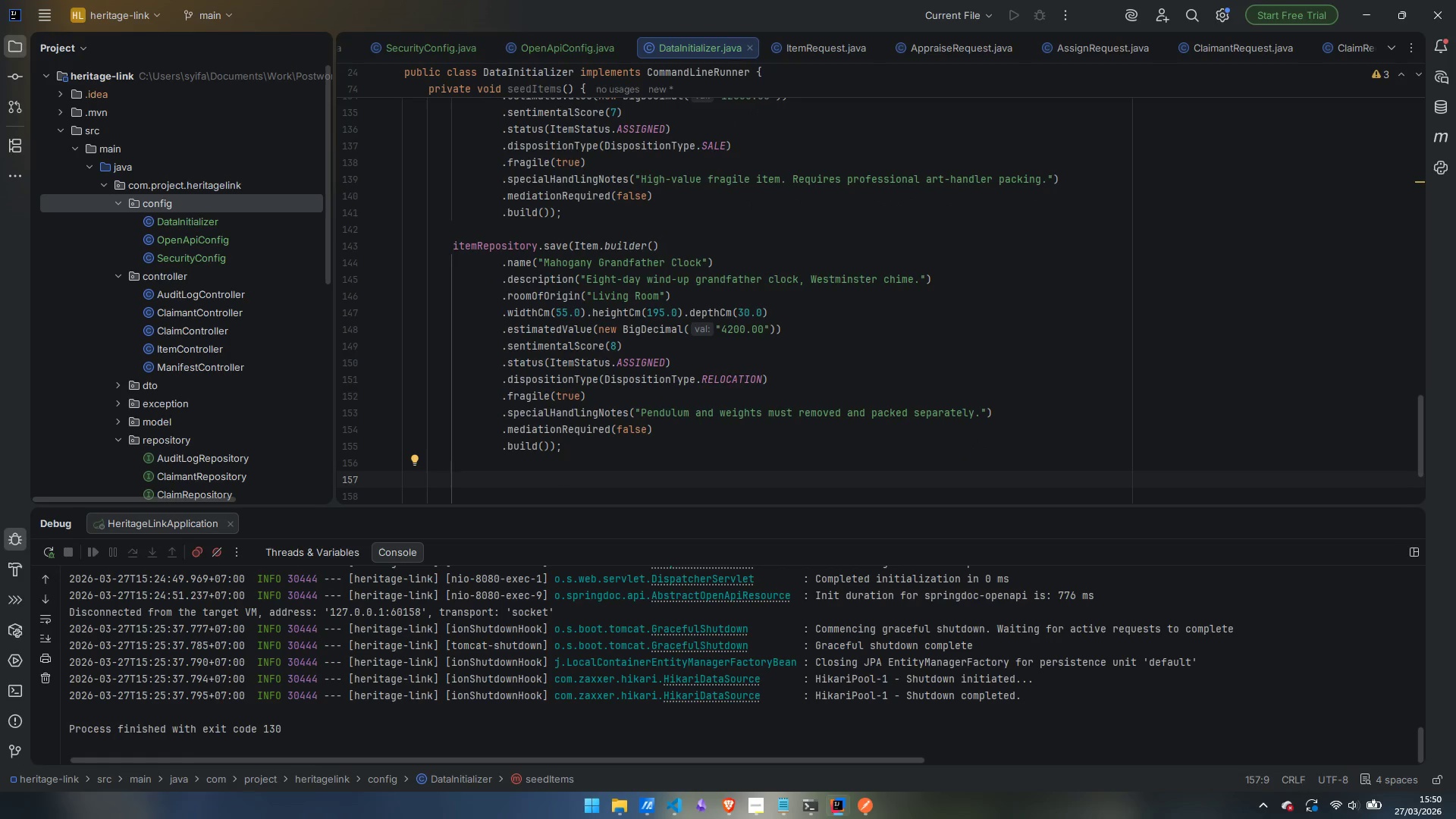 
scroll: coordinate [812, 289], scroll_direction: up, amount: 4.0
 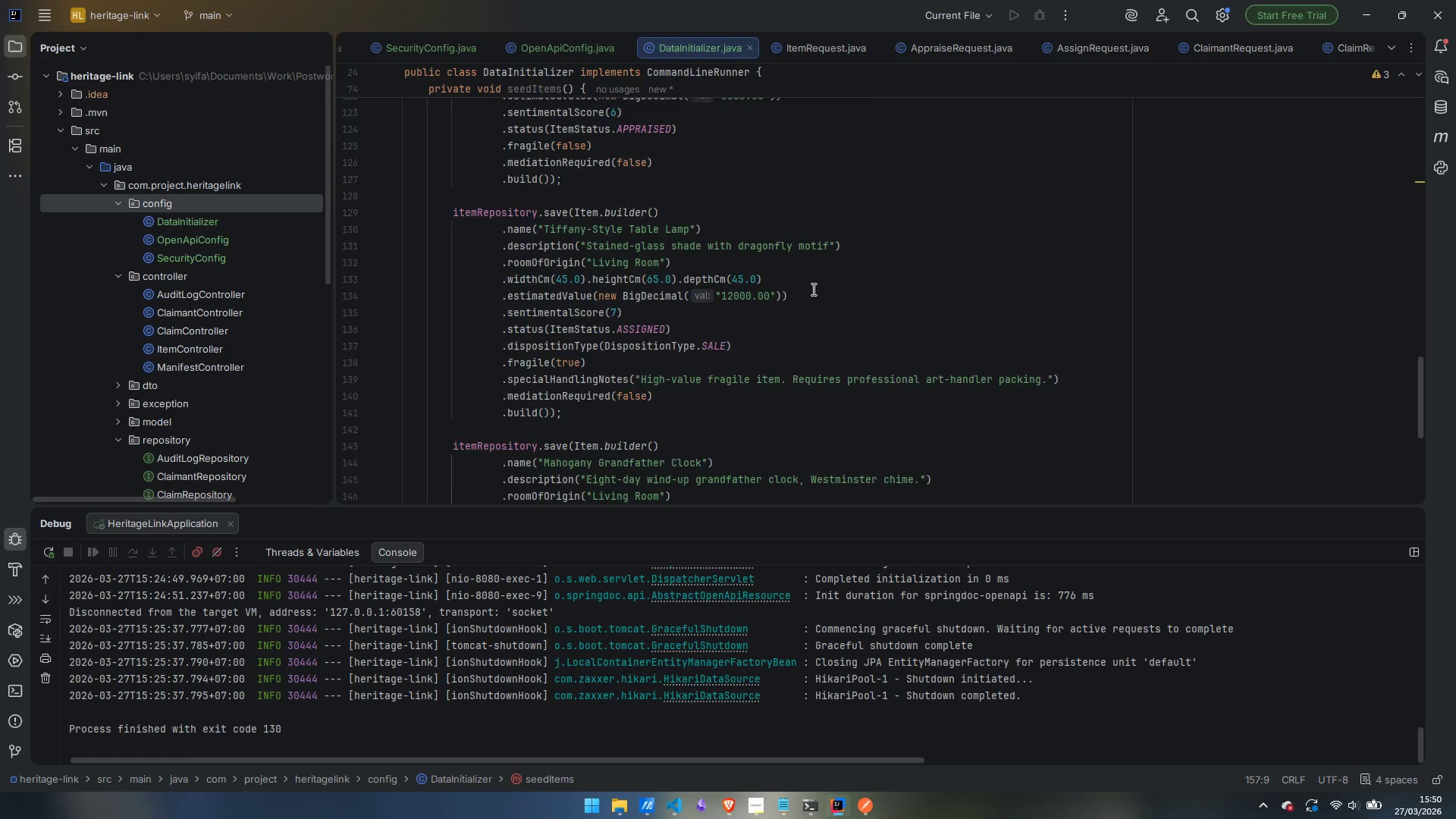 
scroll: coordinate [812, 289], scroll_direction: down, amount: 5.0
 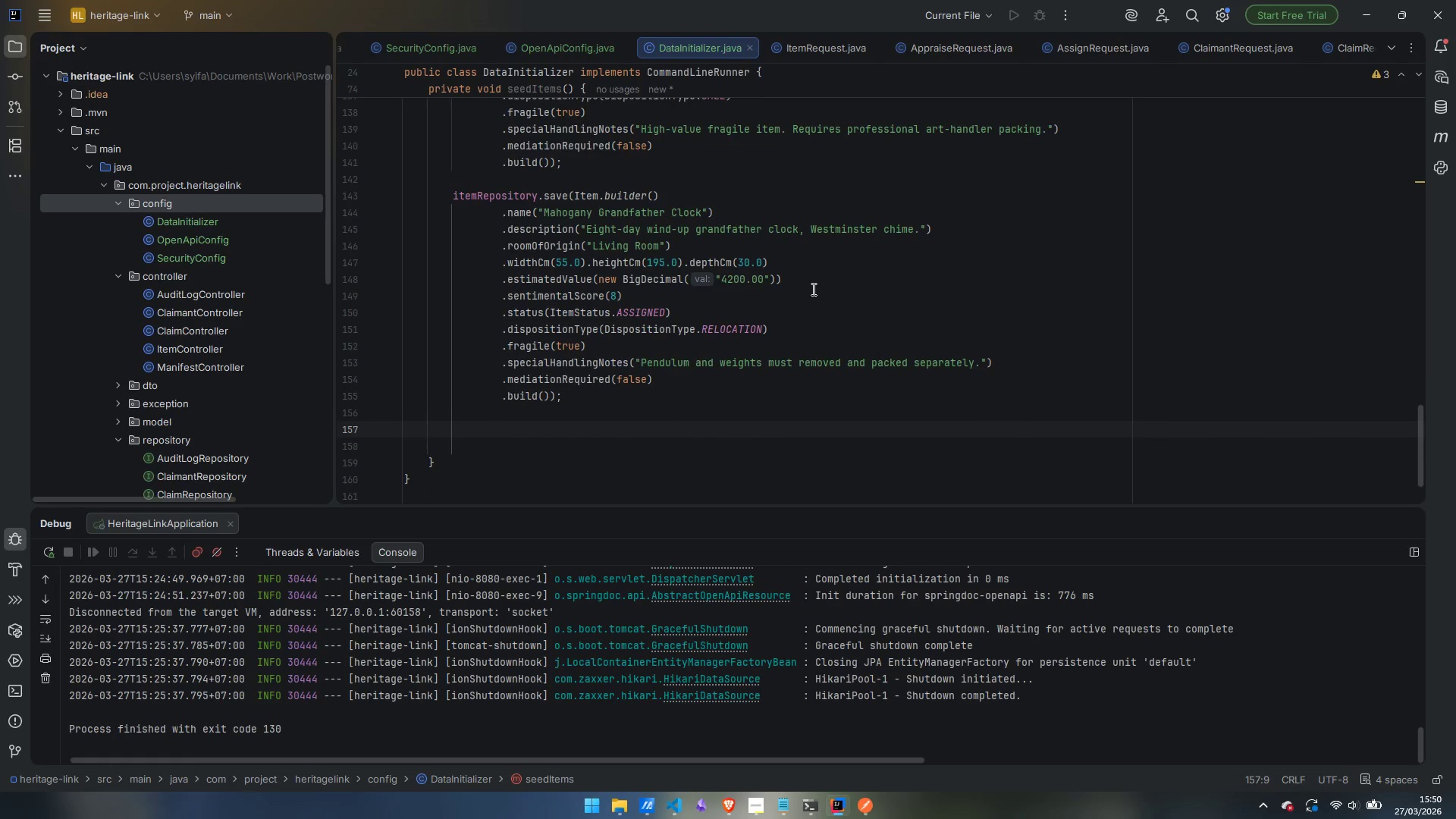 
scroll: coordinate [812, 289], scroll_direction: up, amount: 1.0
 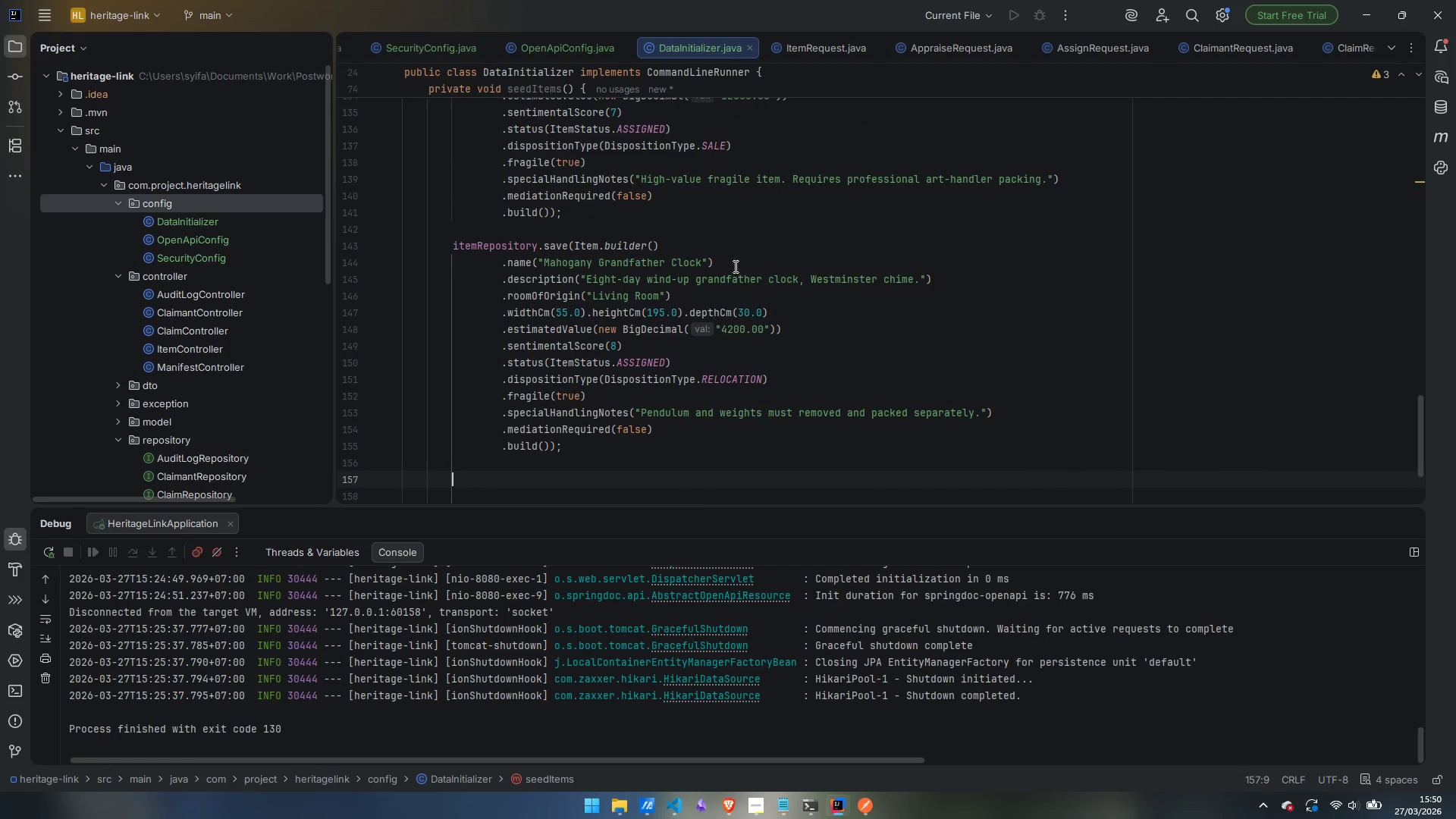 
left_click_drag(start_coordinate=[541, 261], to_coordinate=[701, 261])
 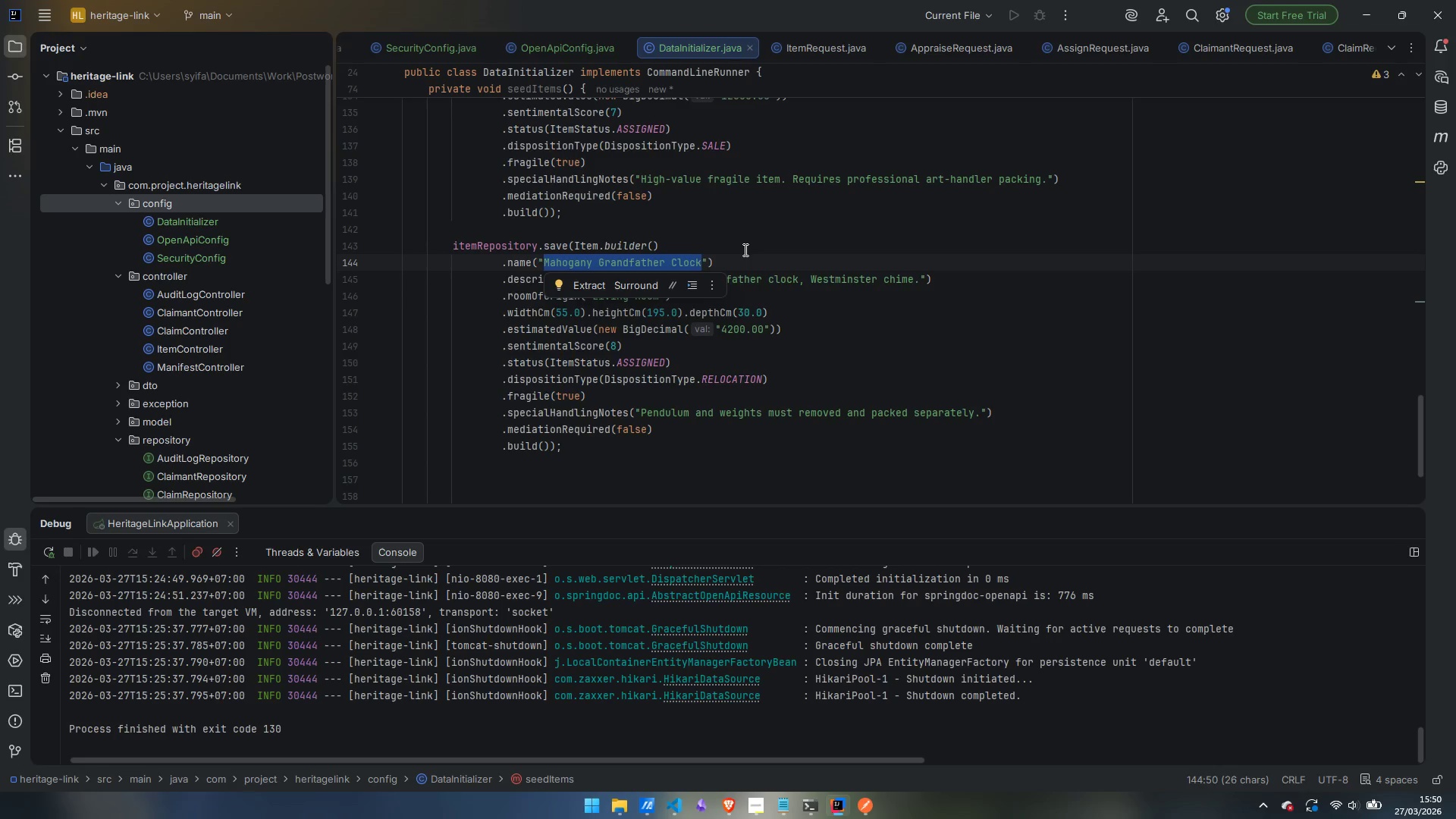 
type(Edwadian )
 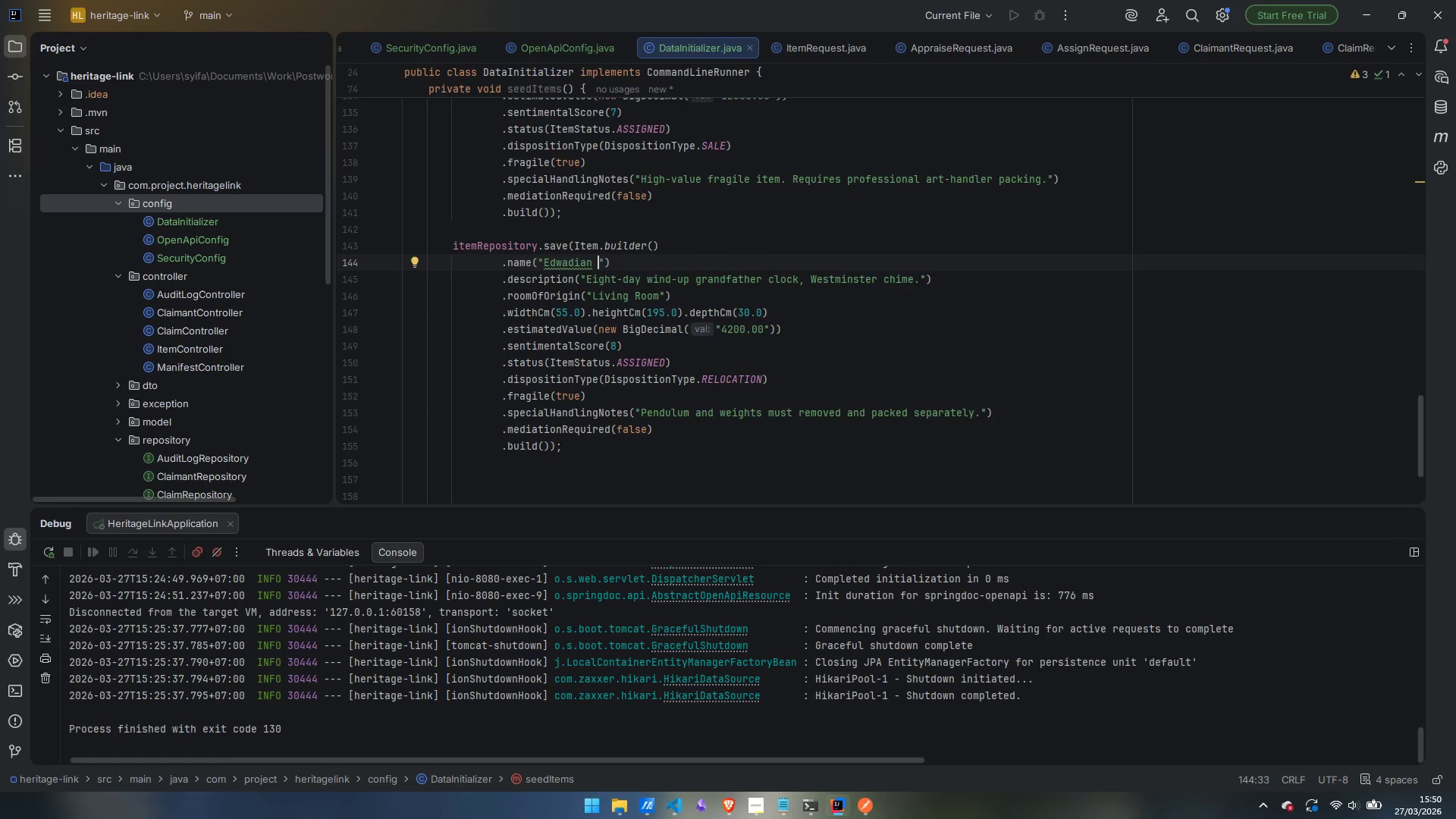 
key(ArrowLeft)
 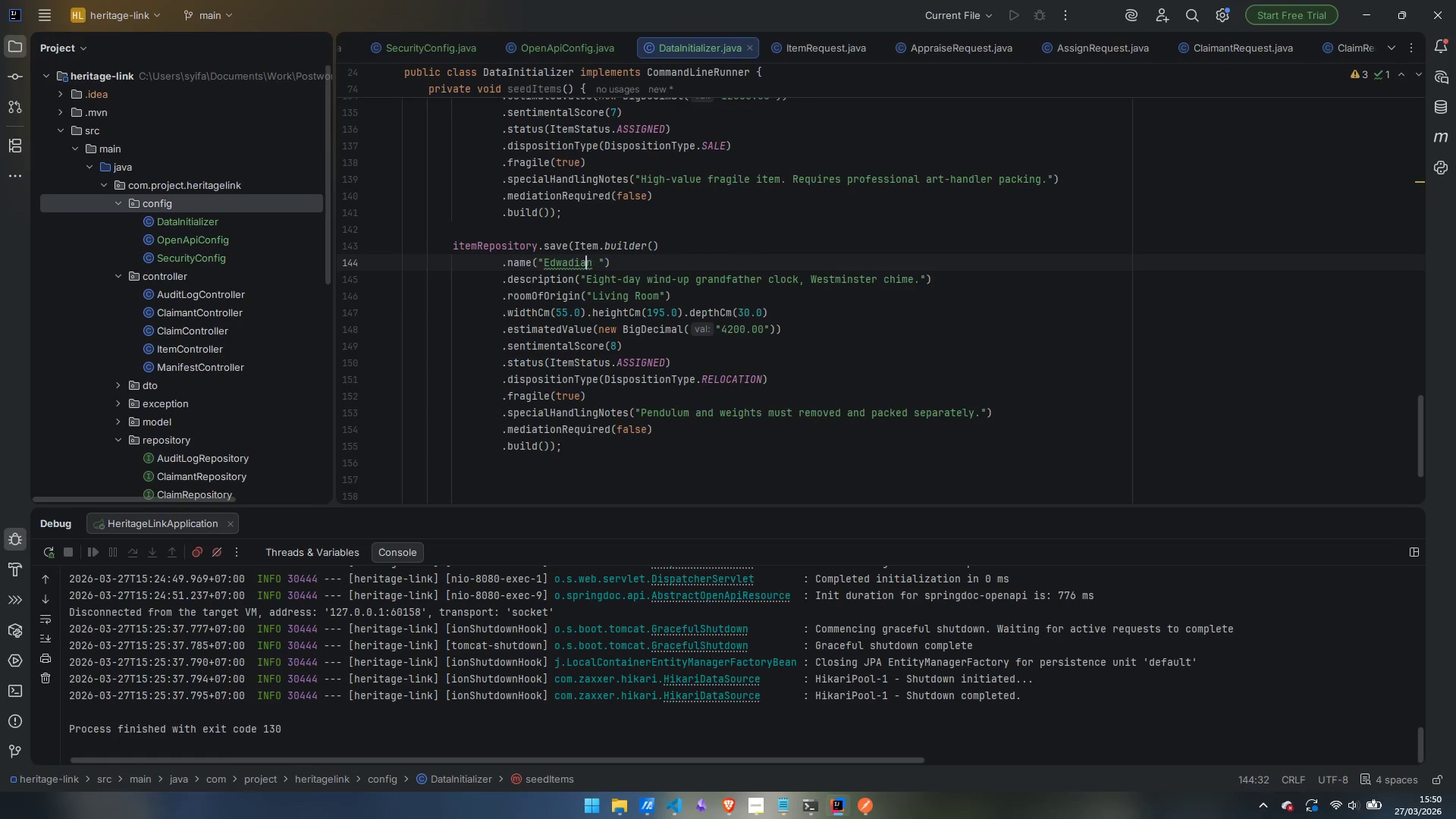 
key(ArrowLeft)
 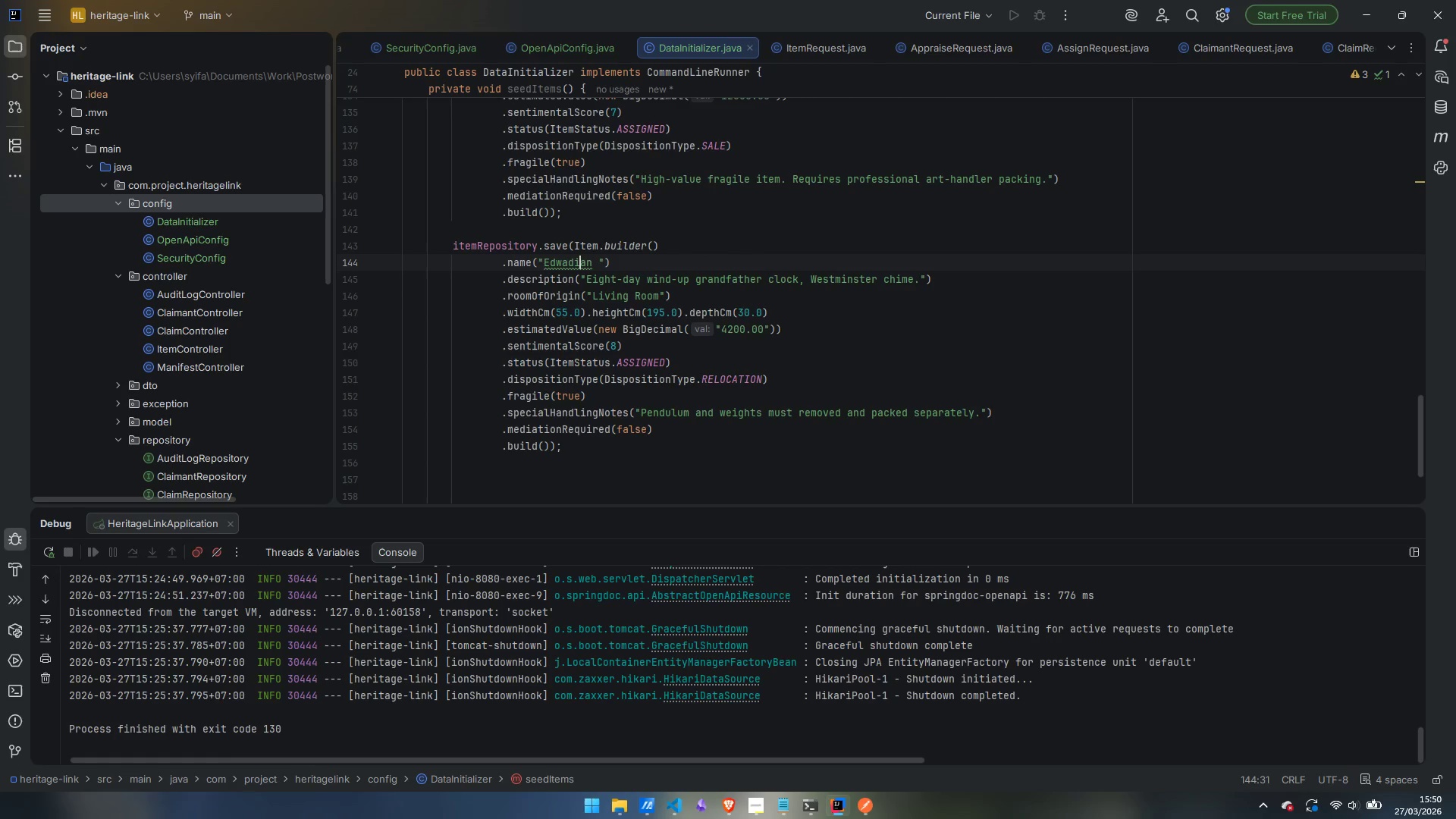 
key(ArrowLeft)
 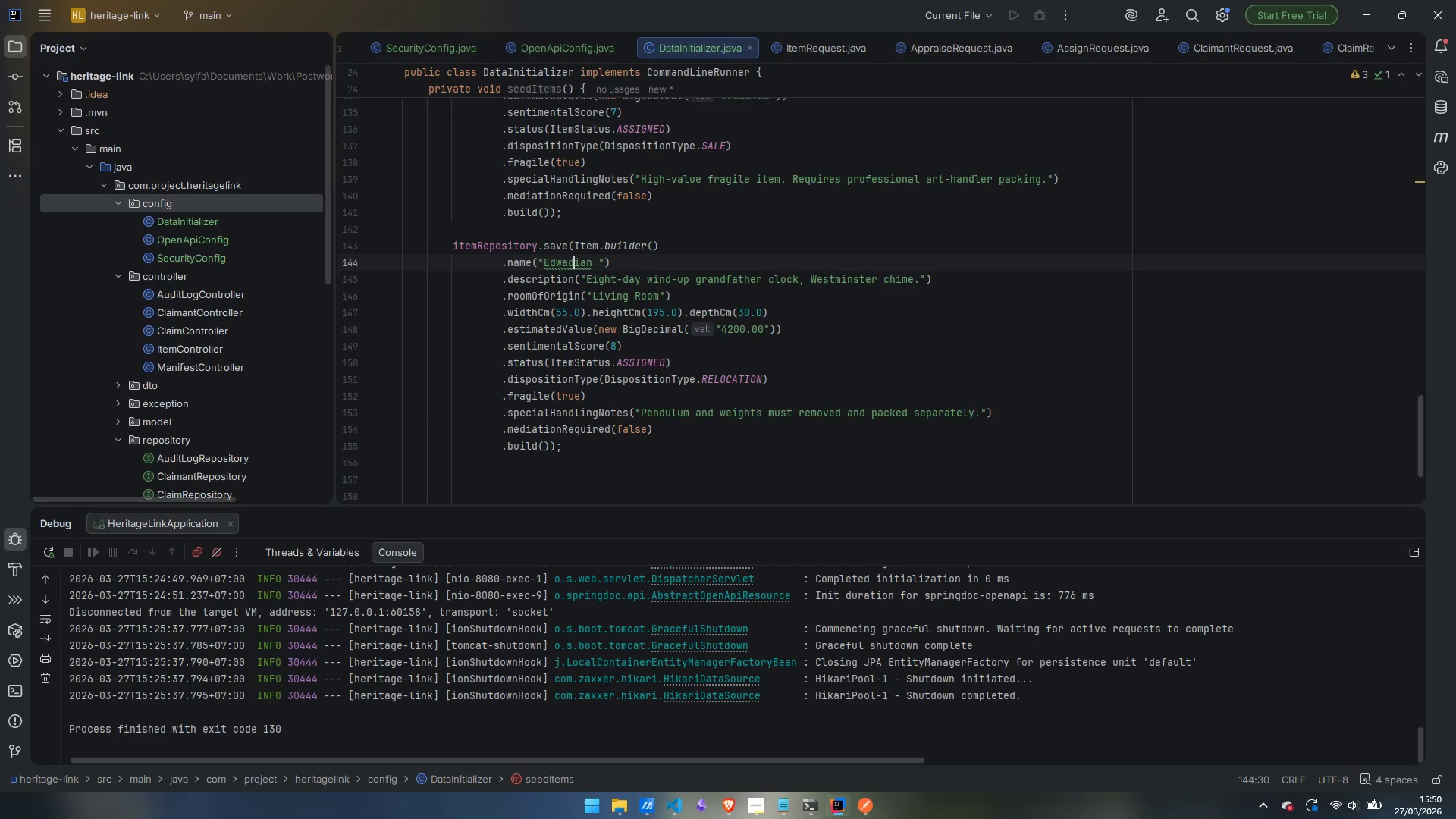 
key(ArrowLeft)
 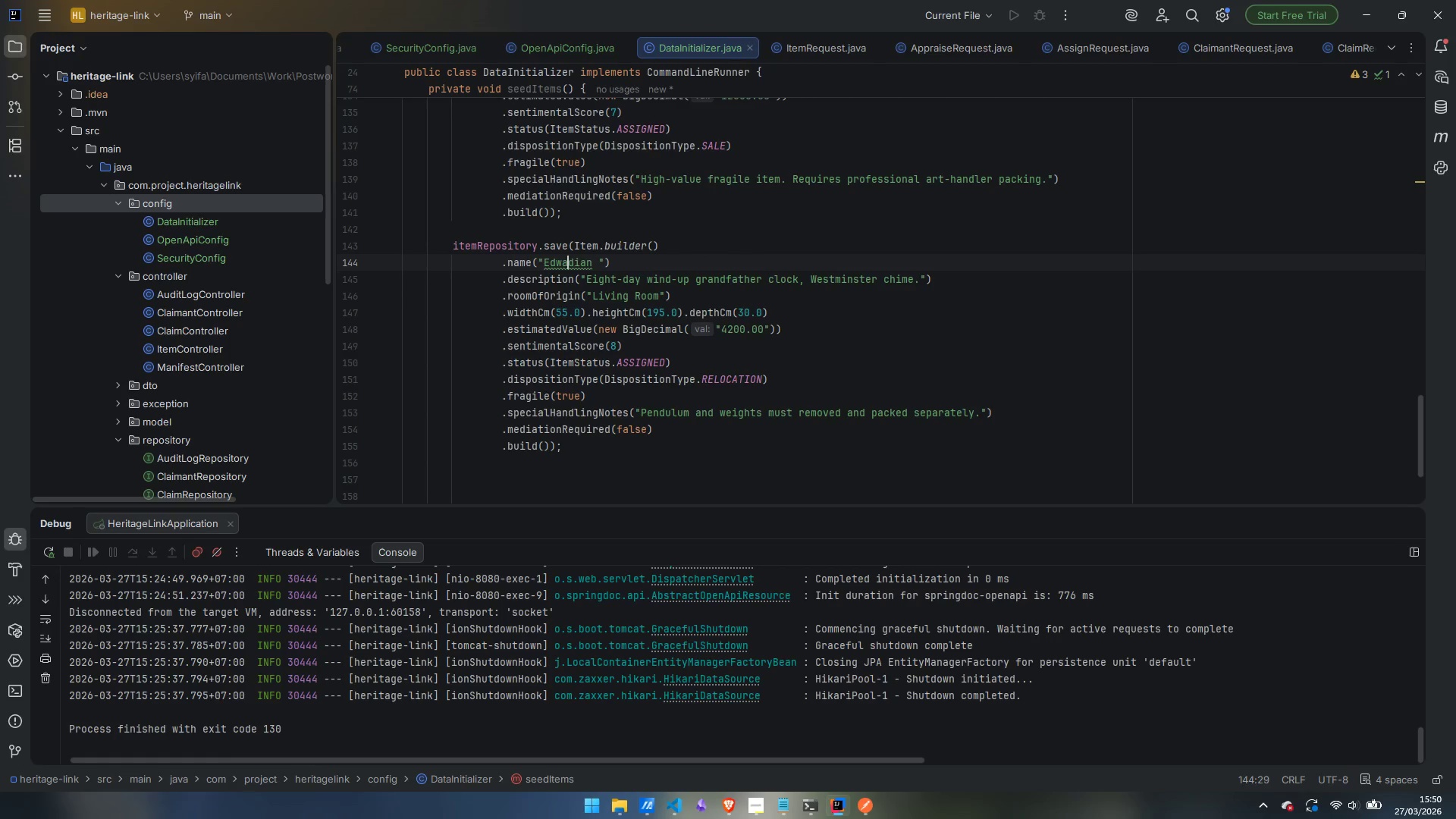 
key(ArrowLeft)
 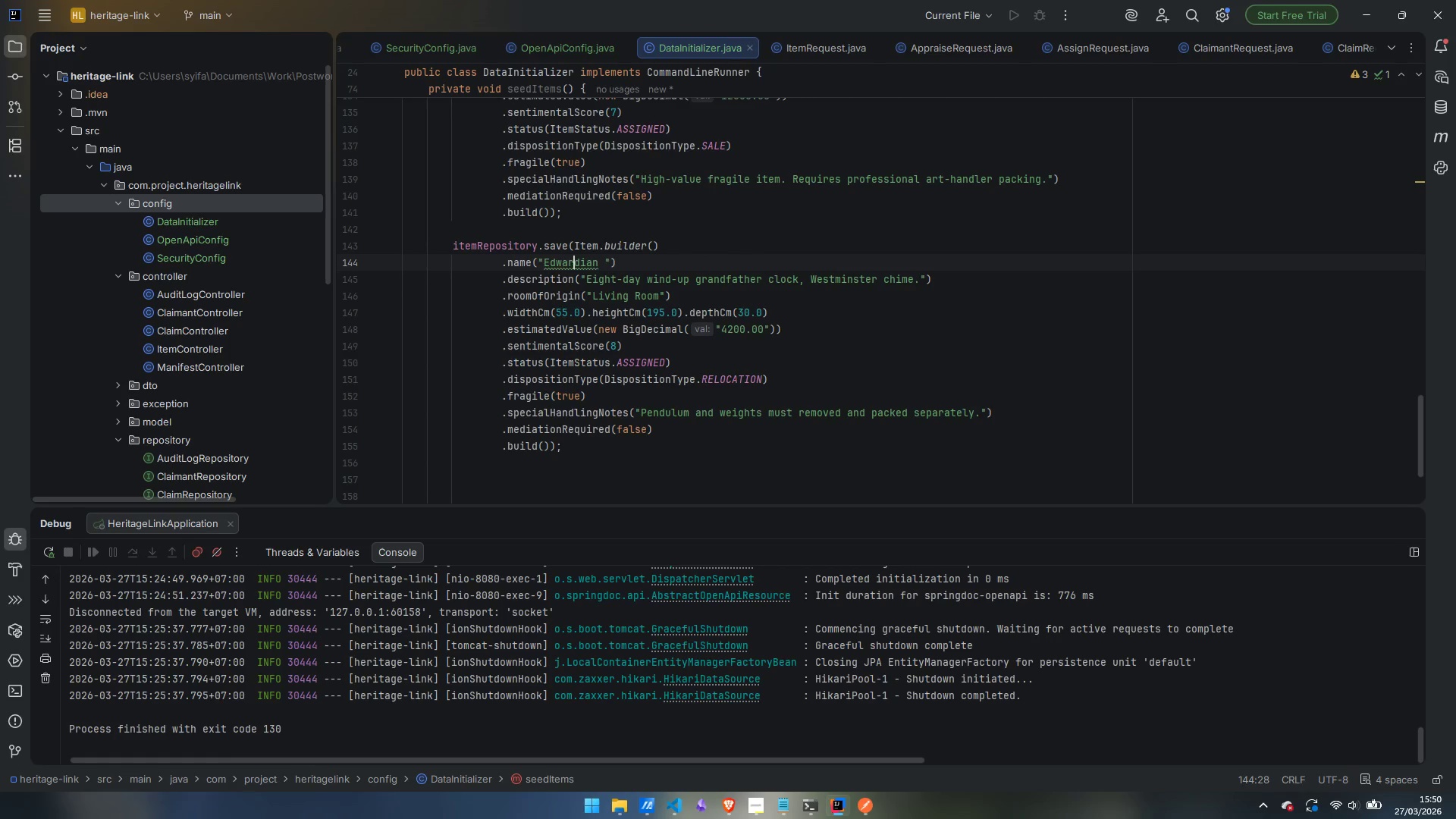 
key(R)
 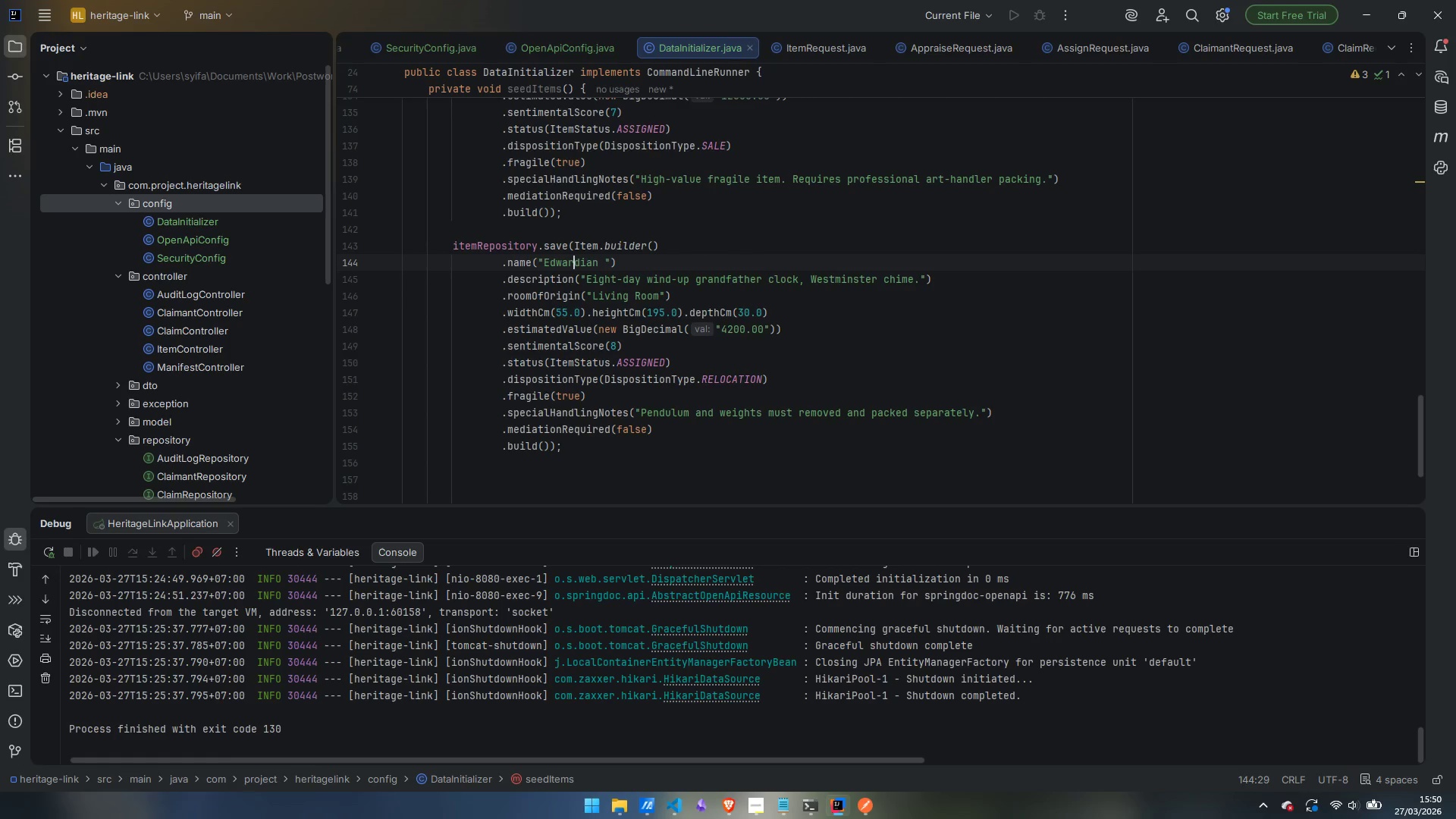 
key(Control+ArrowRight)
 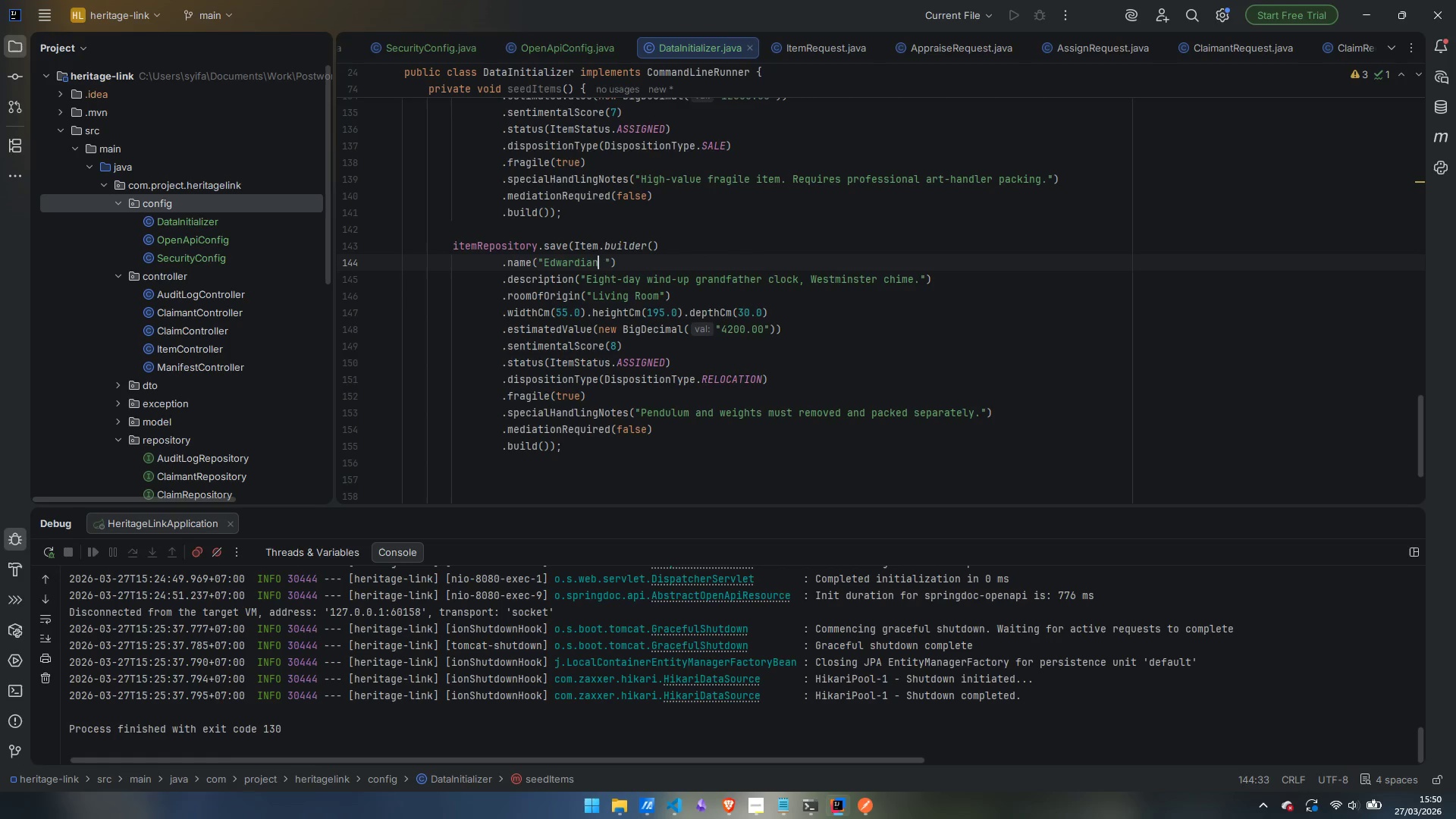 
key(Control+ArrowRight)
 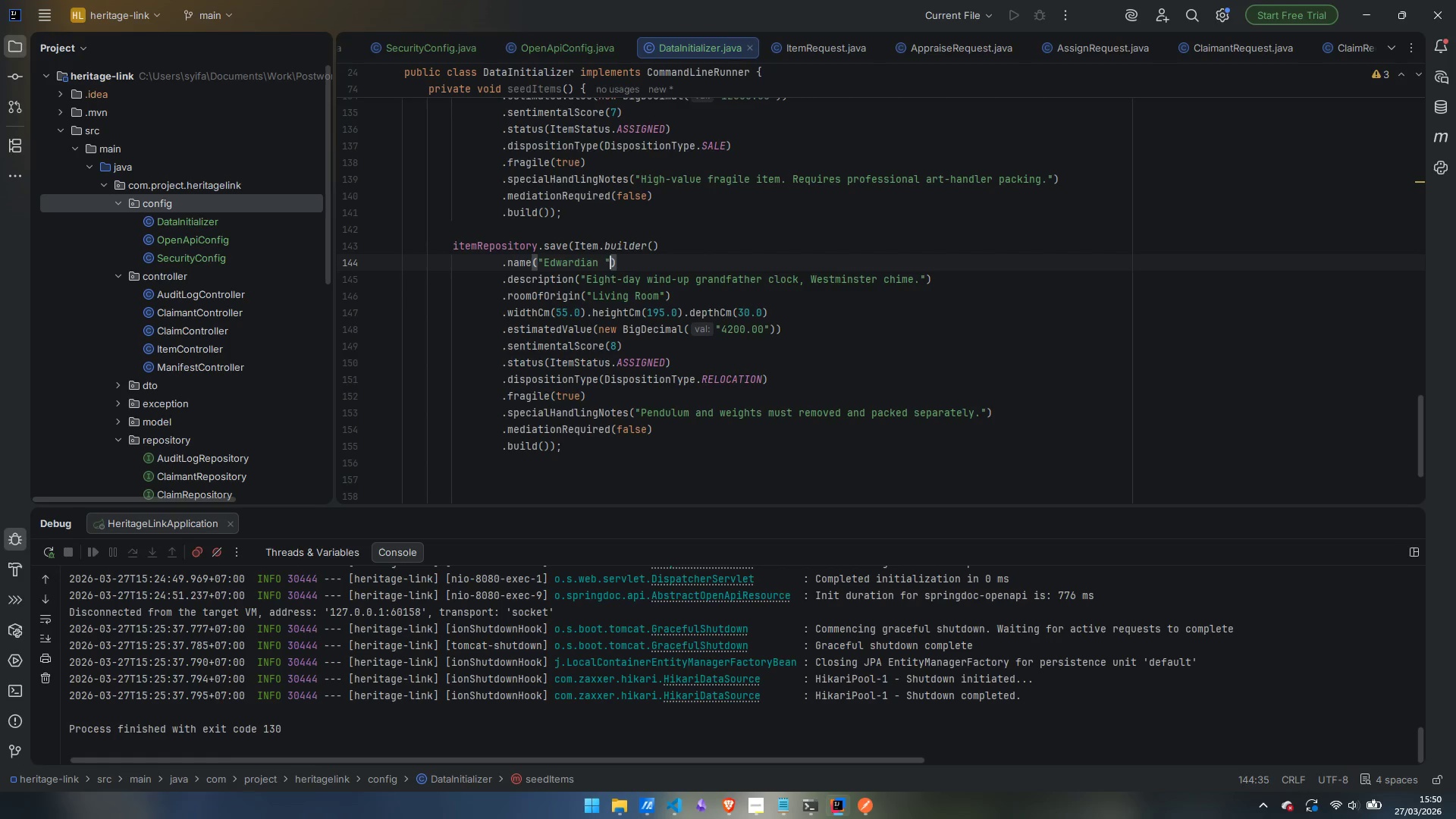 
key(ArrowLeft)
 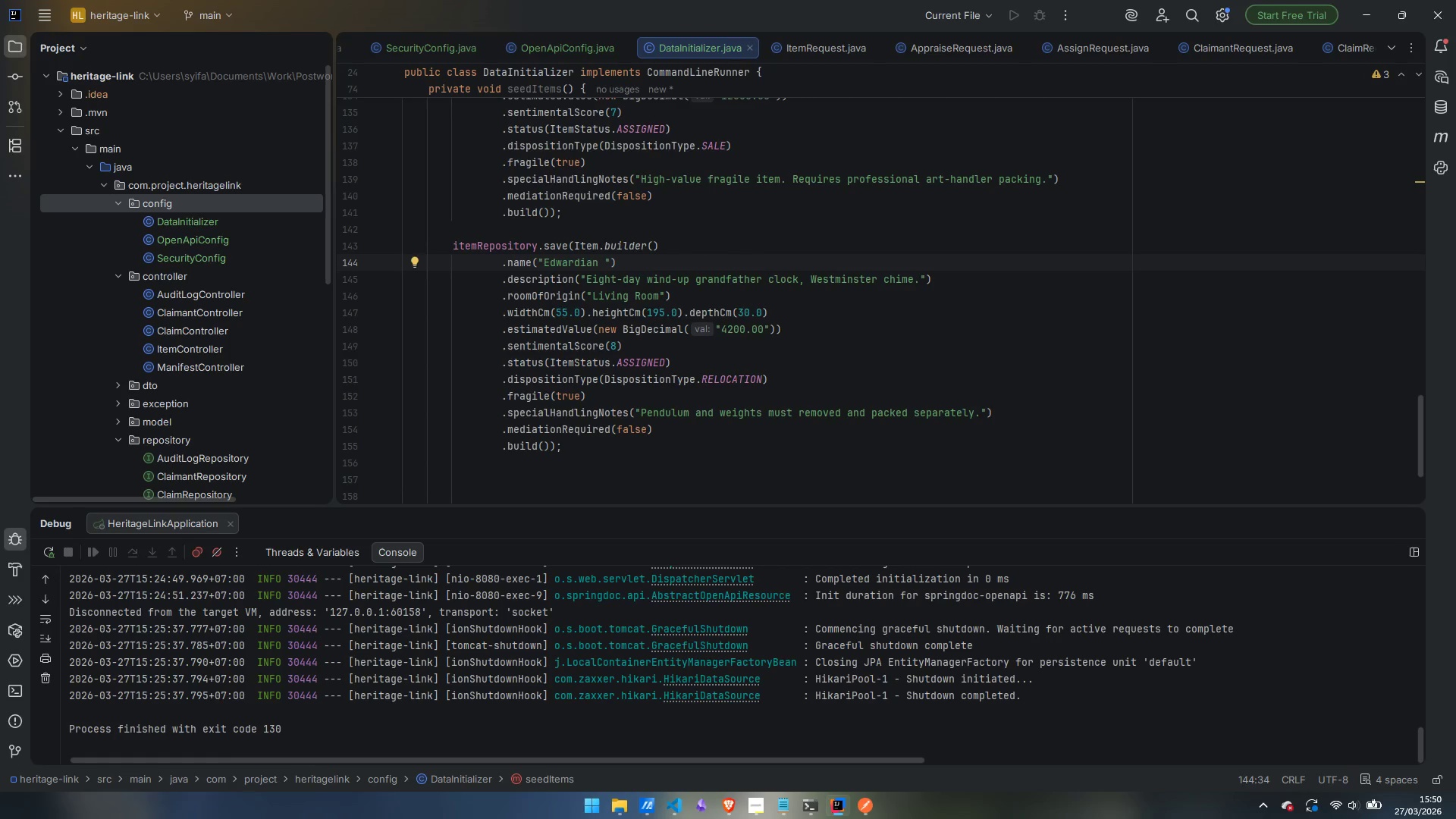 
type(Dining Set)
 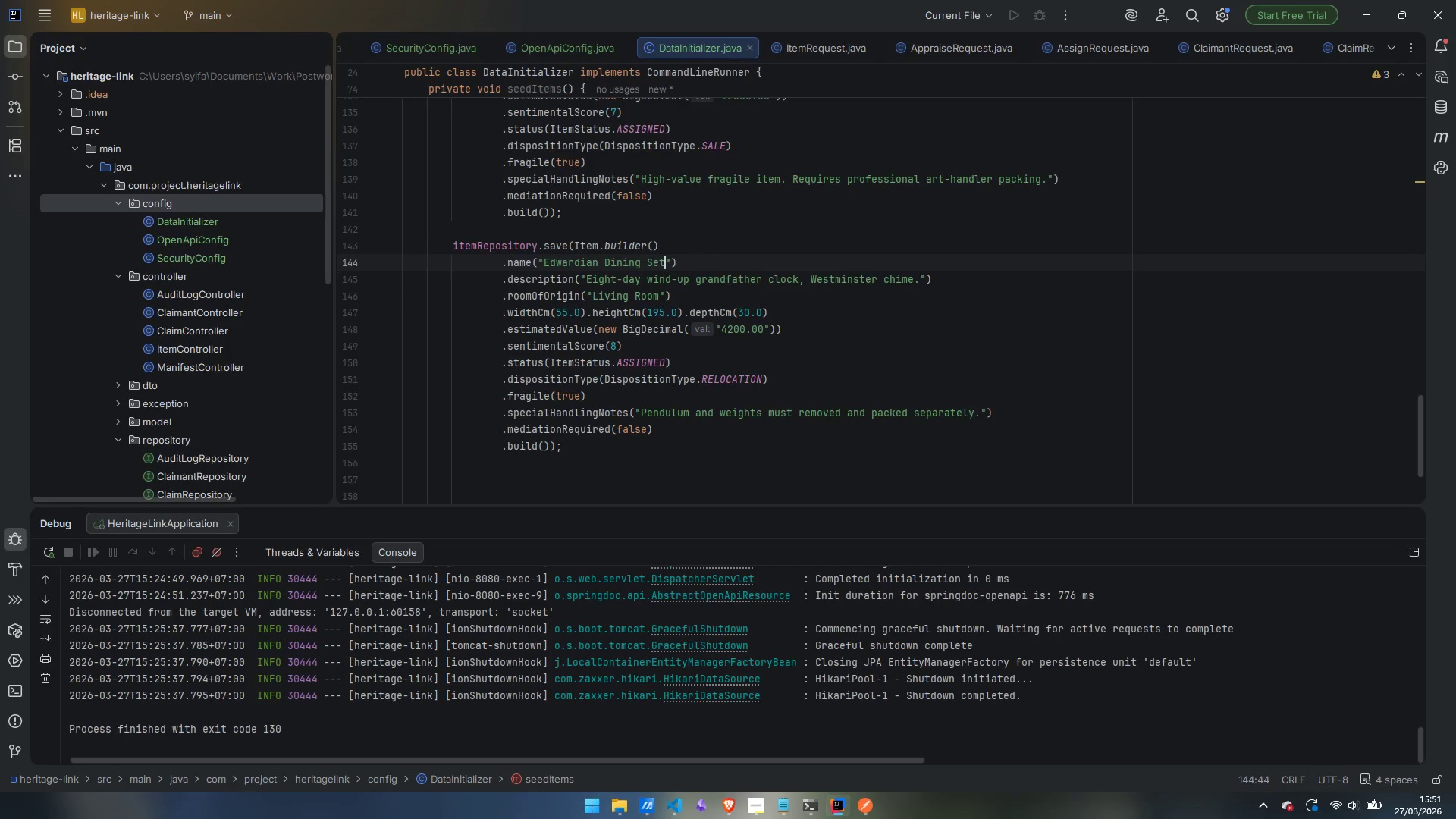 
left_click_drag(start_coordinate=[586, 277], to_coordinate=[919, 278])
 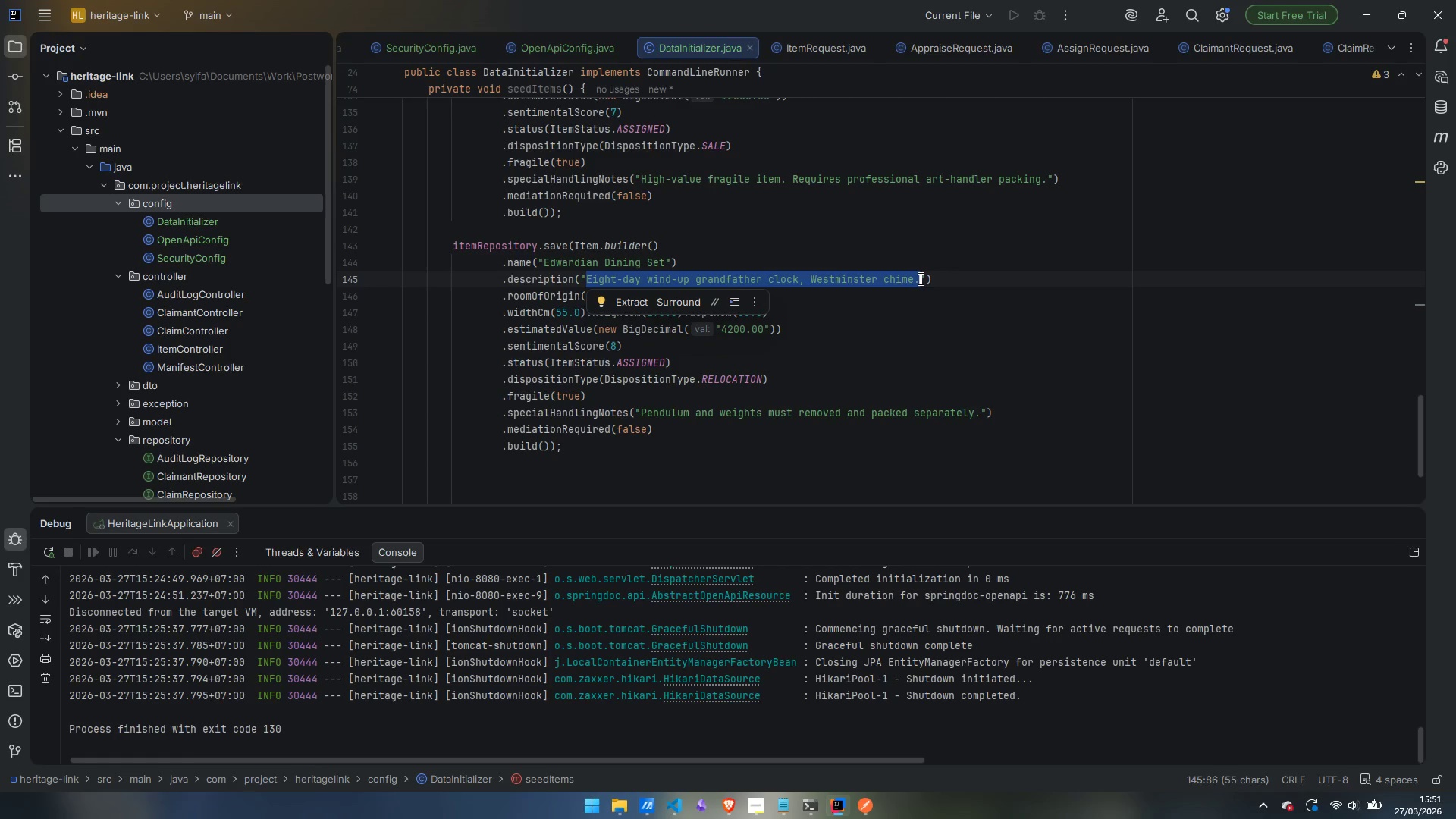 
type(Extending mahogany dining table with eight matching Chippendale )
key(Backspace)
type(-style chairs.)
 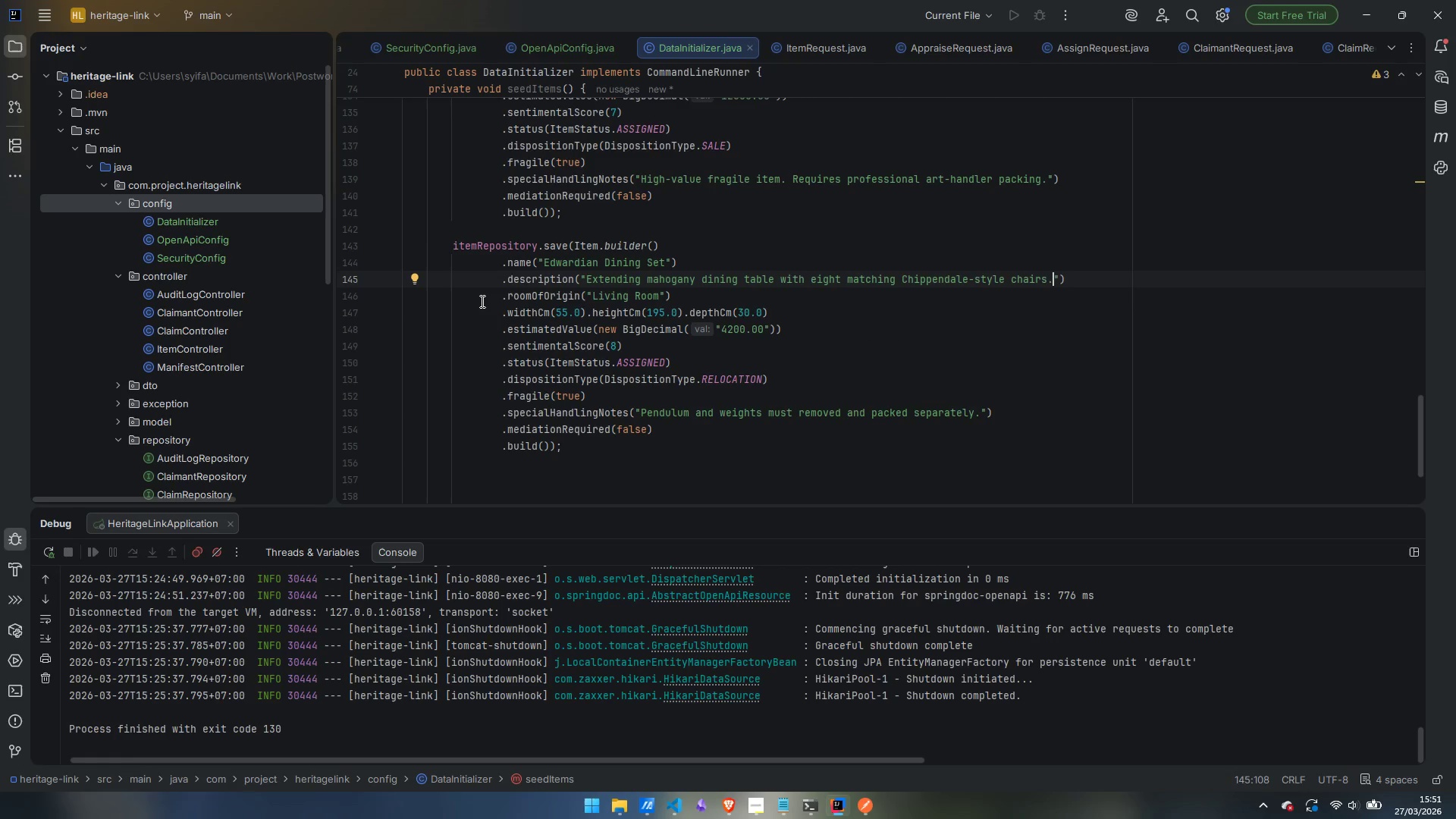 
double_click([604, 296])
 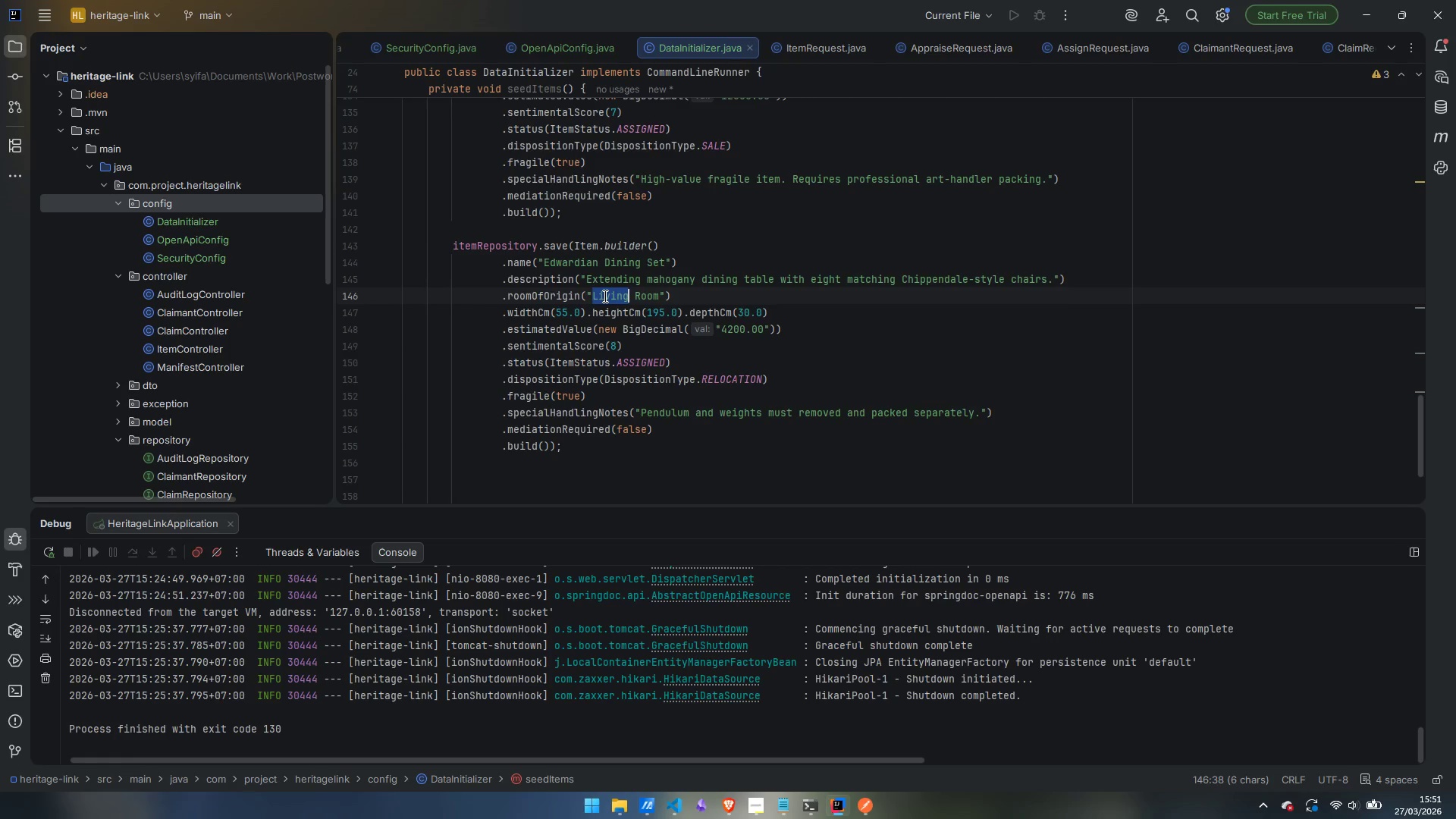 
type(Dining)
 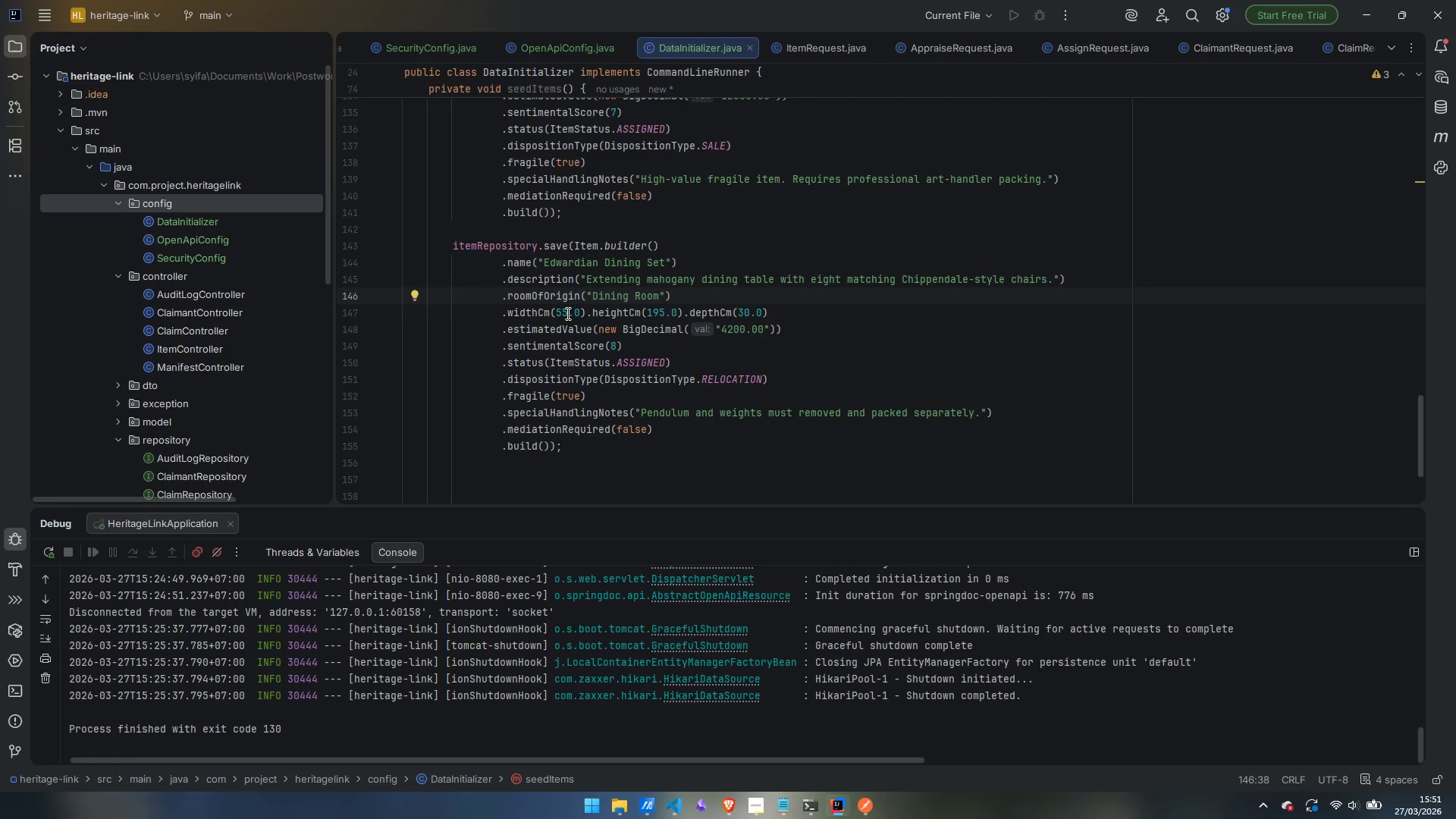 
key(Backspace)
key(Backspace)
type(240)
 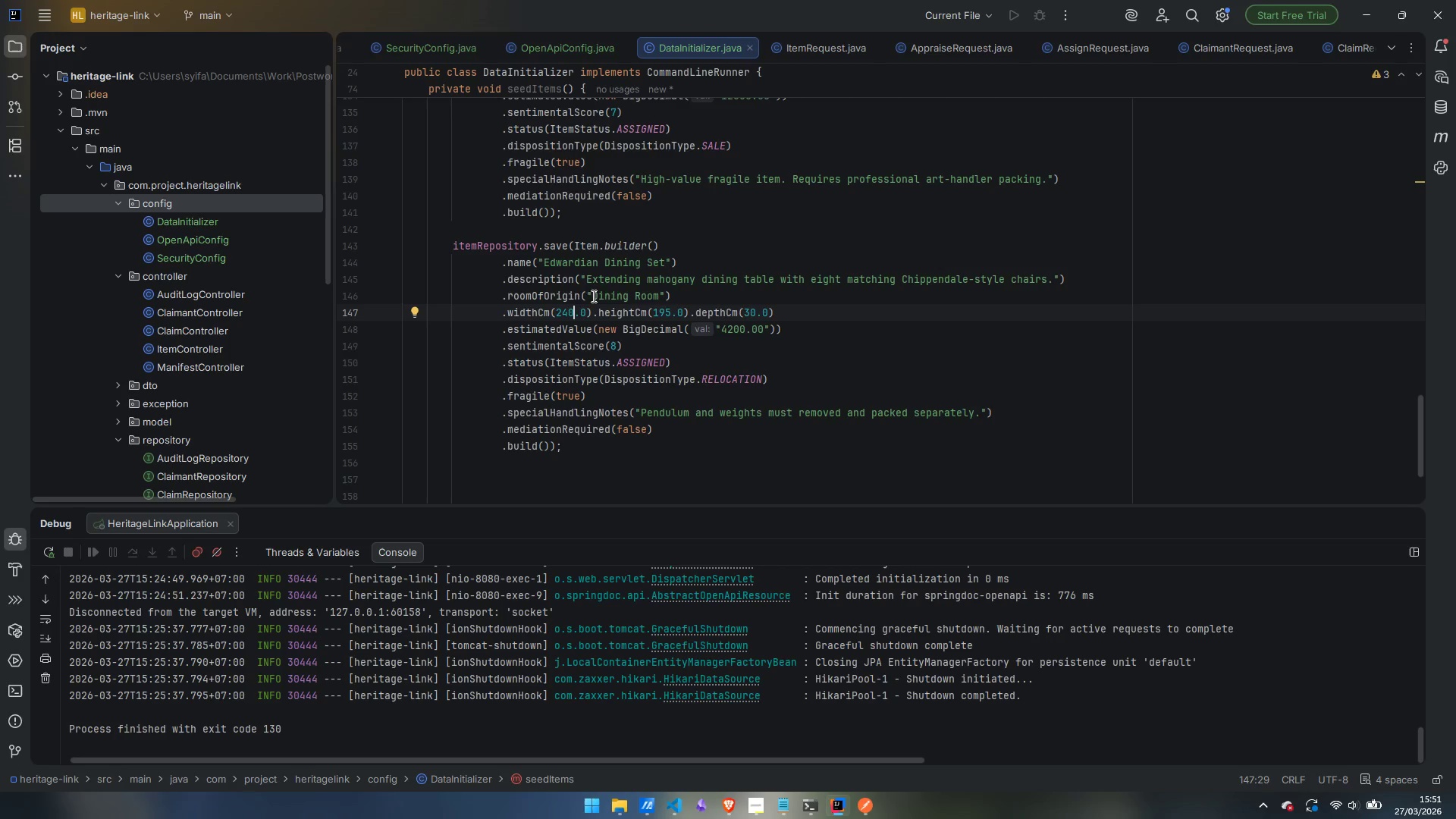 
left_click([669, 310])
 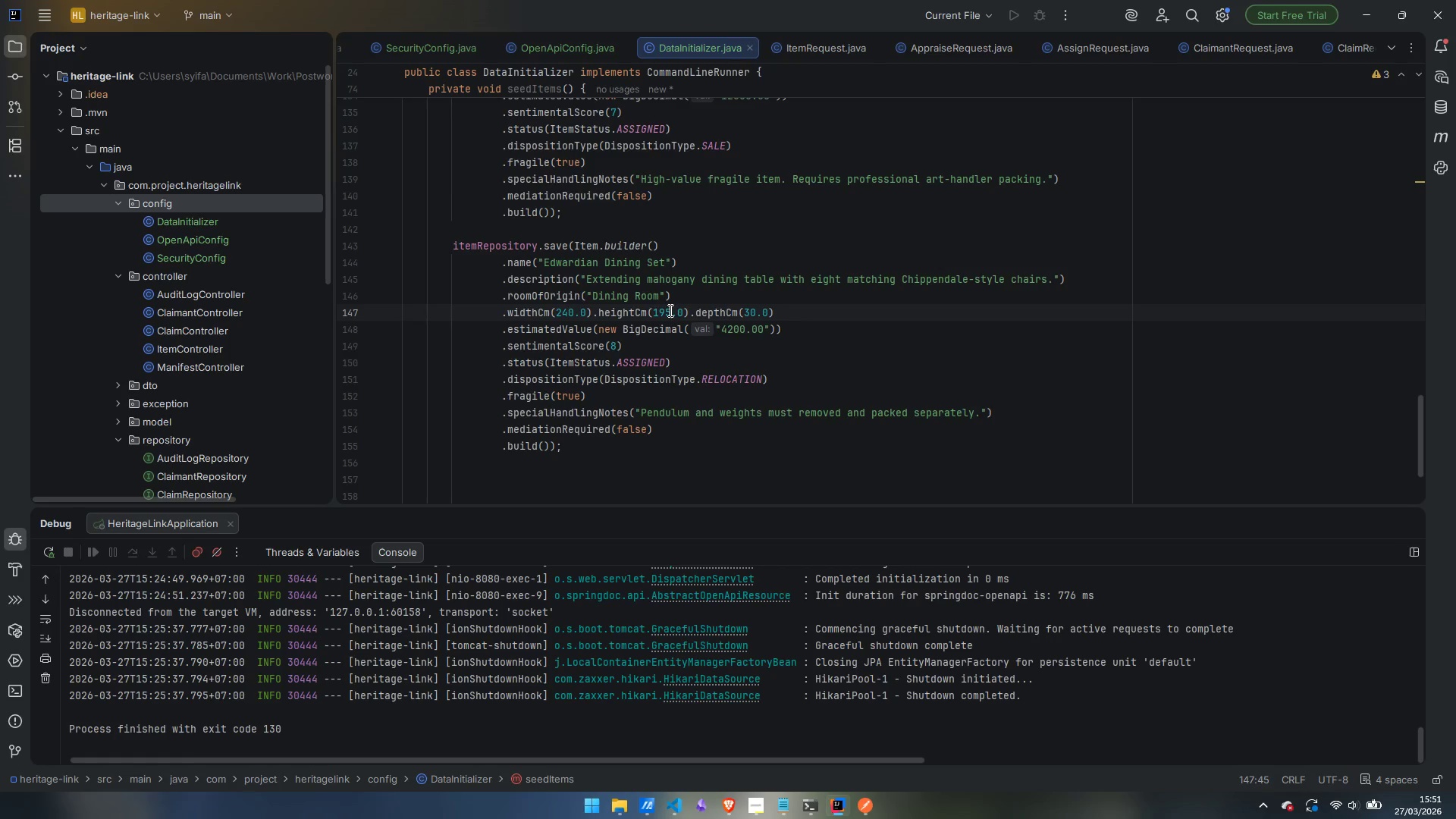 
key(Backspace)
key(Backspace)
key(Backspace)
type(78)
 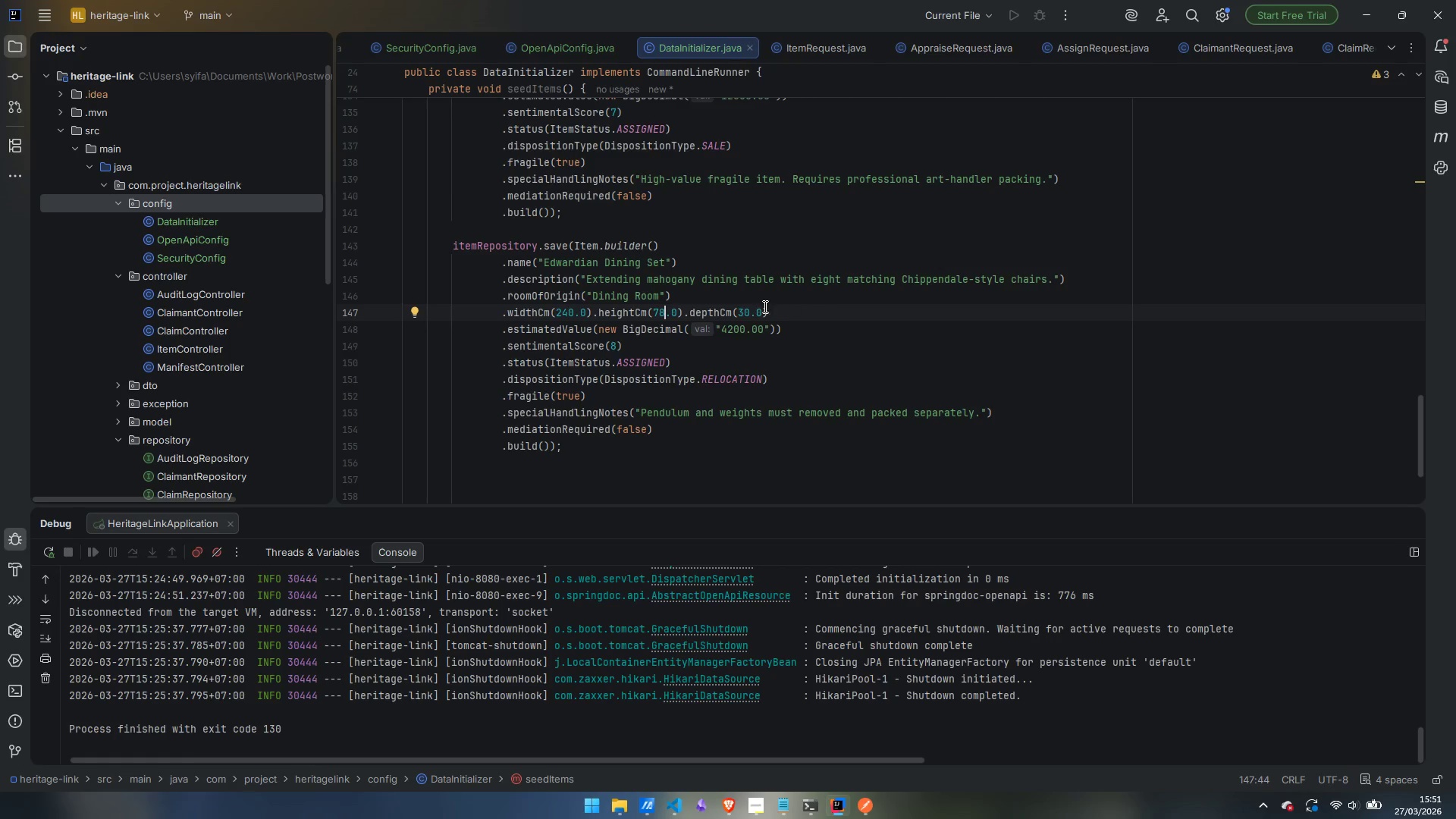 
left_click([742, 312])
 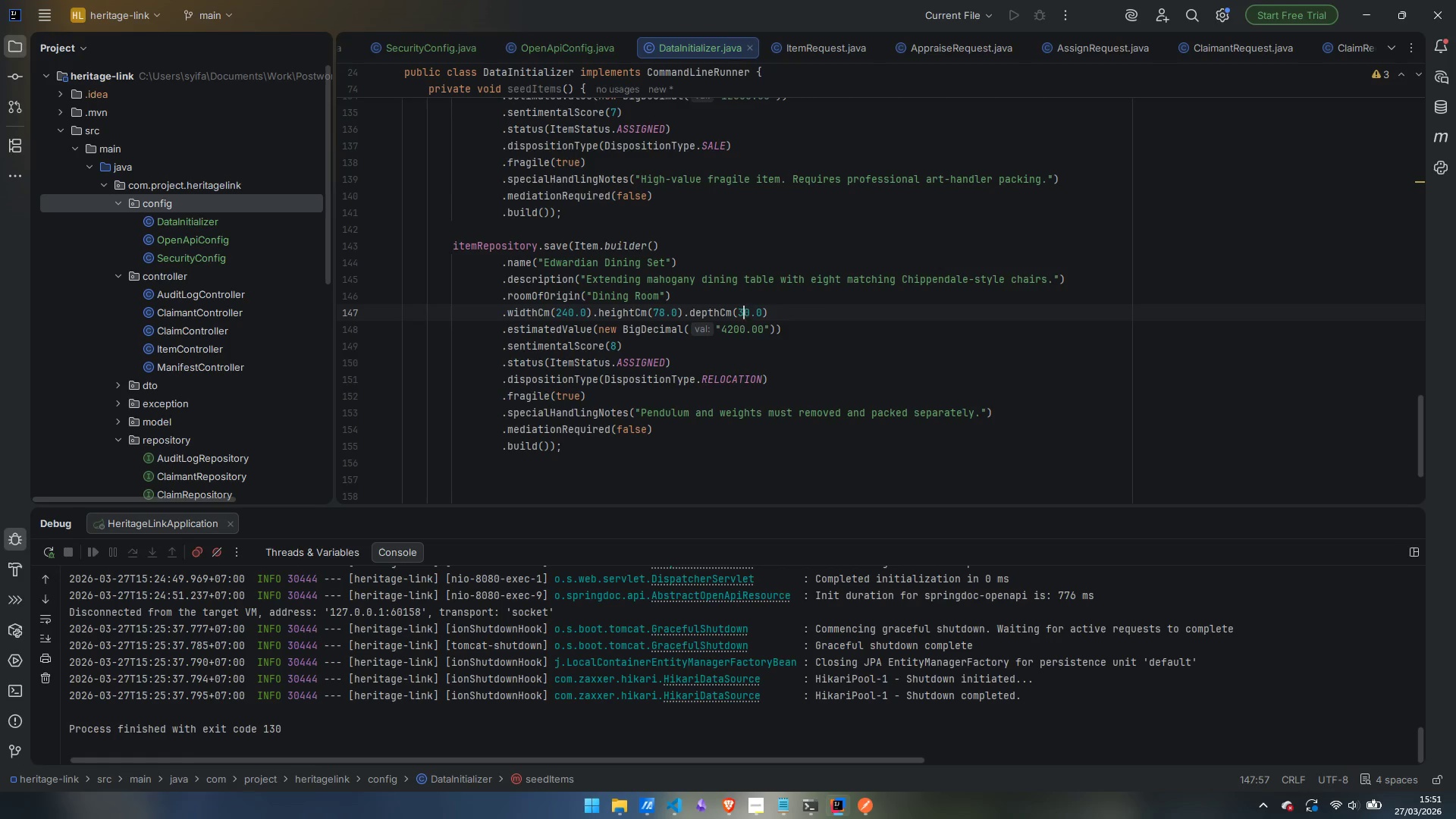 
key(Backspace)
type(10)
key(Backspace)
type(1)
 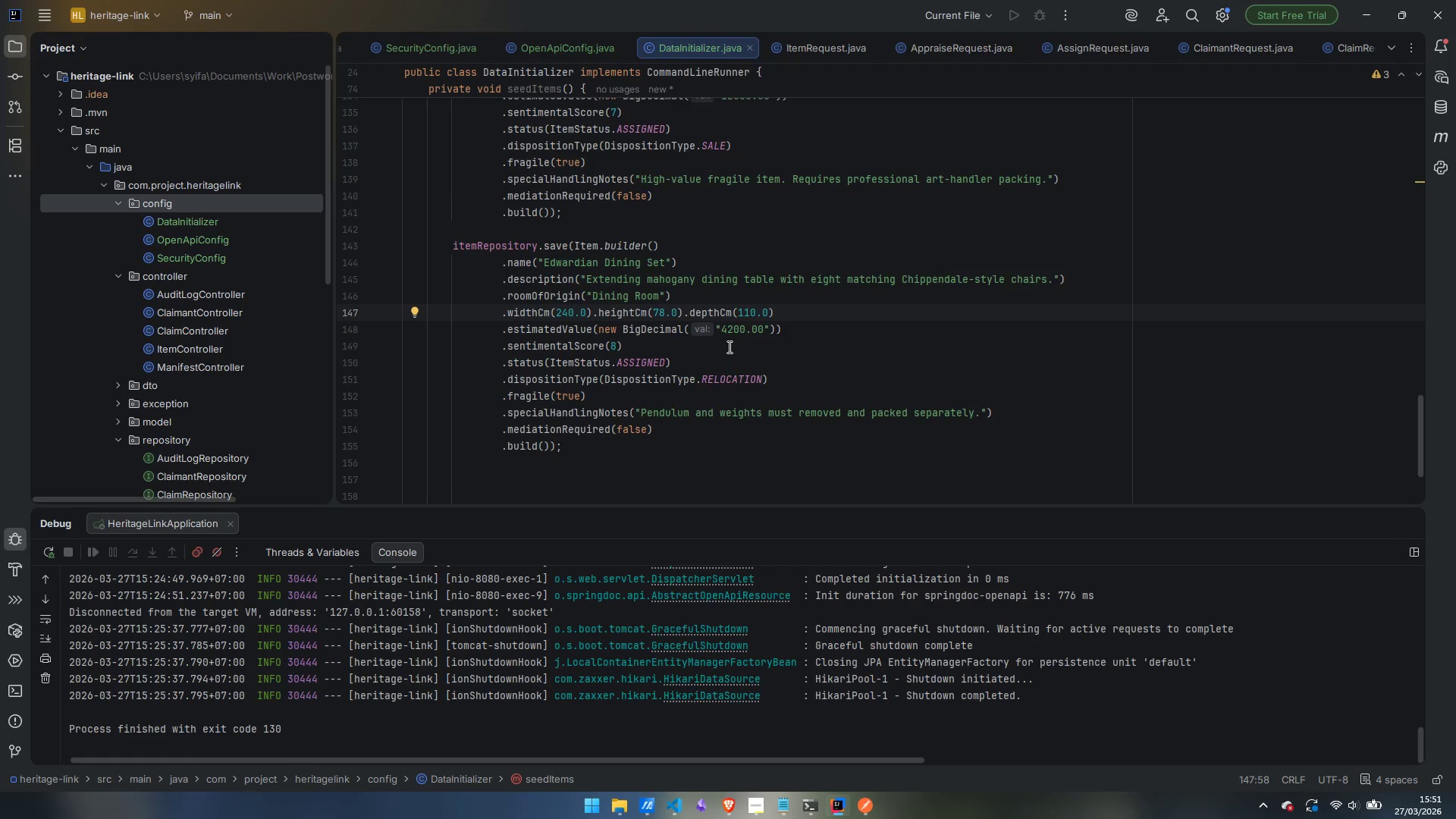 
double_click([736, 327])
 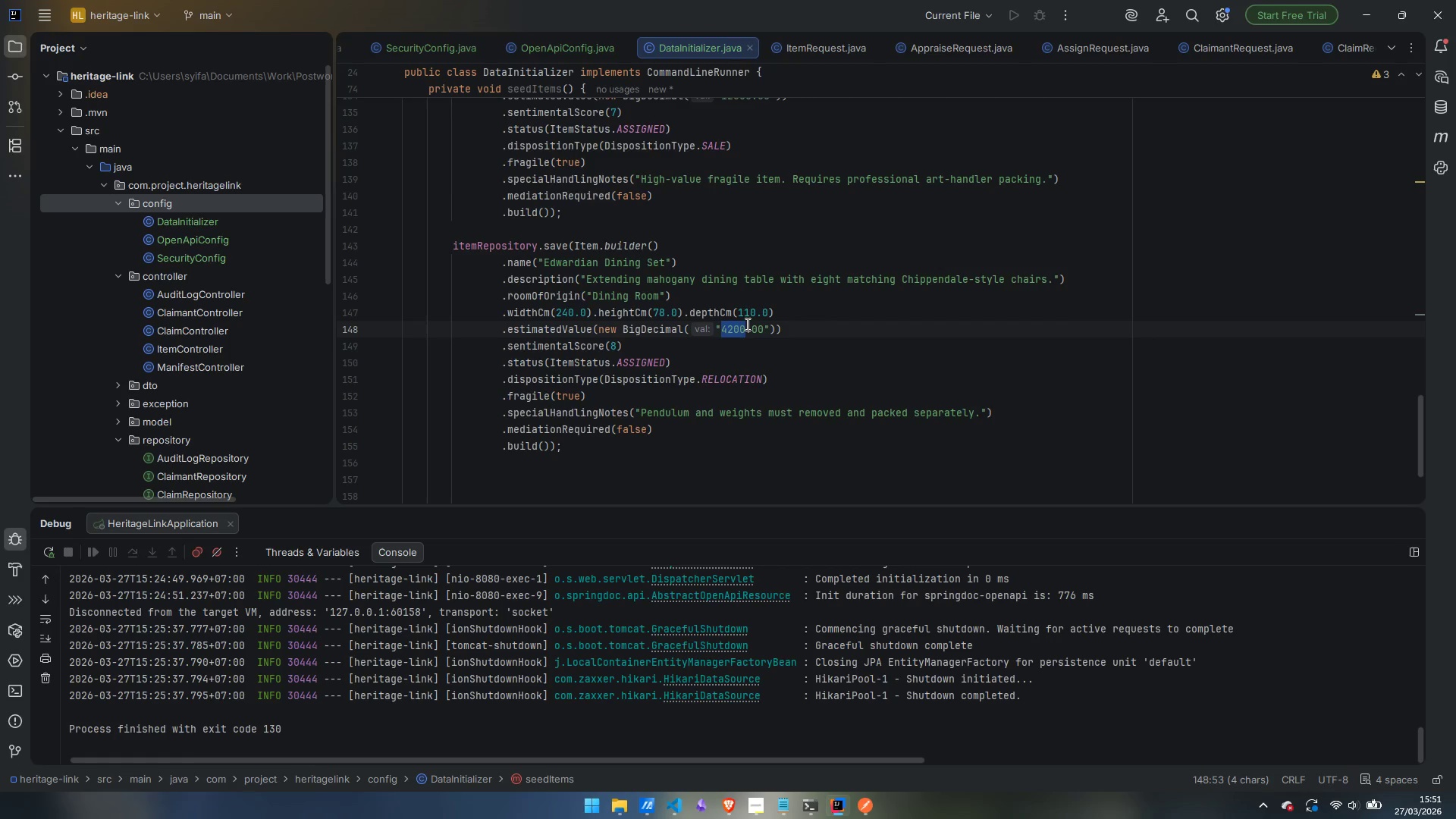 
type(5500)
 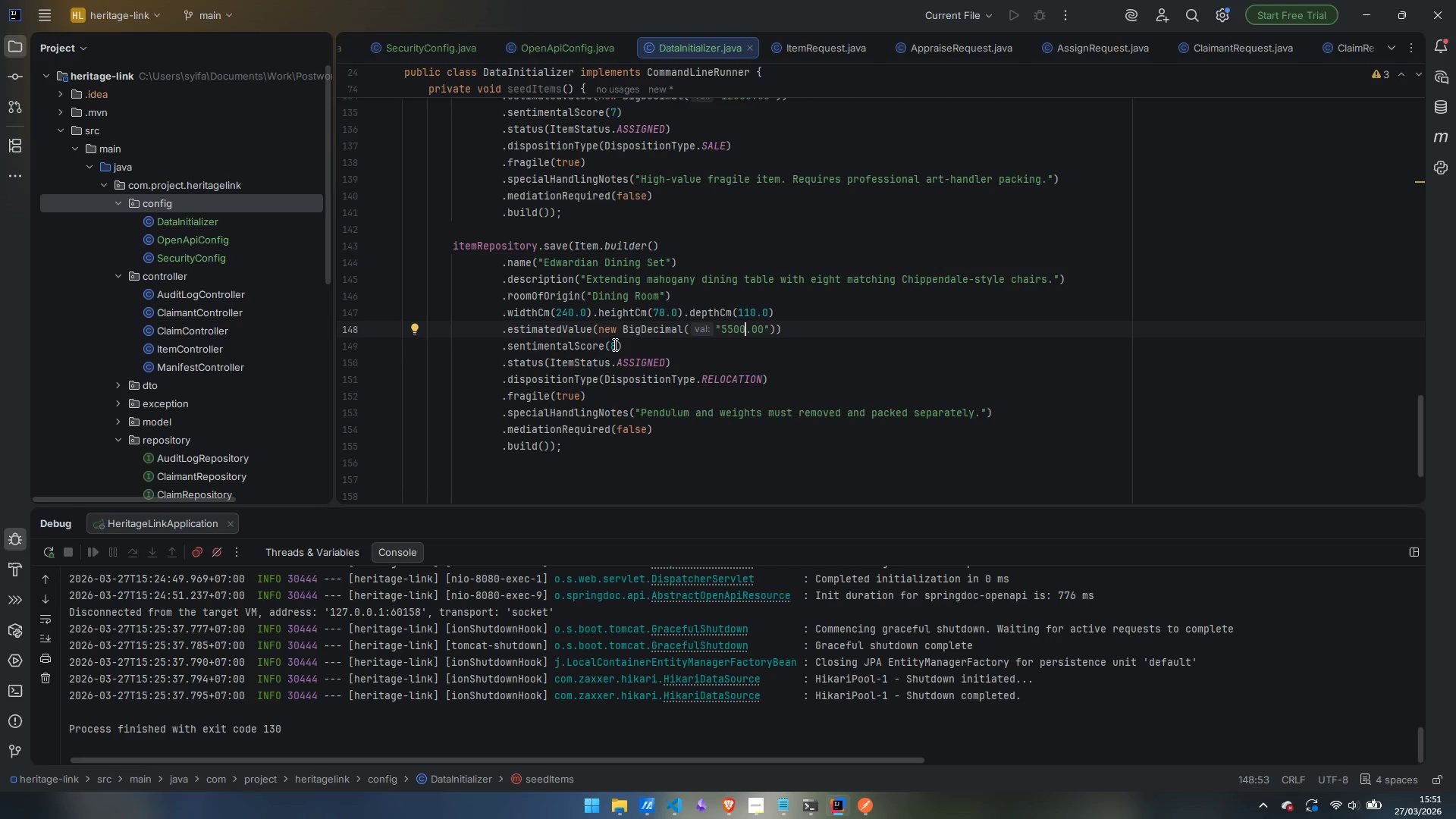 
left_click([618, 346])
 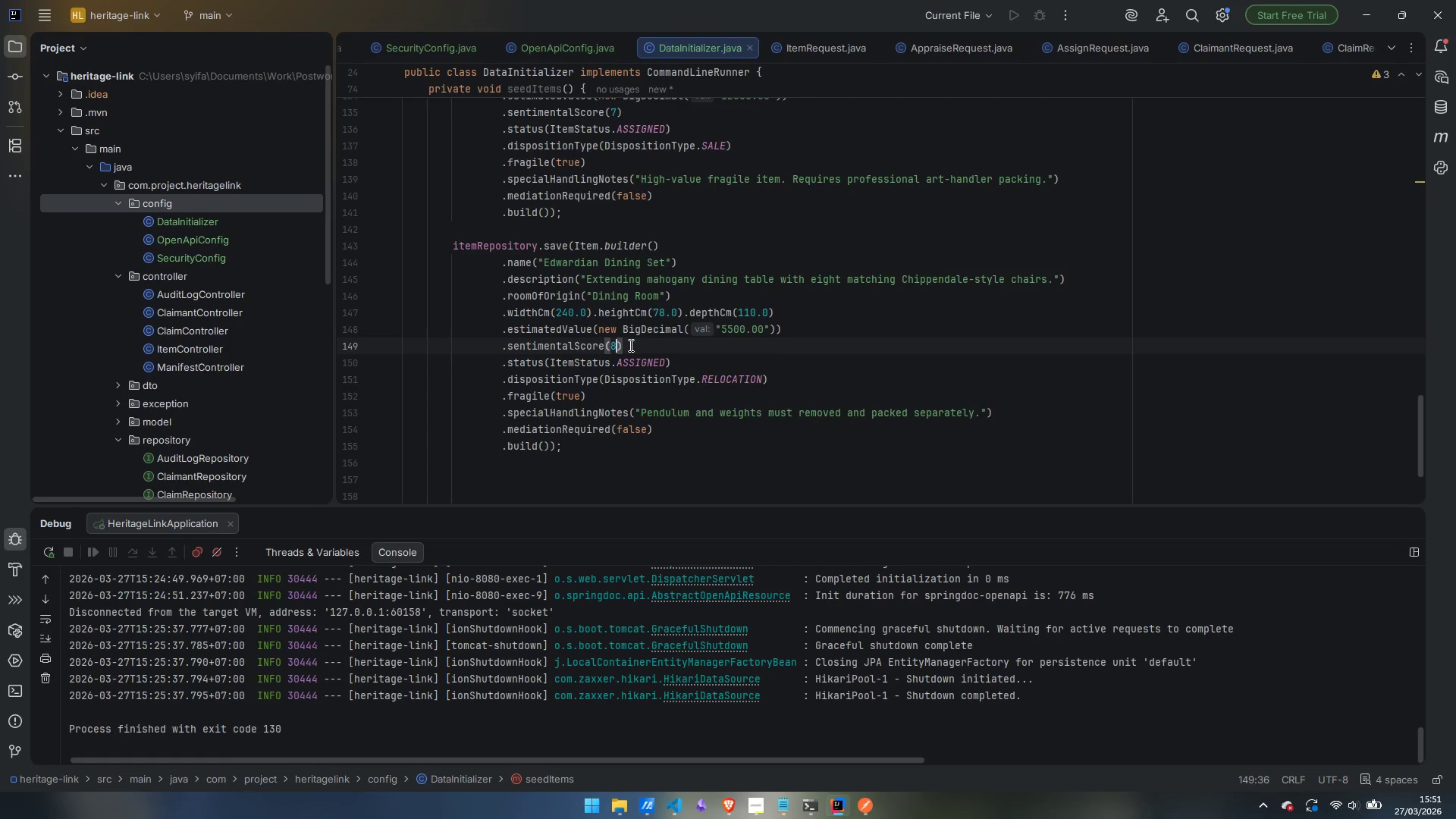 
key(Backspace)
 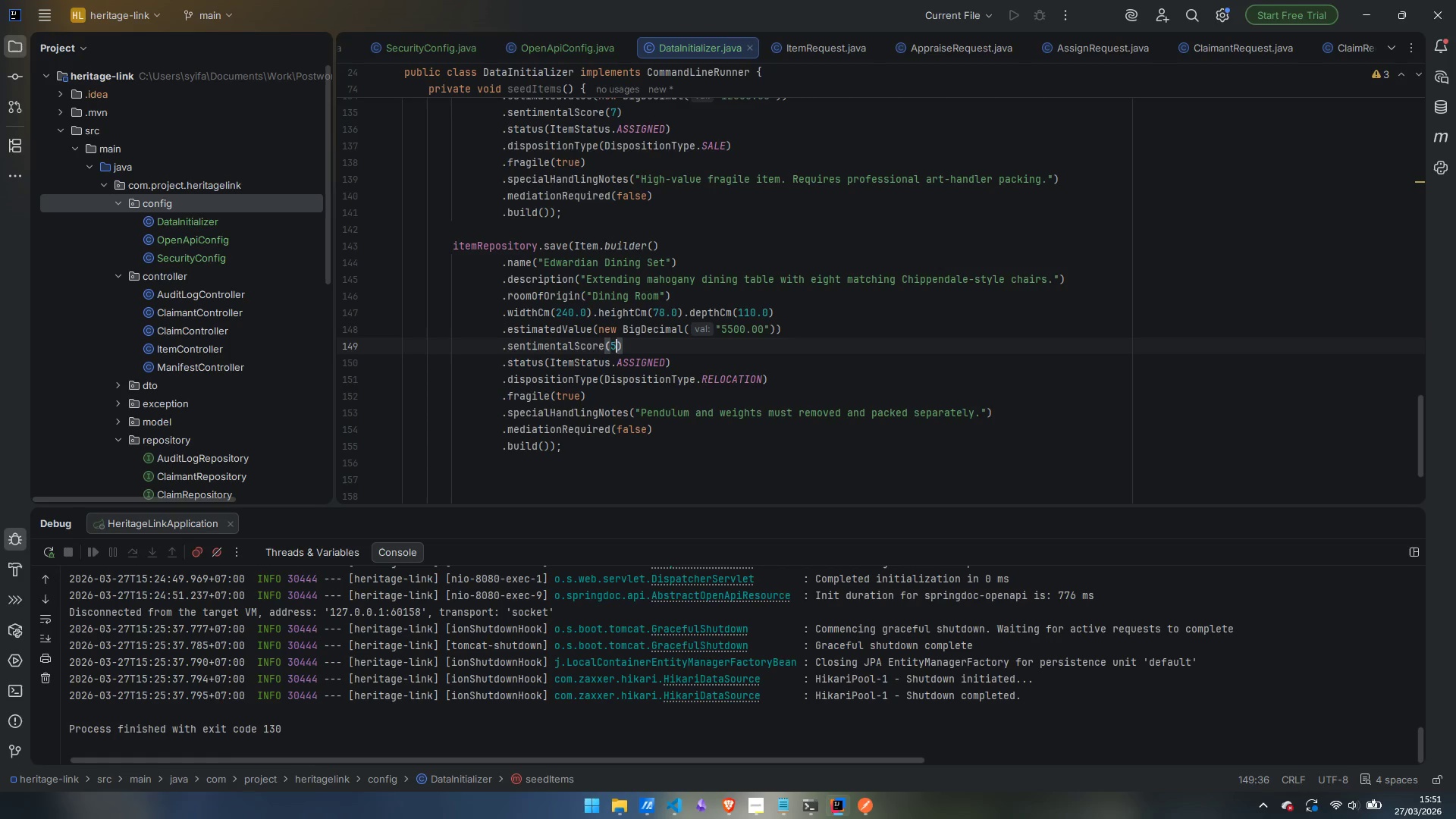 
key(5)
 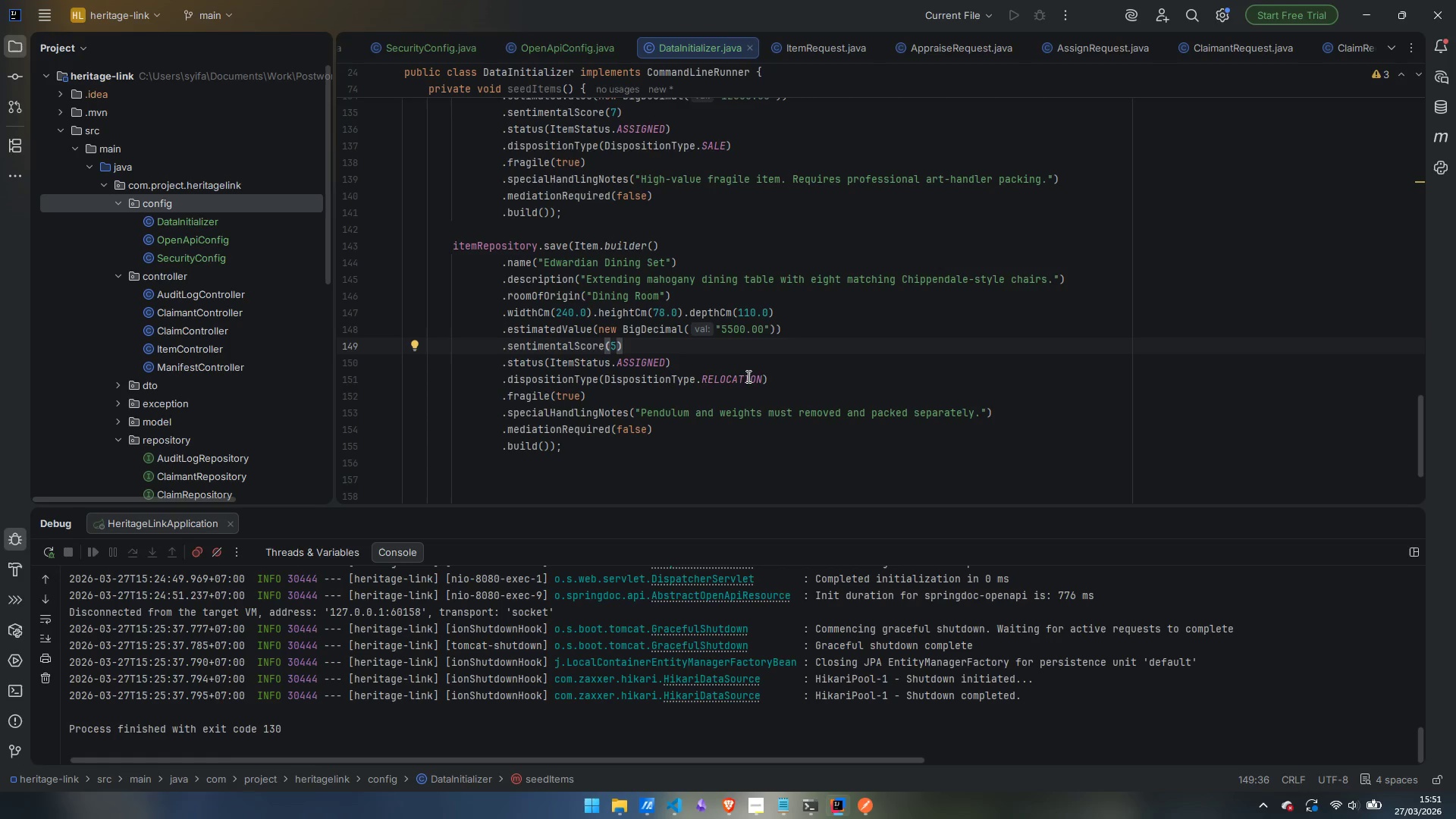 
double_click([745, 378])
 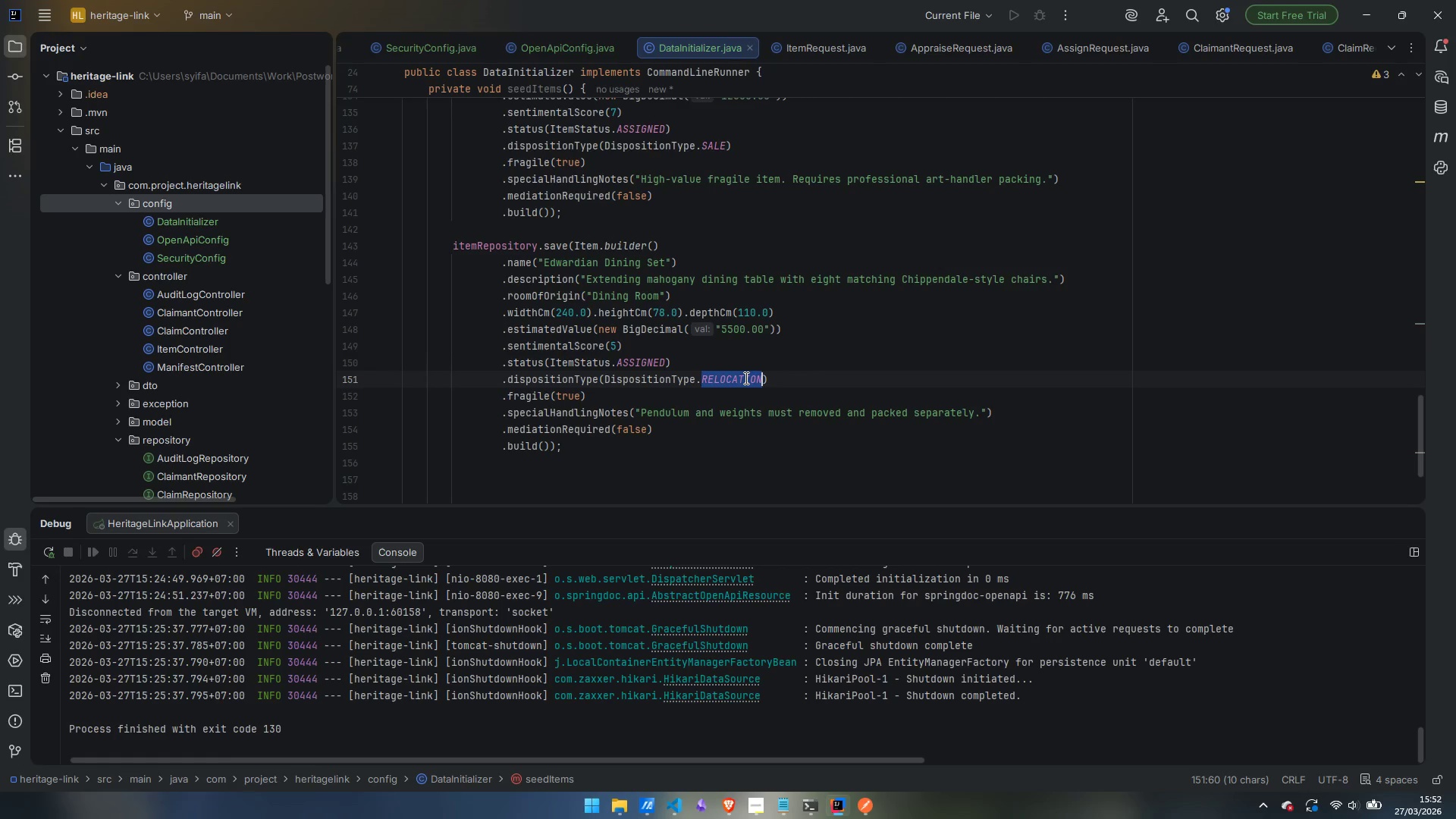 
type(DONATION)
 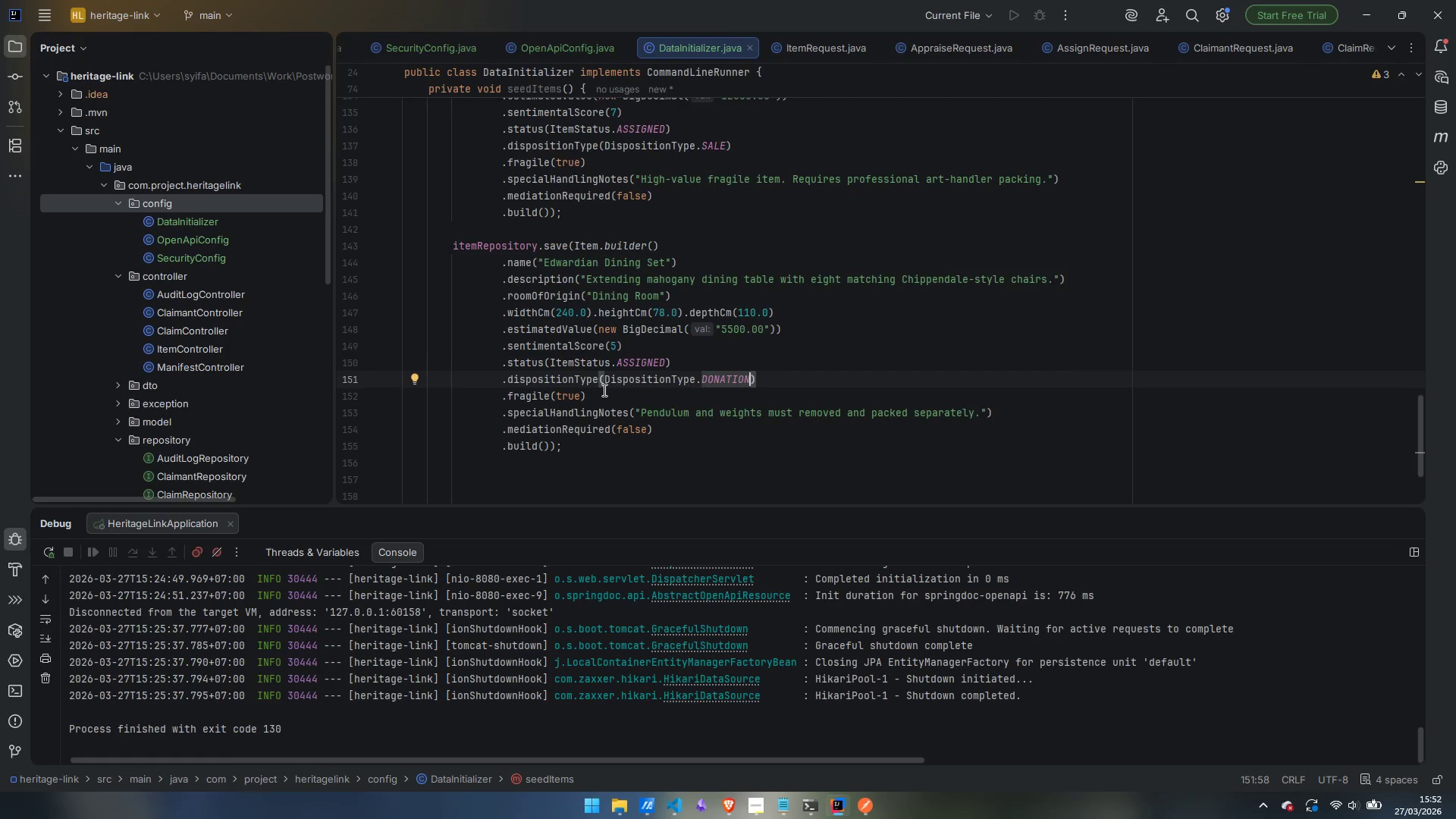 
double_click([572, 400])
 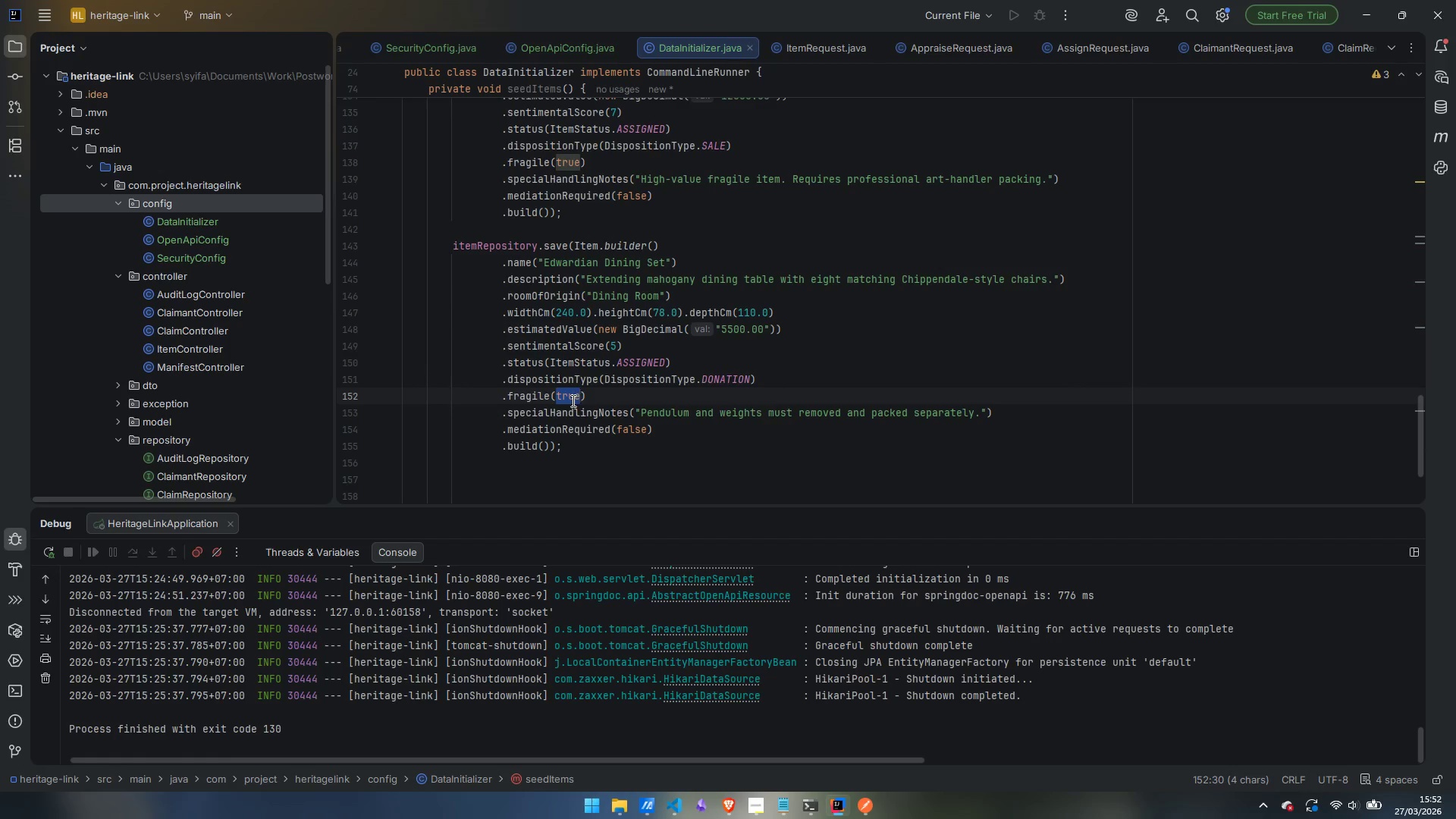 
type(false)
 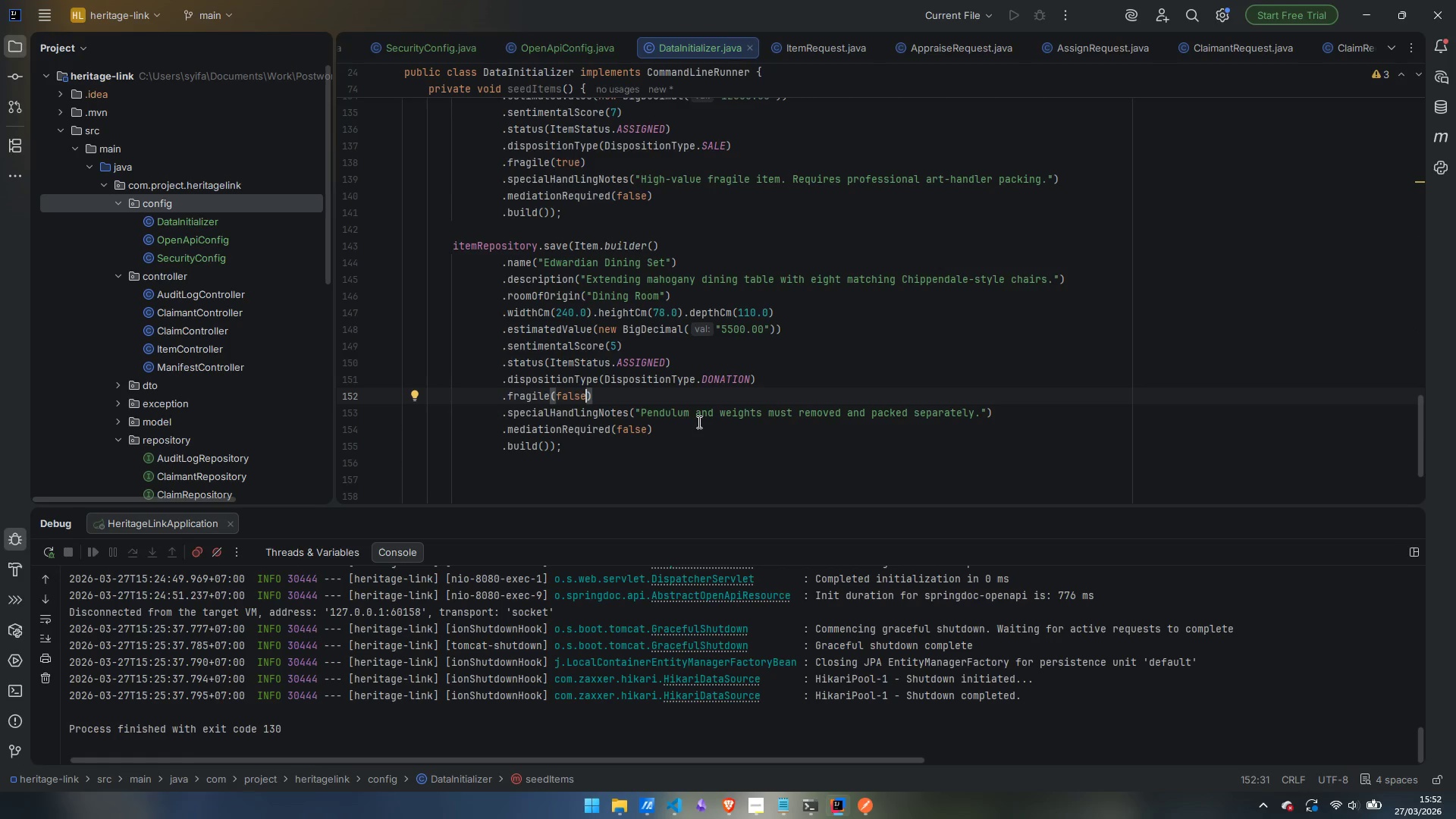 
left_click_drag(start_coordinate=[640, 413], to_coordinate=[979, 408])
 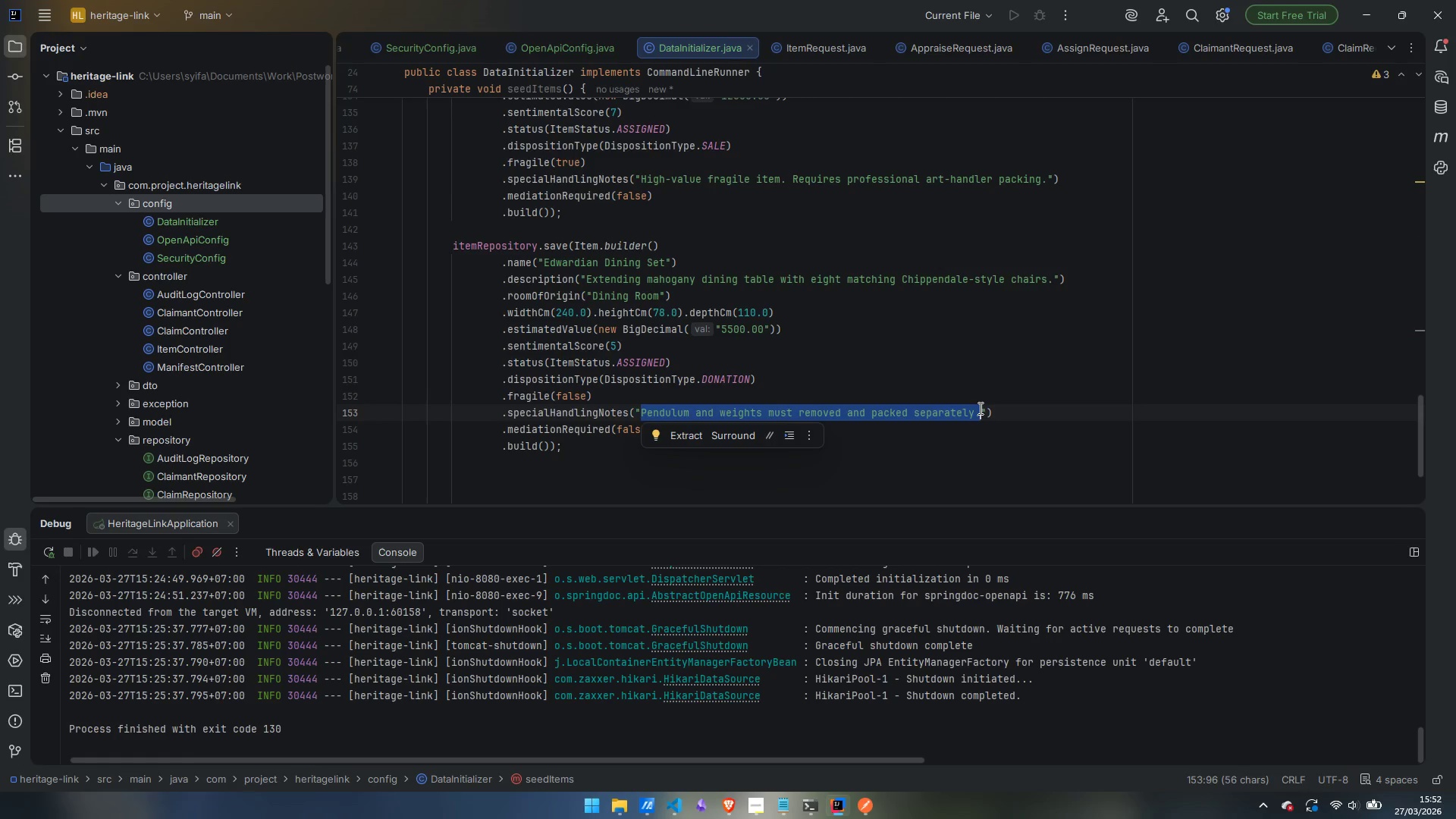 
type(Table leaves stores)
key(Backspace)
type(d underneatch )
key(Backspace)
key(Backspace)
key(Backspace)
type(g)
key(Backspace)
type(h seat frame.)
 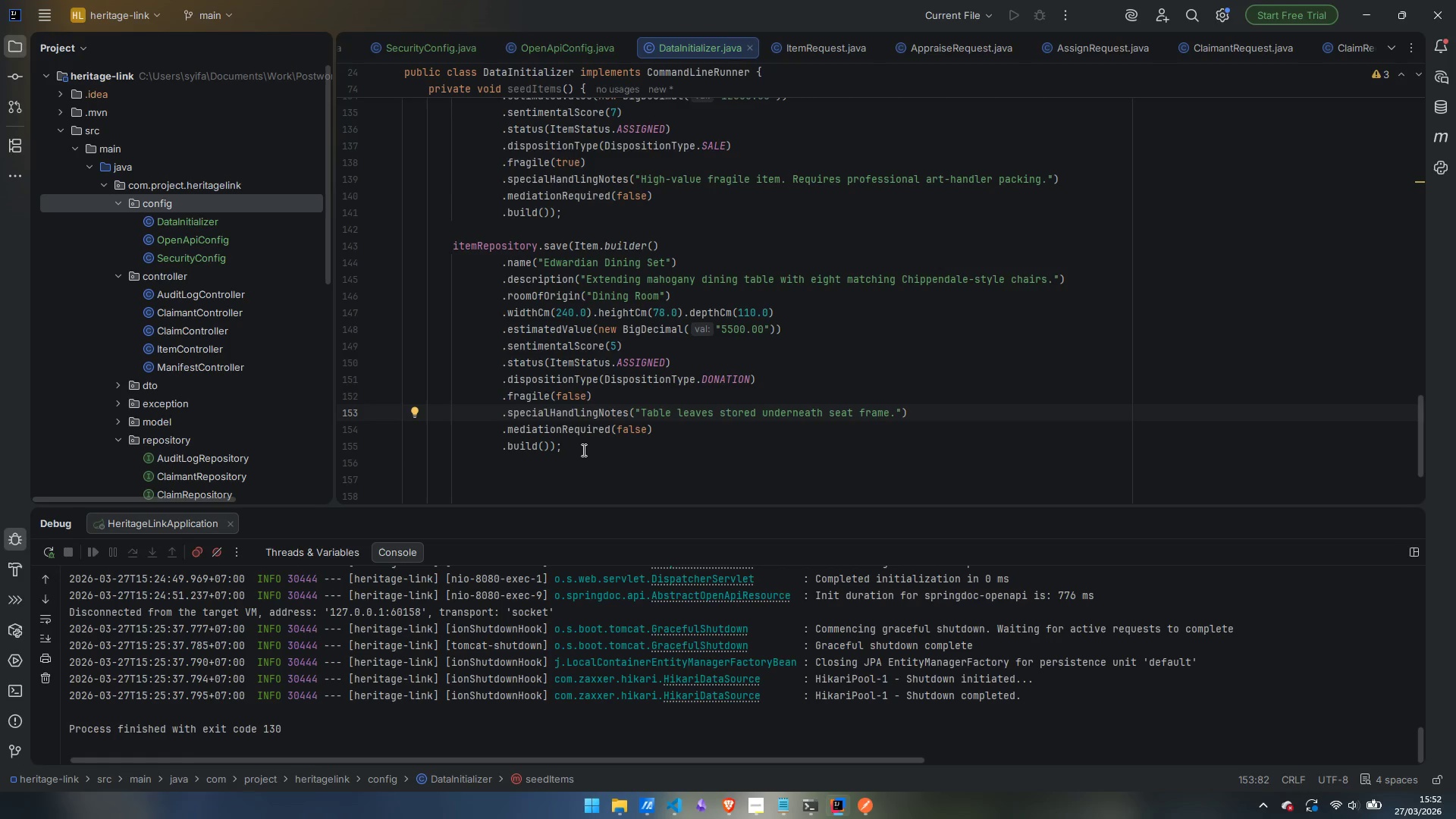 
left_click_drag(start_coordinate=[582, 450], to_coordinate=[451, 240])
 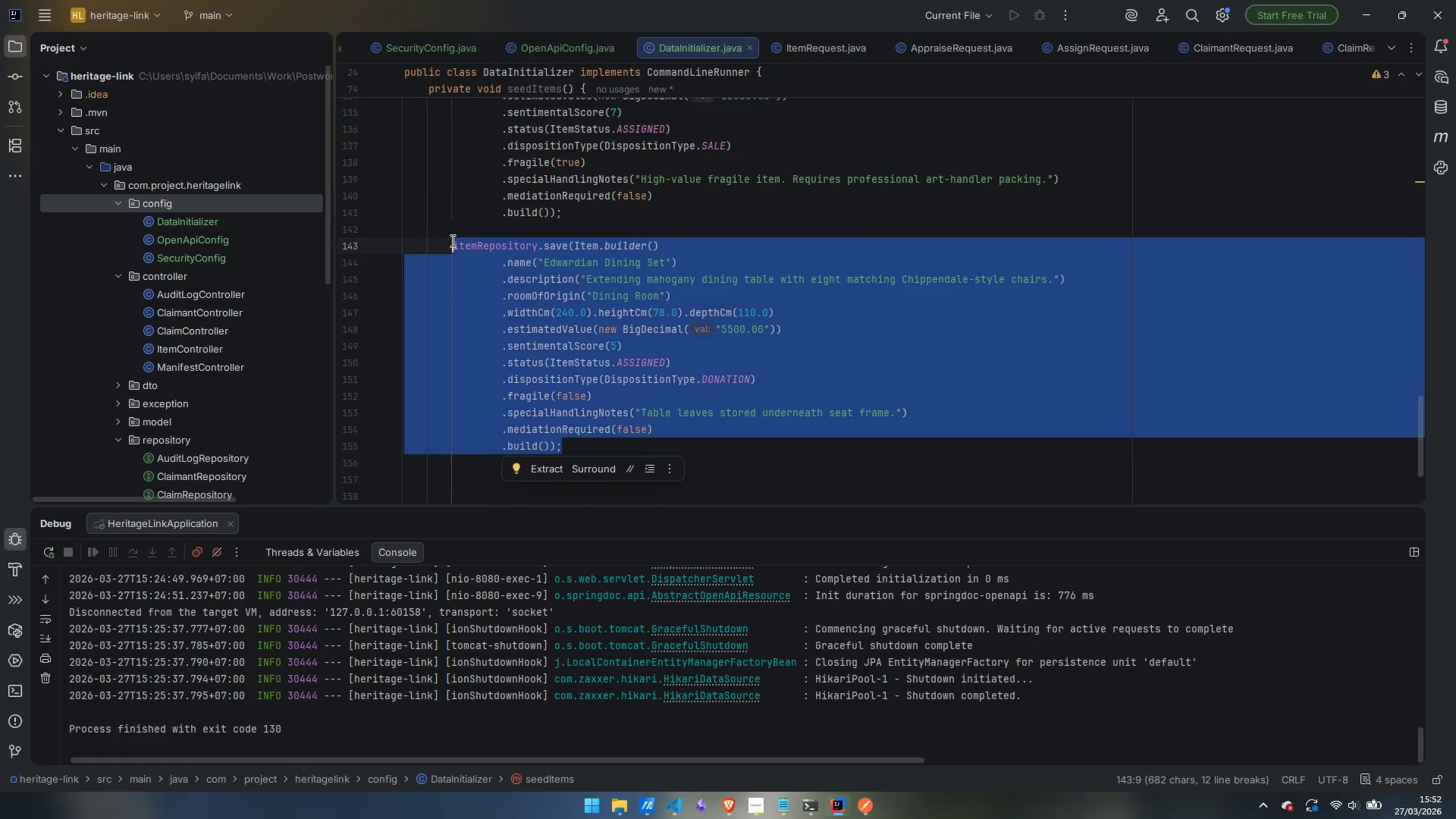 
key(Control+C)
 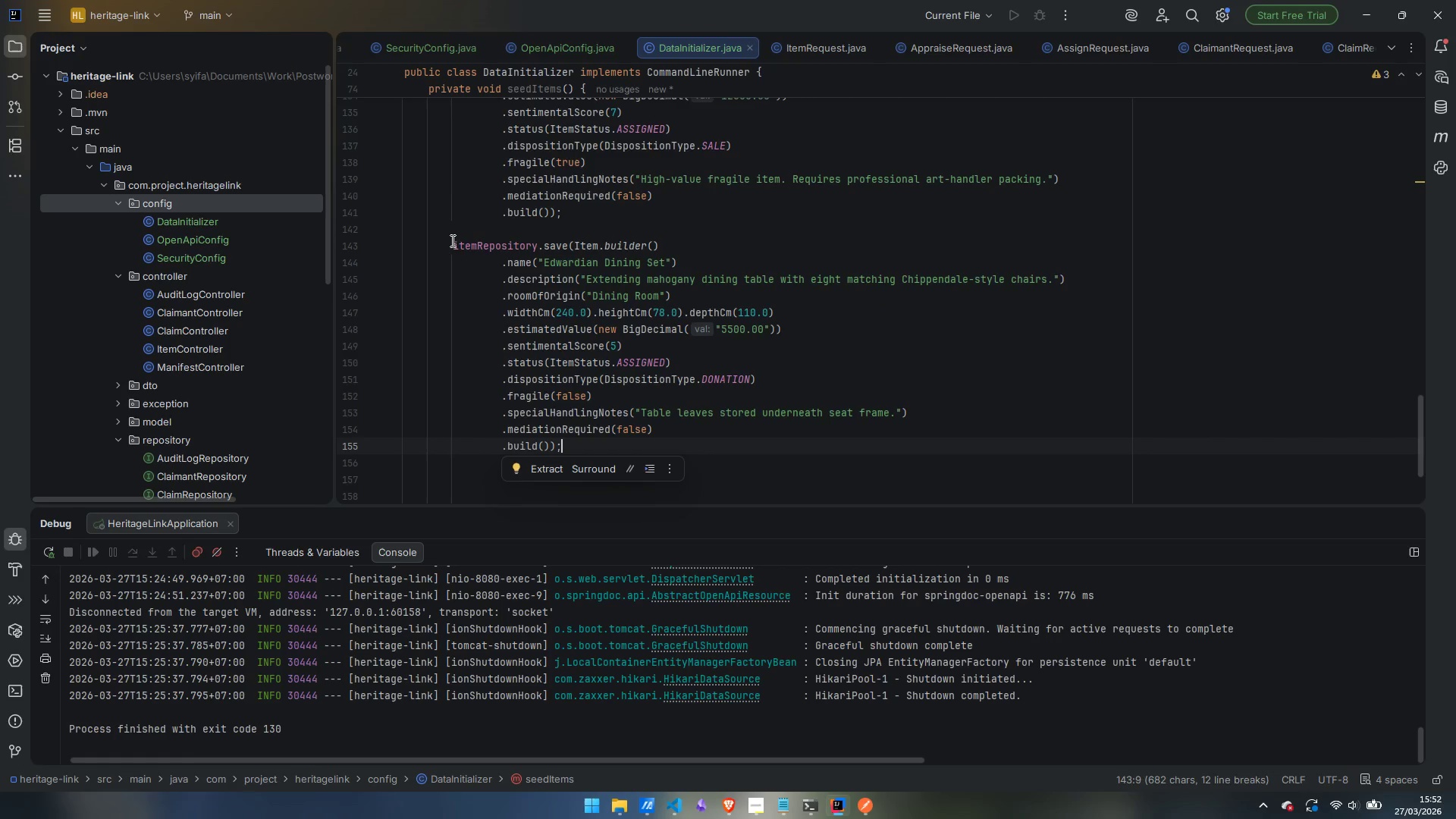 
key(ArrowRight)
 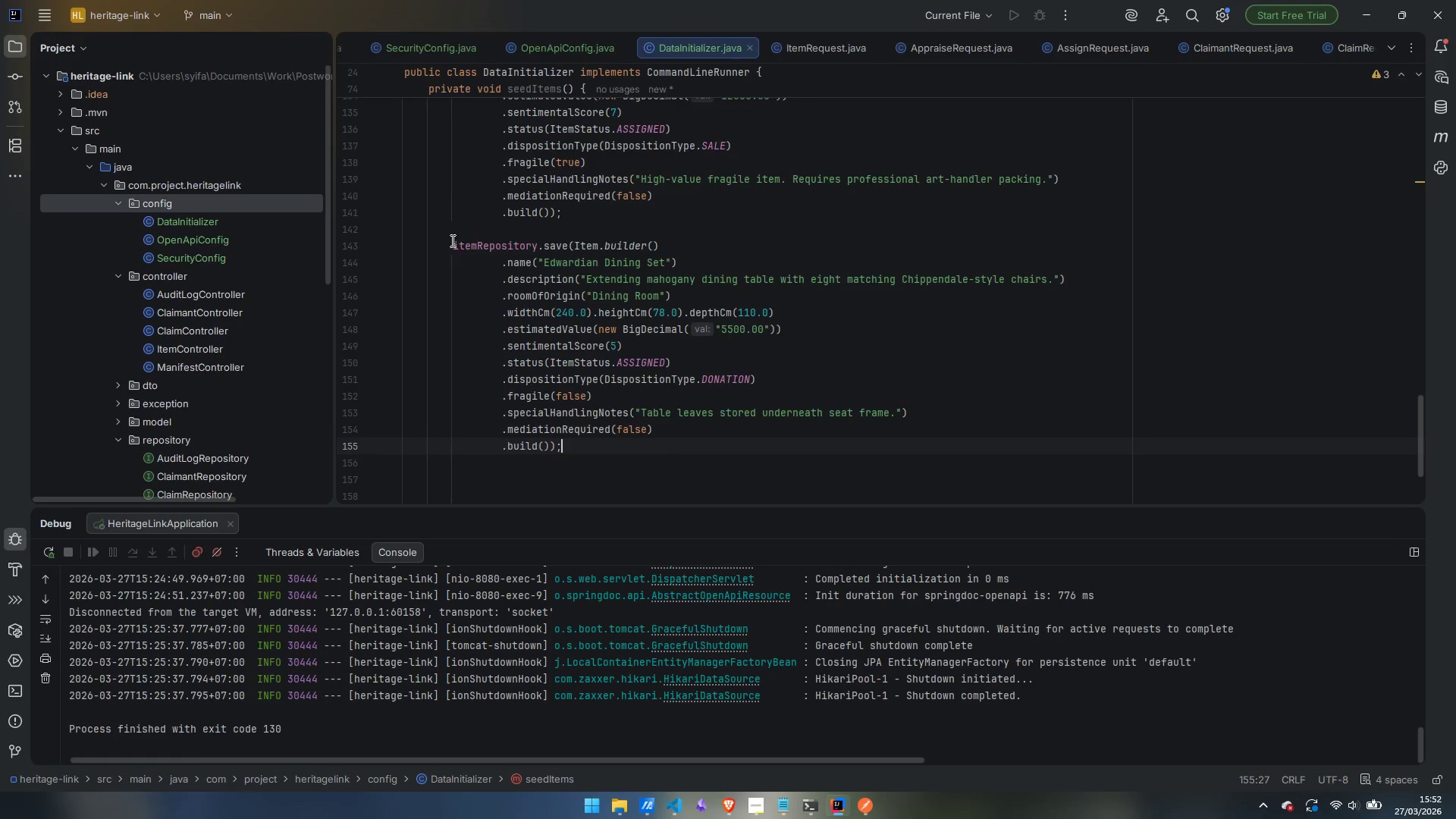 
key(Enter)
 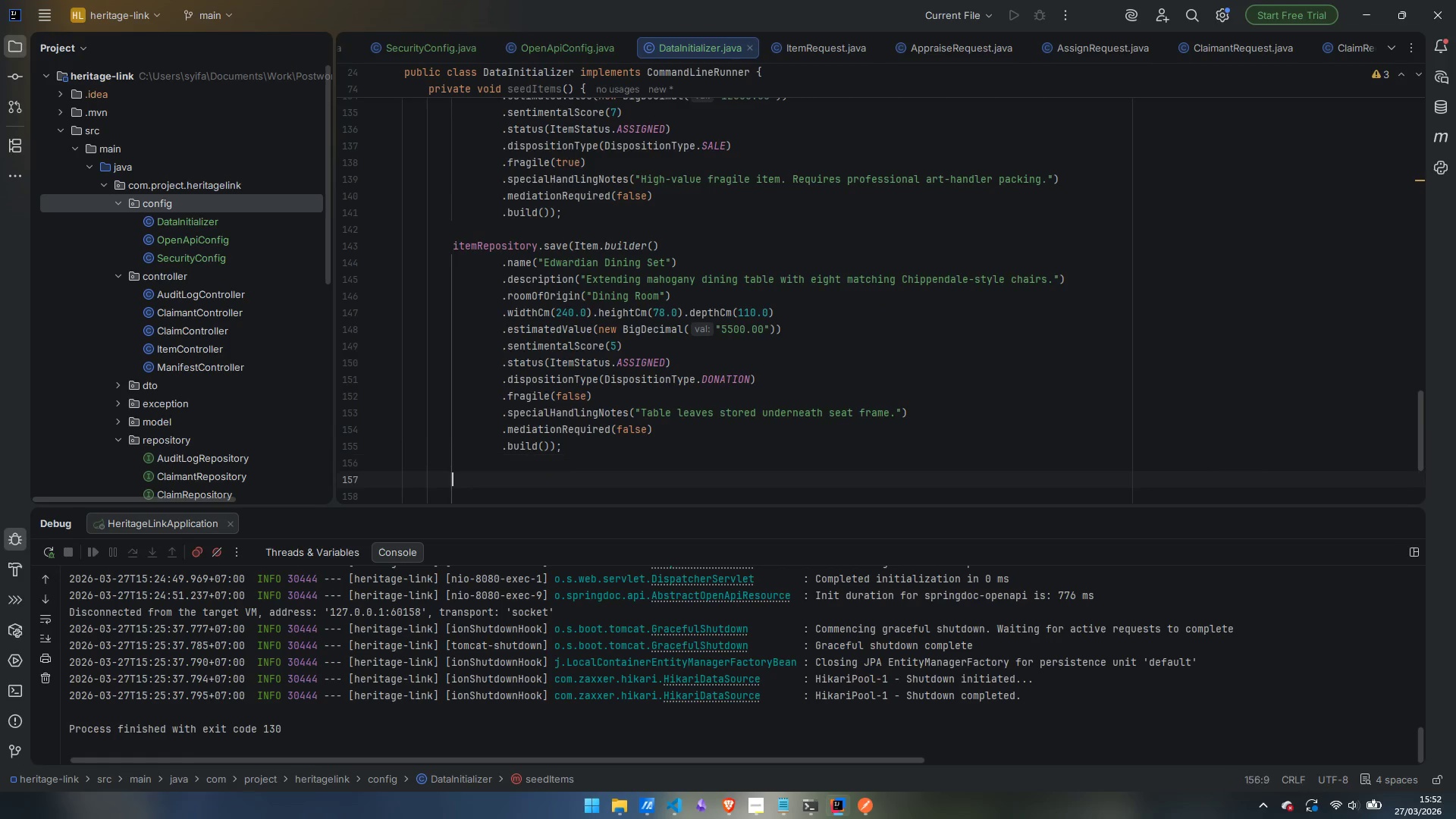 
key(Enter)
 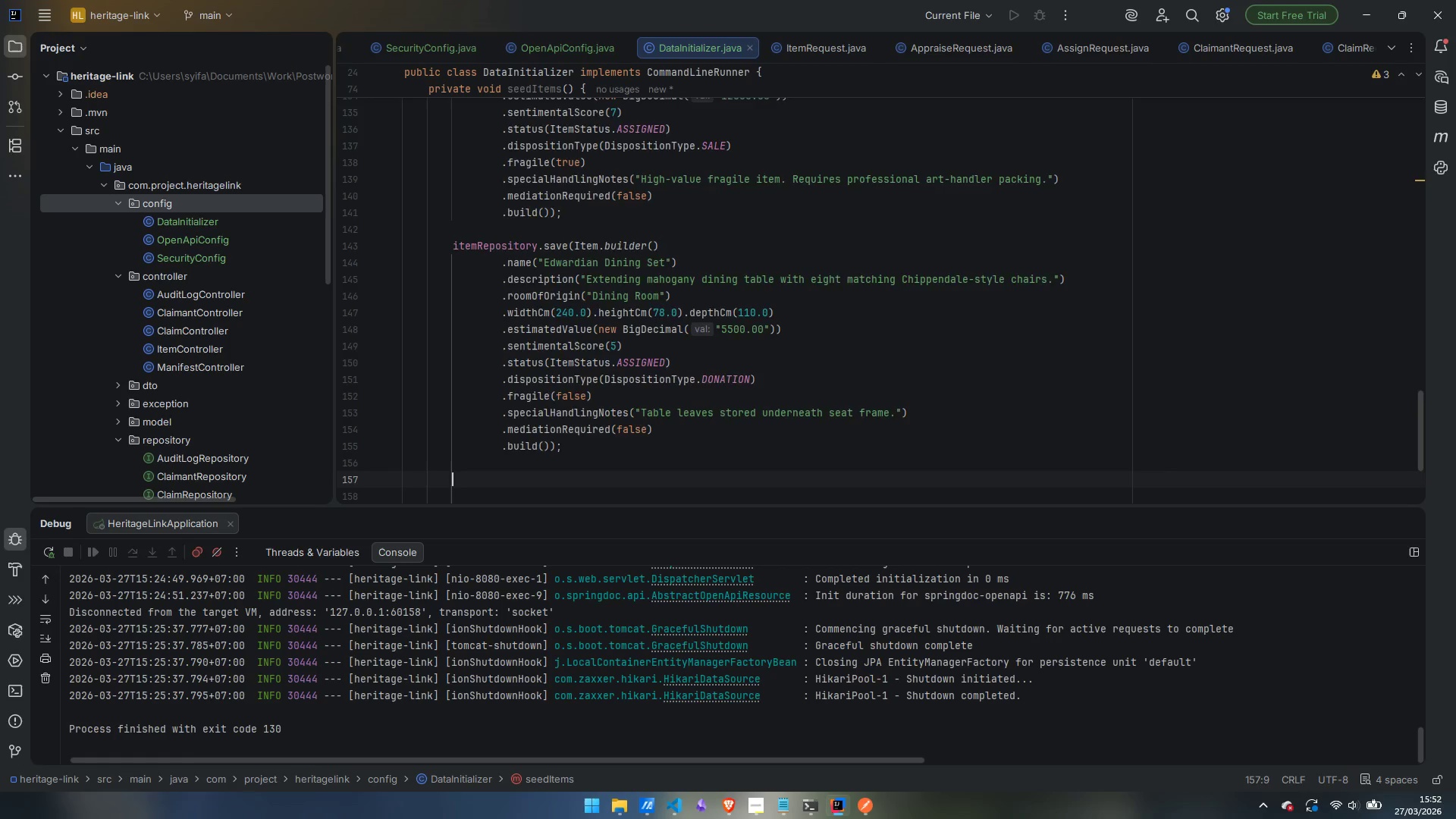 
key(Control+ControlLeft)
 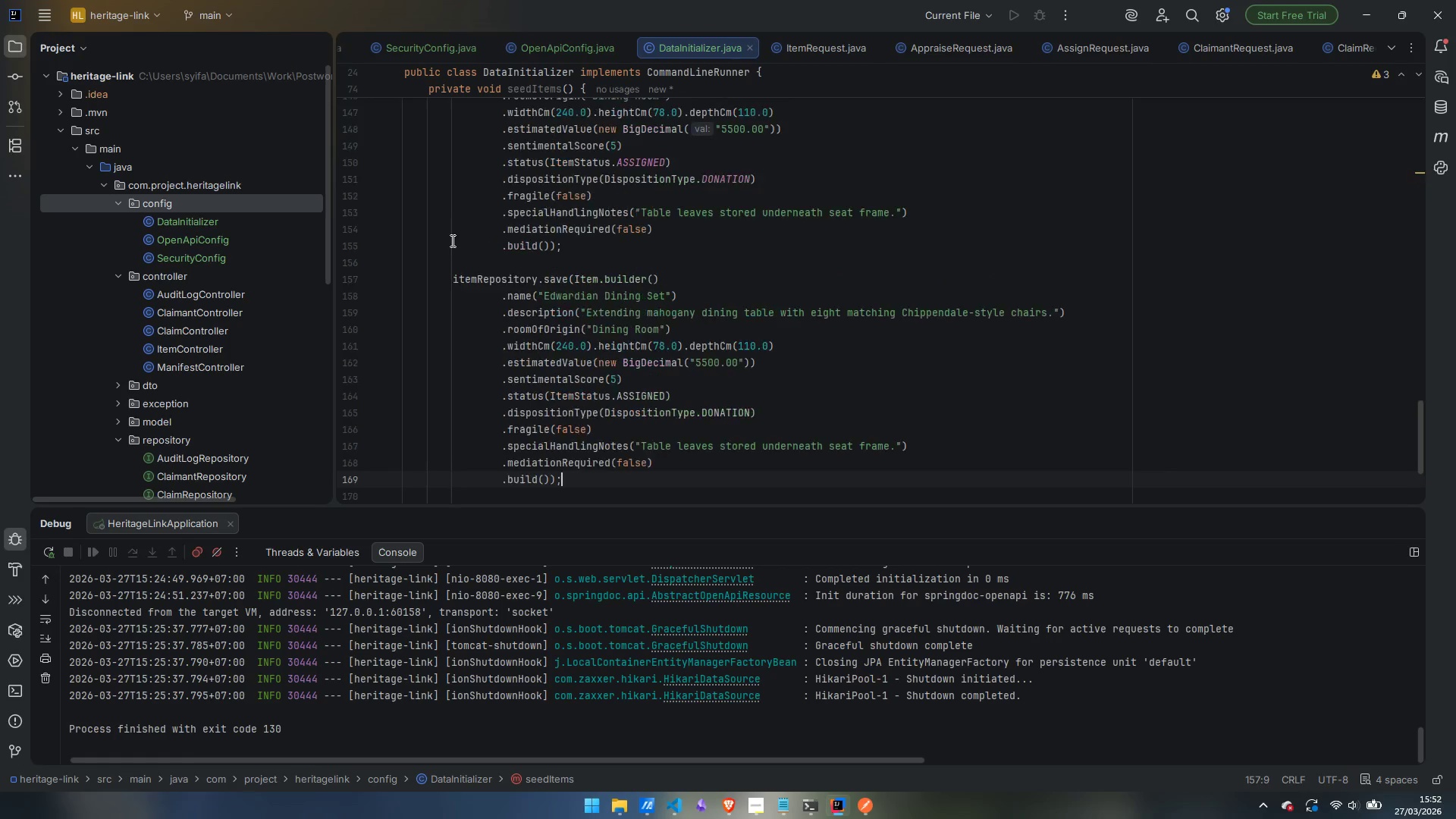 
key(Control+V)
 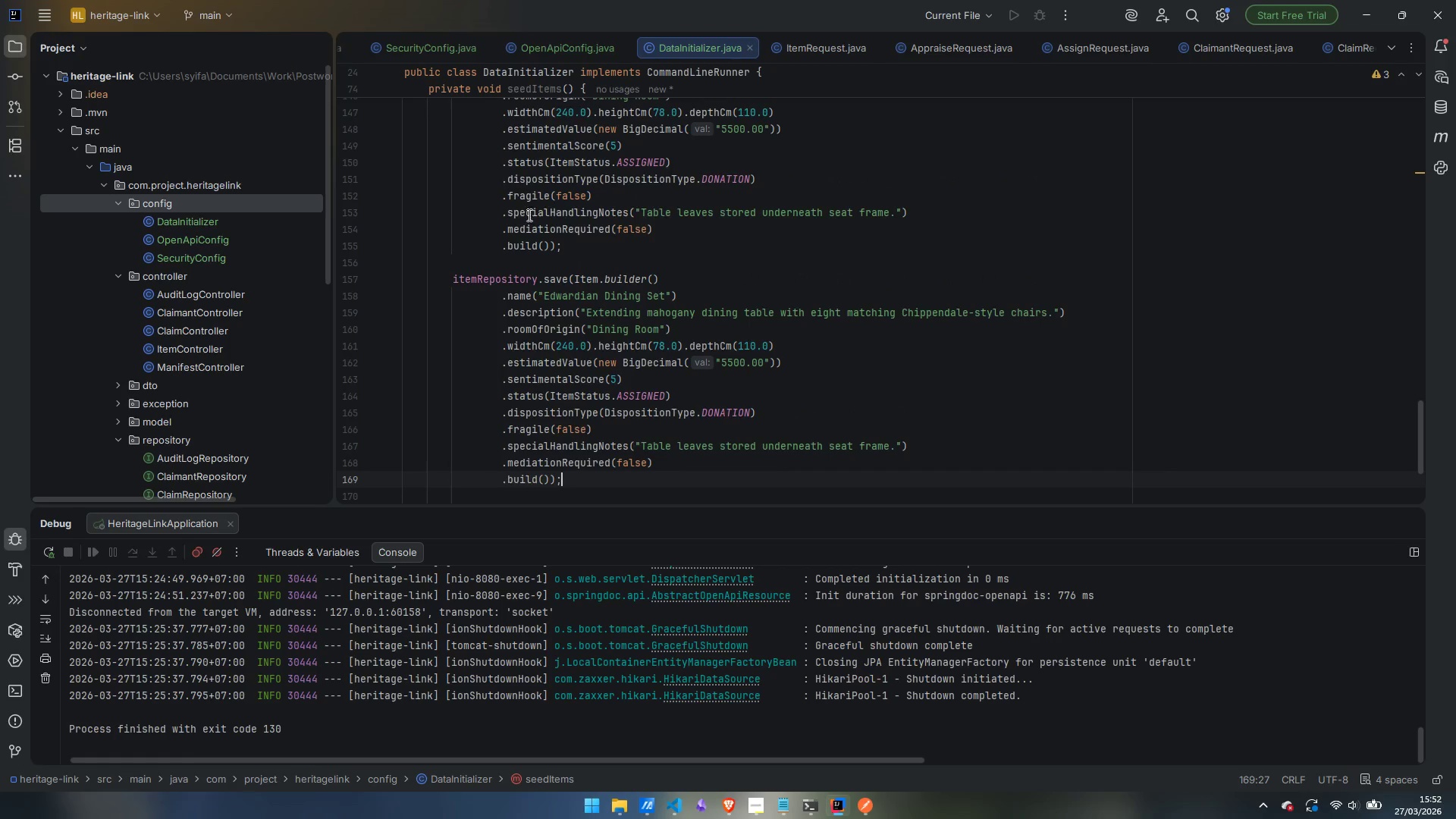 
scroll: coordinate [605, 250], scroll_direction: down, amount: 2.0
 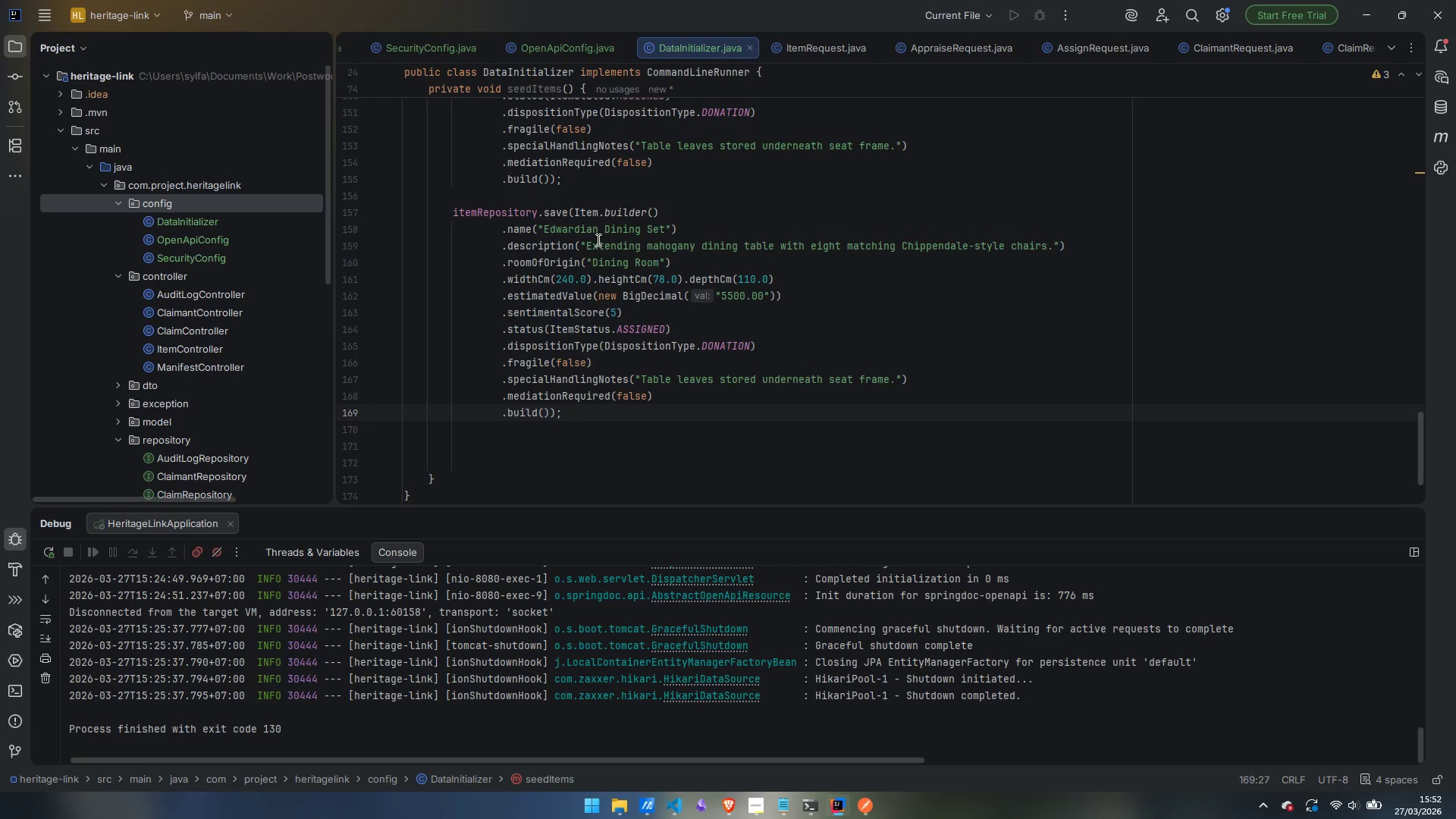 
wait(6.16)
 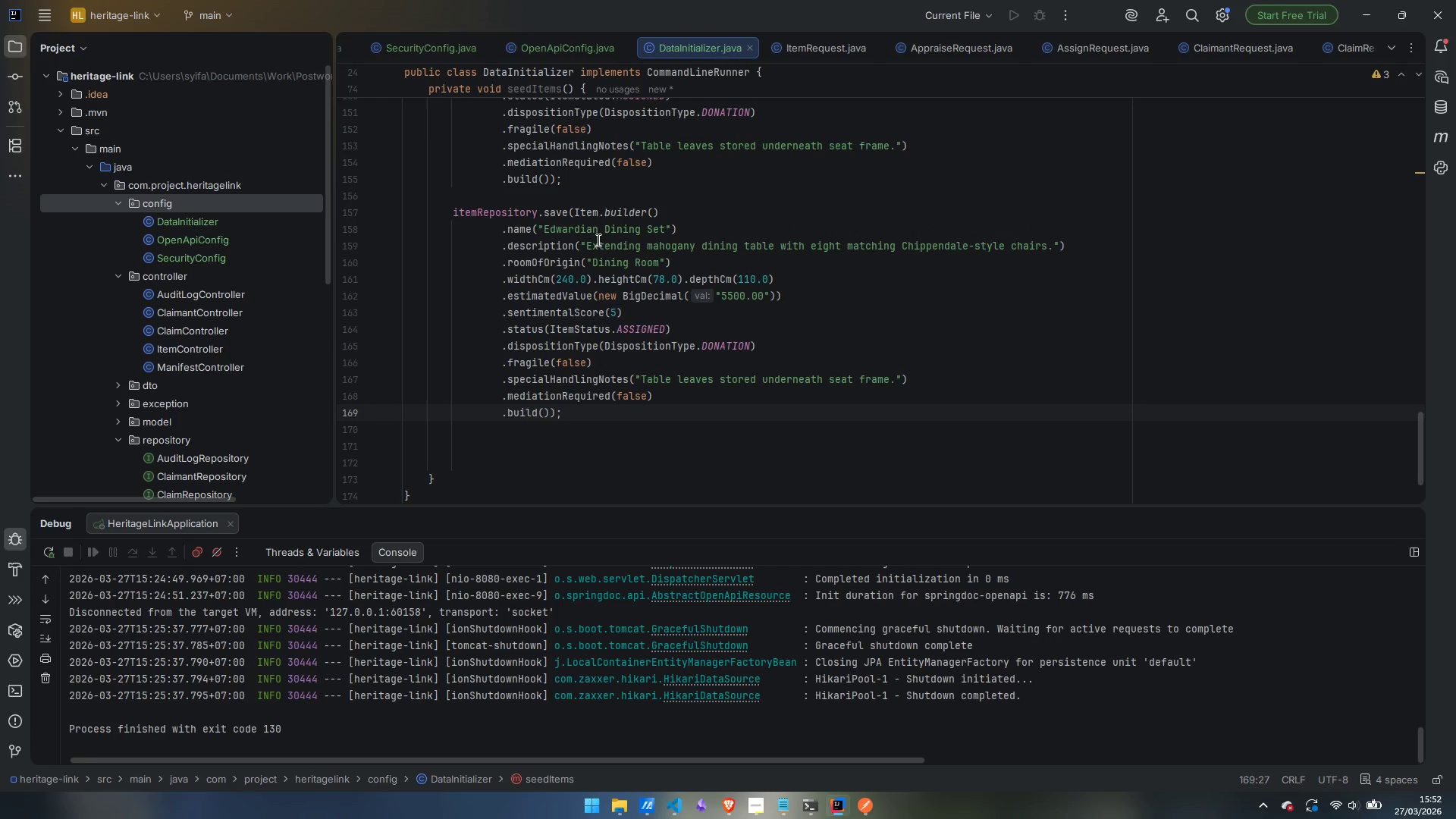 
left_click_drag(start_coordinate=[543, 226], to_coordinate=[667, 226])
 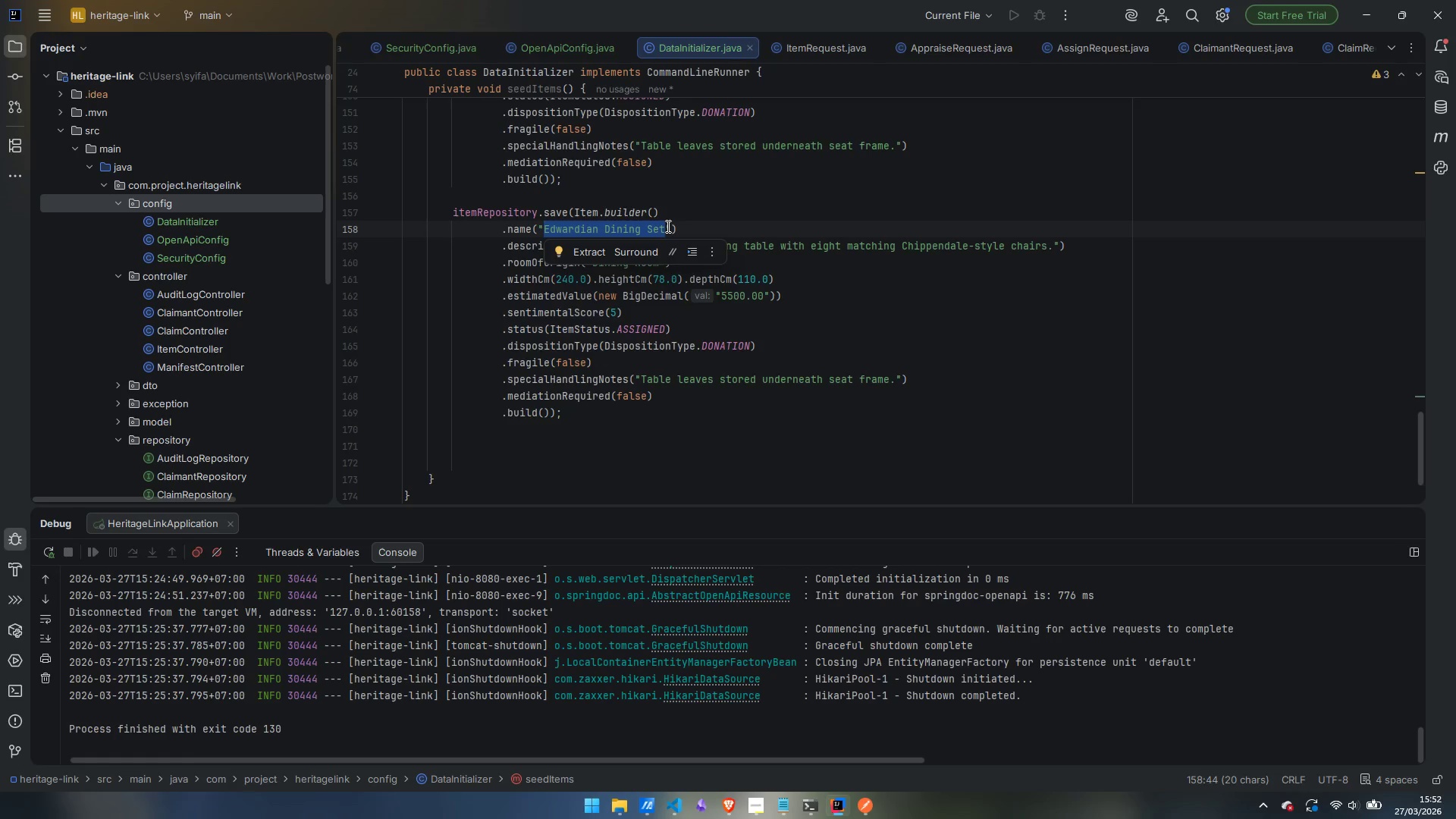 
wait(6.64)
 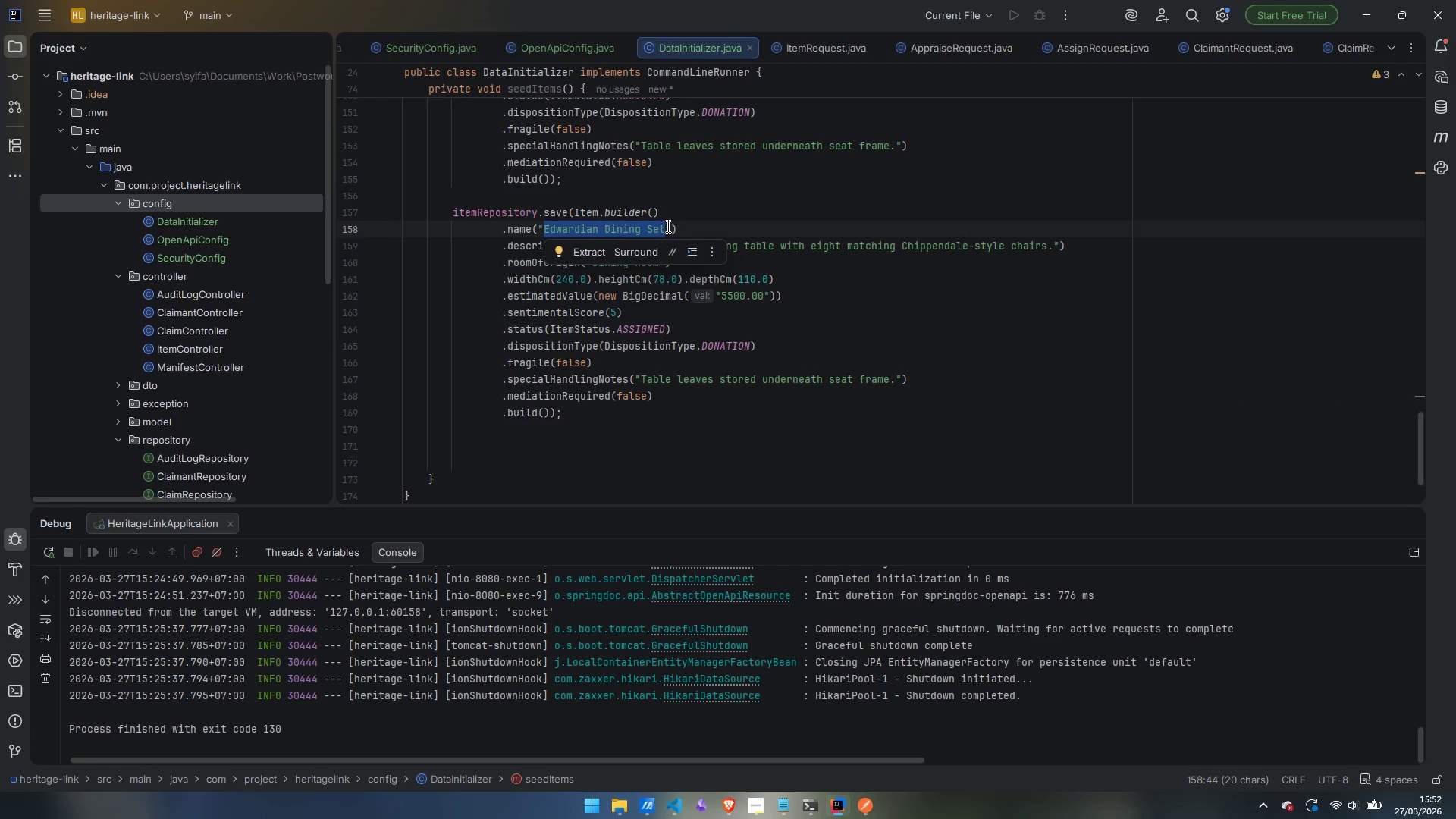 
type(Silver Candelabra Set)
 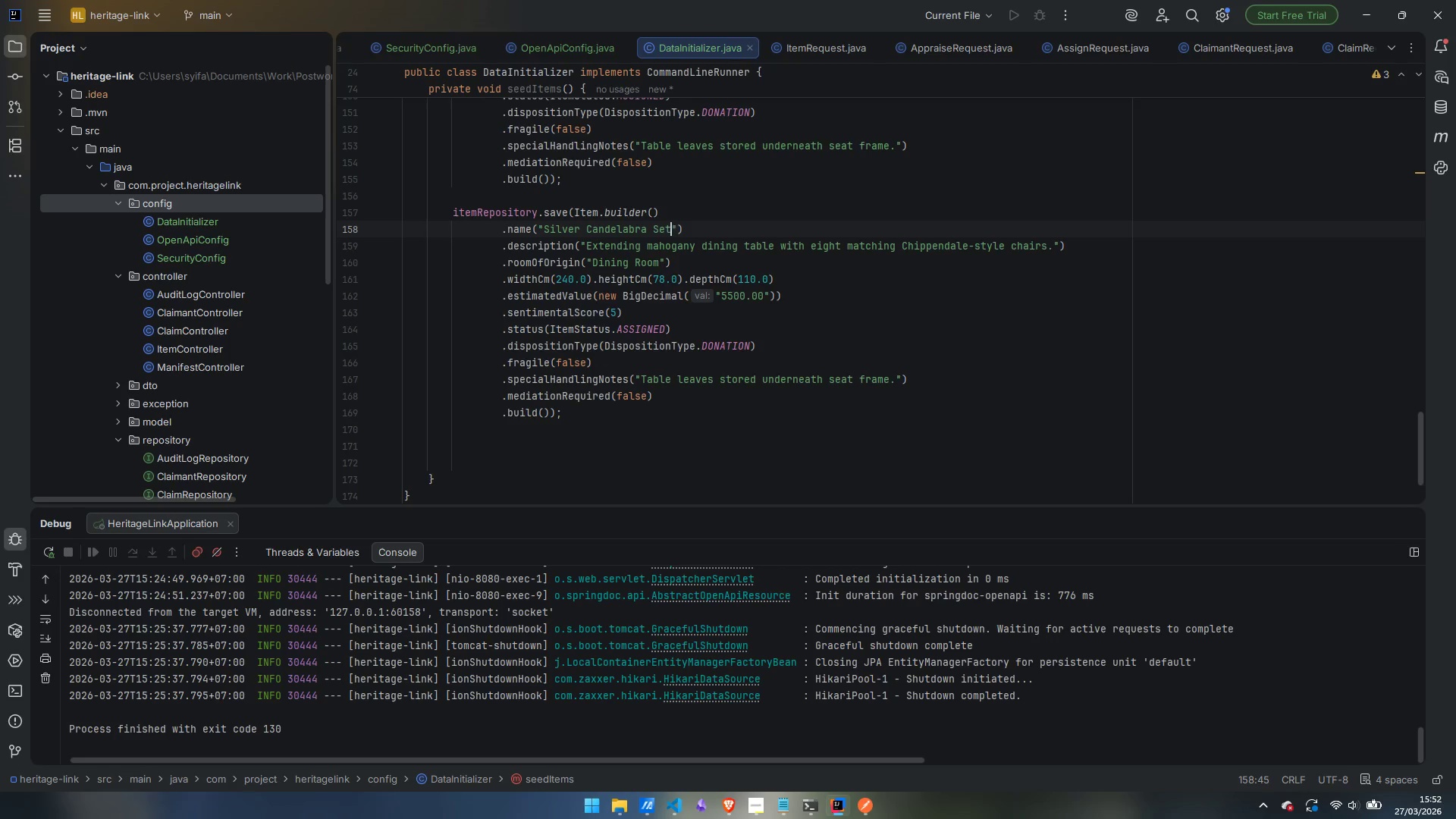 
left_click_drag(start_coordinate=[585, 244], to_coordinate=[1053, 248])
 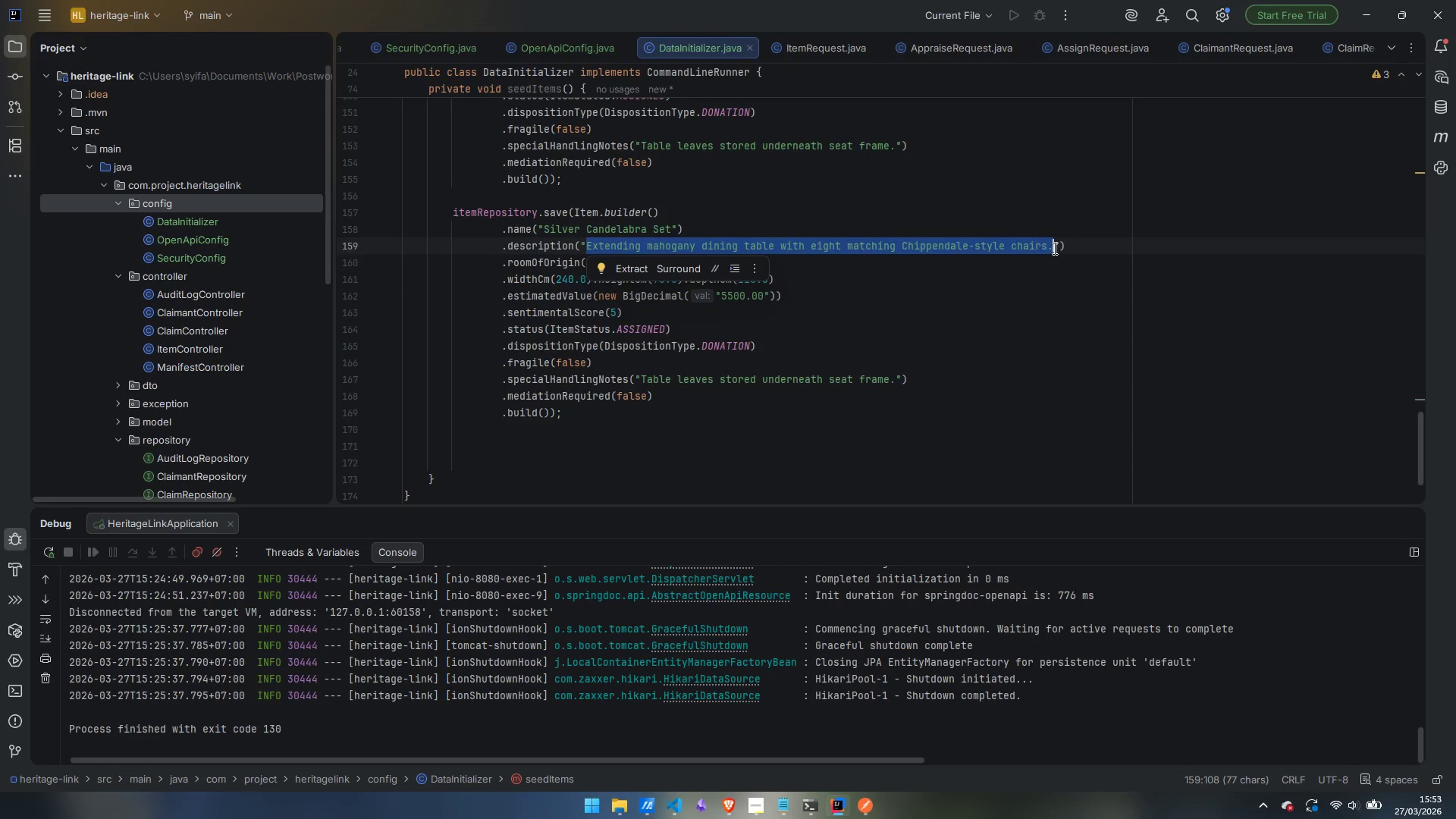 
type(Streling silver five-arm)
 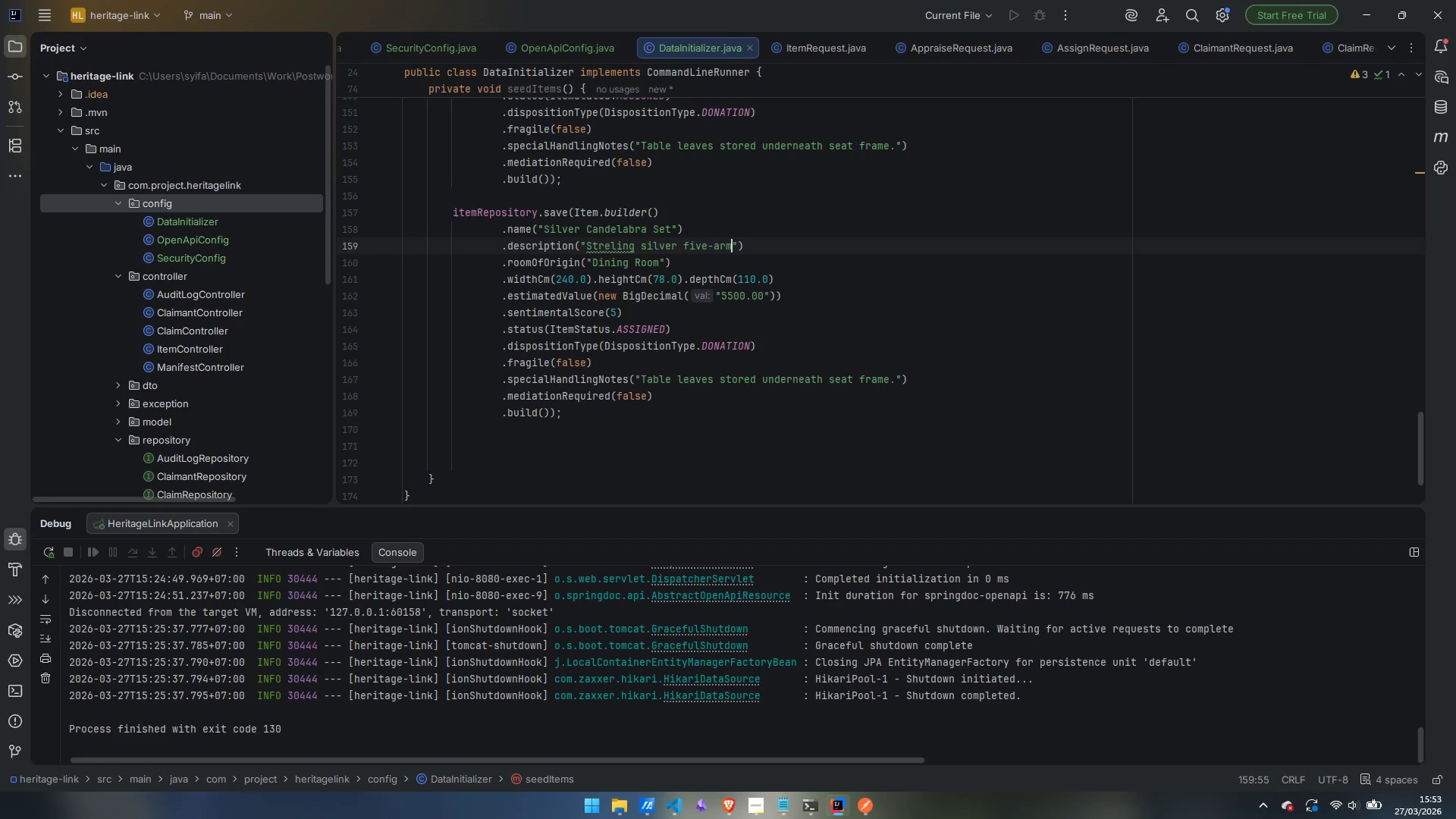 
key(Control+ArrowLeft)
 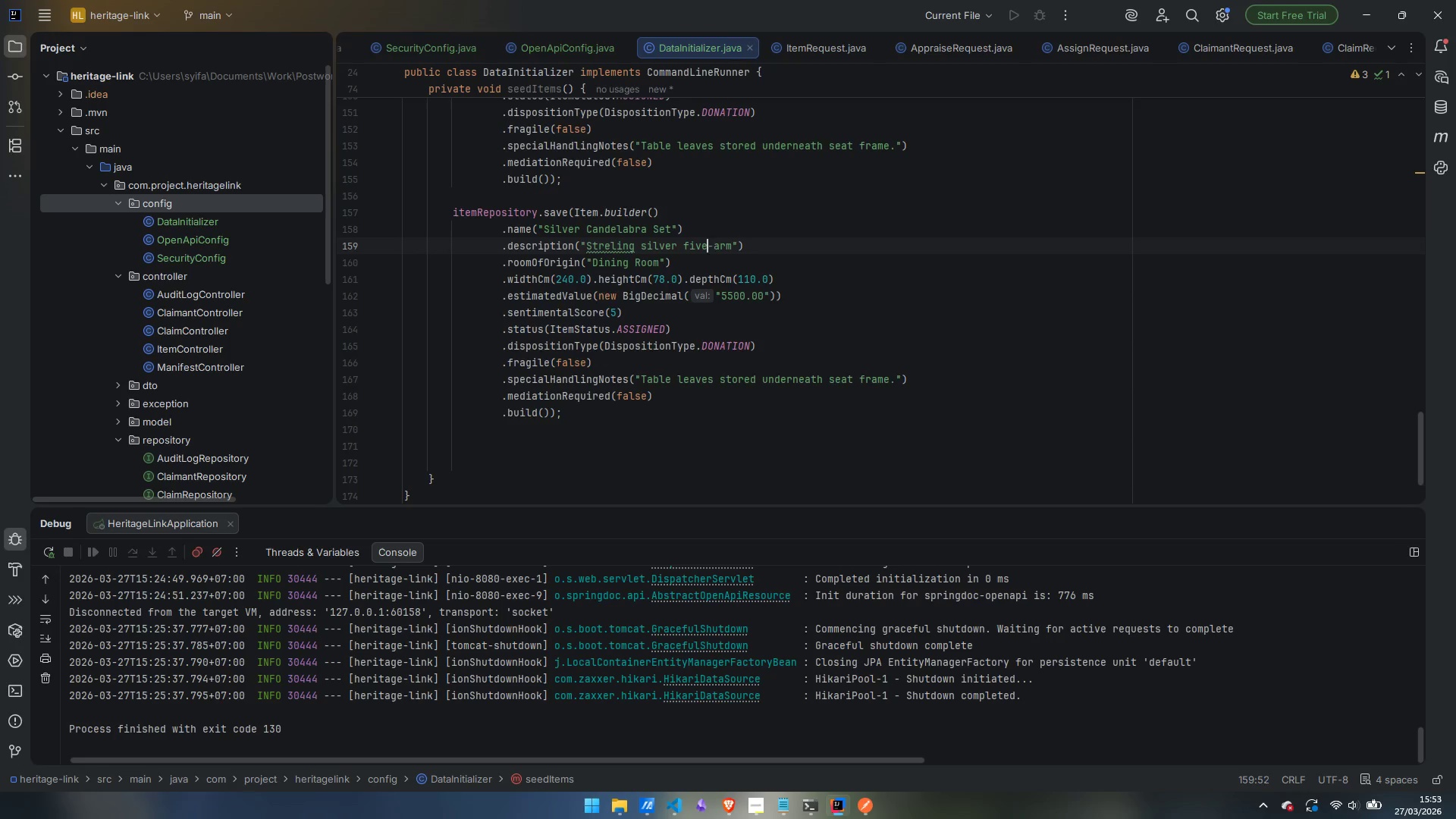 
key(Control+ArrowLeft)
 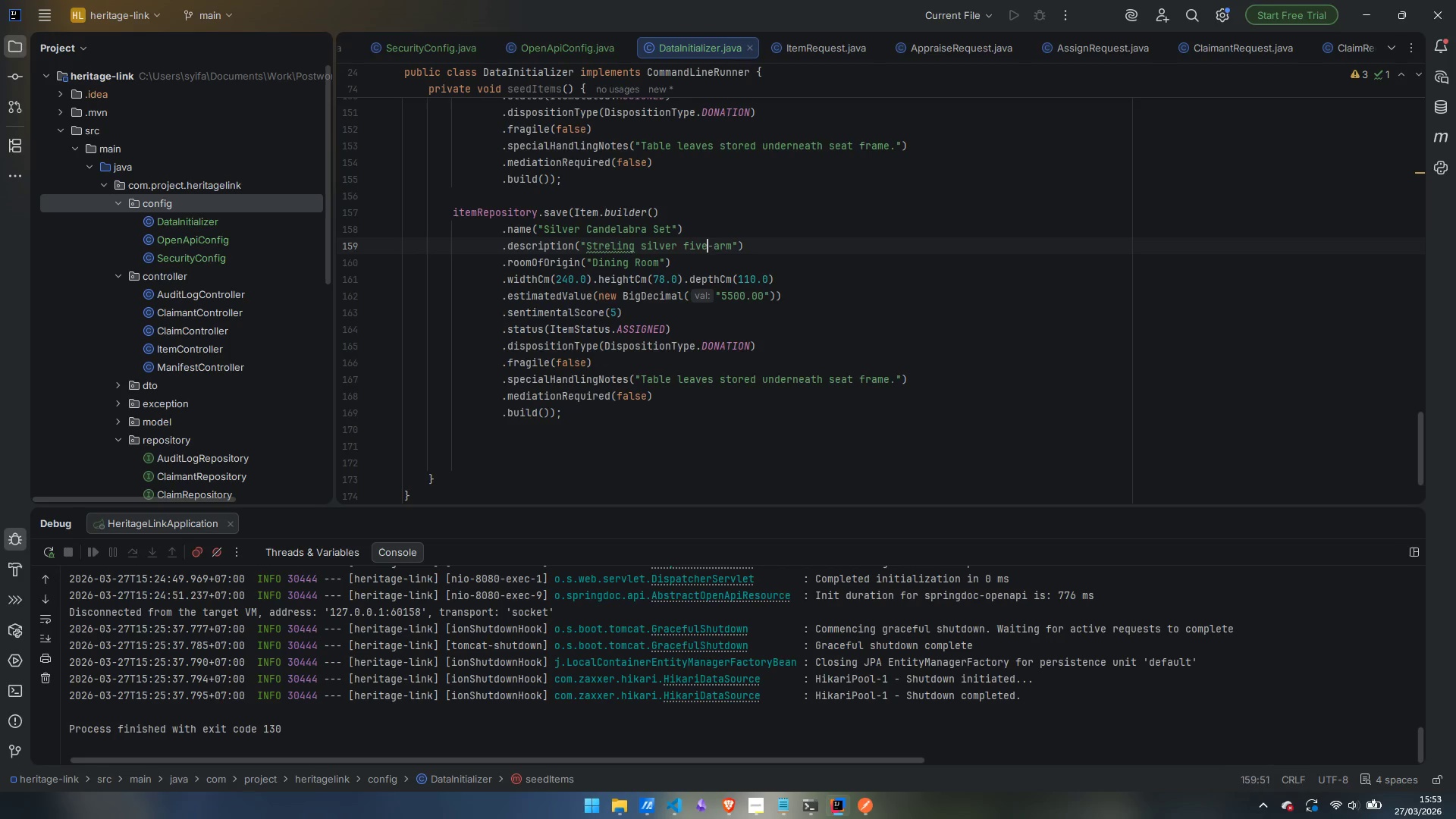 
key(Control+ArrowLeft)
 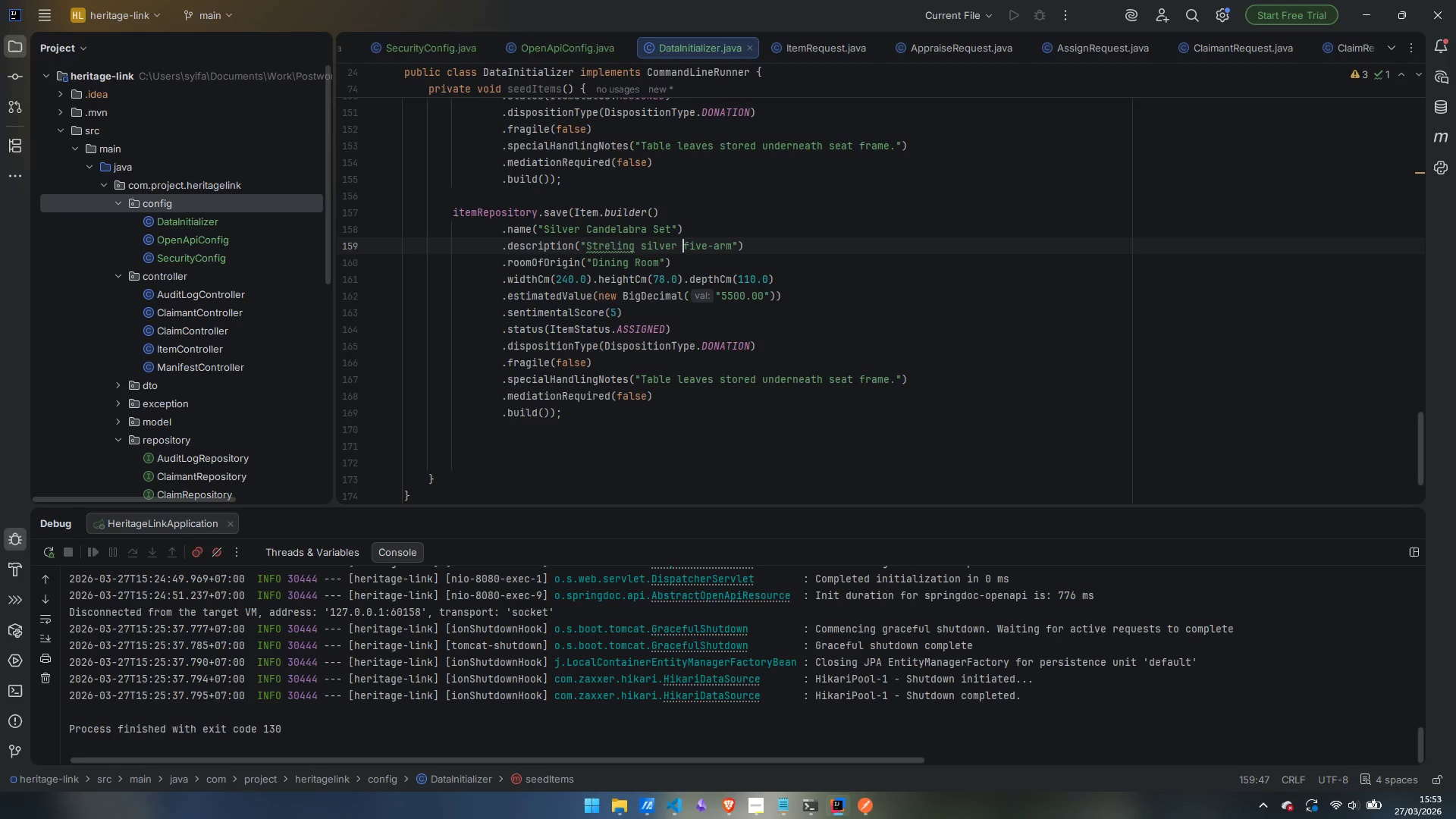 
key(Control+ArrowLeft)
 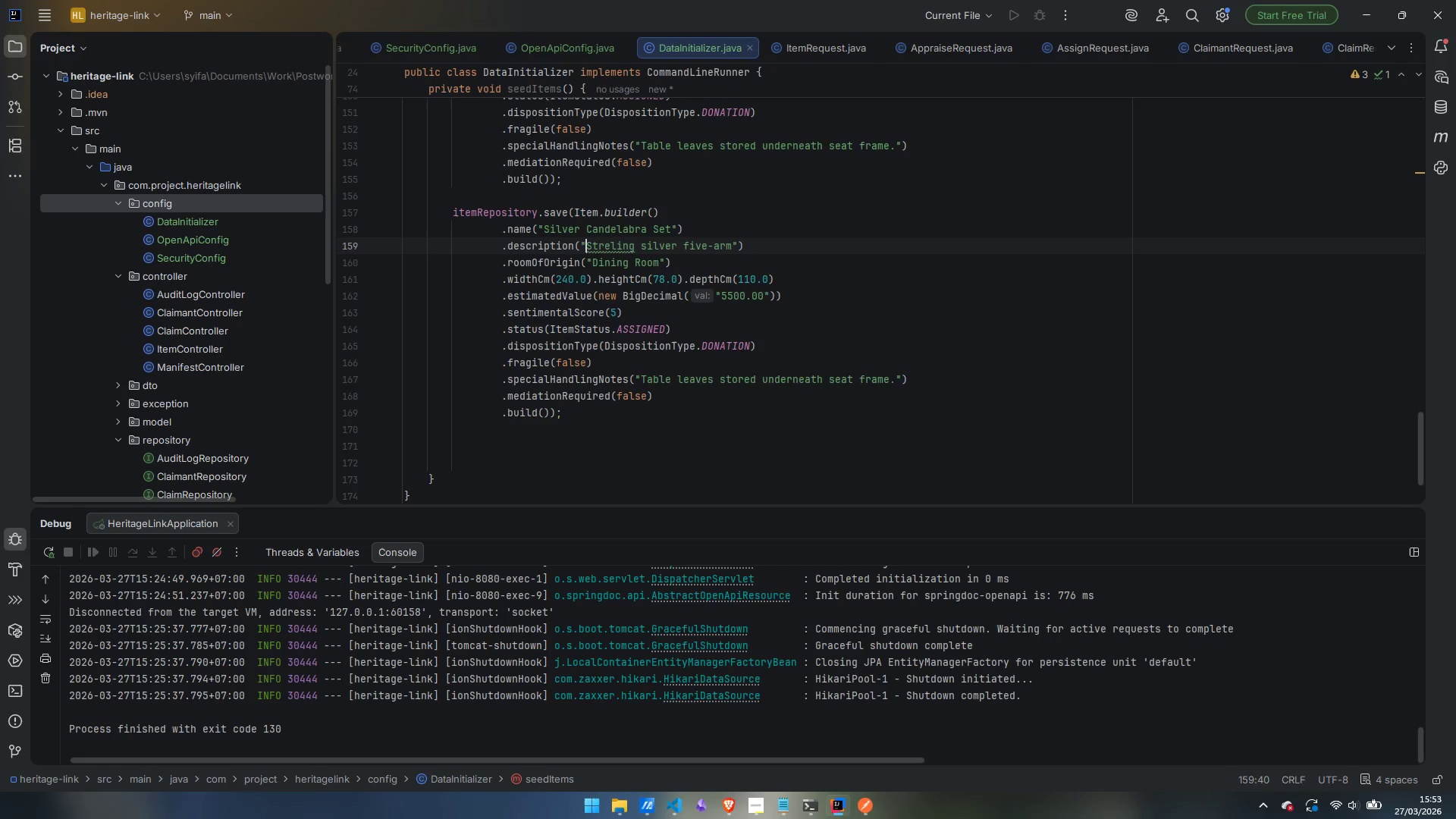 
key(Control+ArrowLeft)
 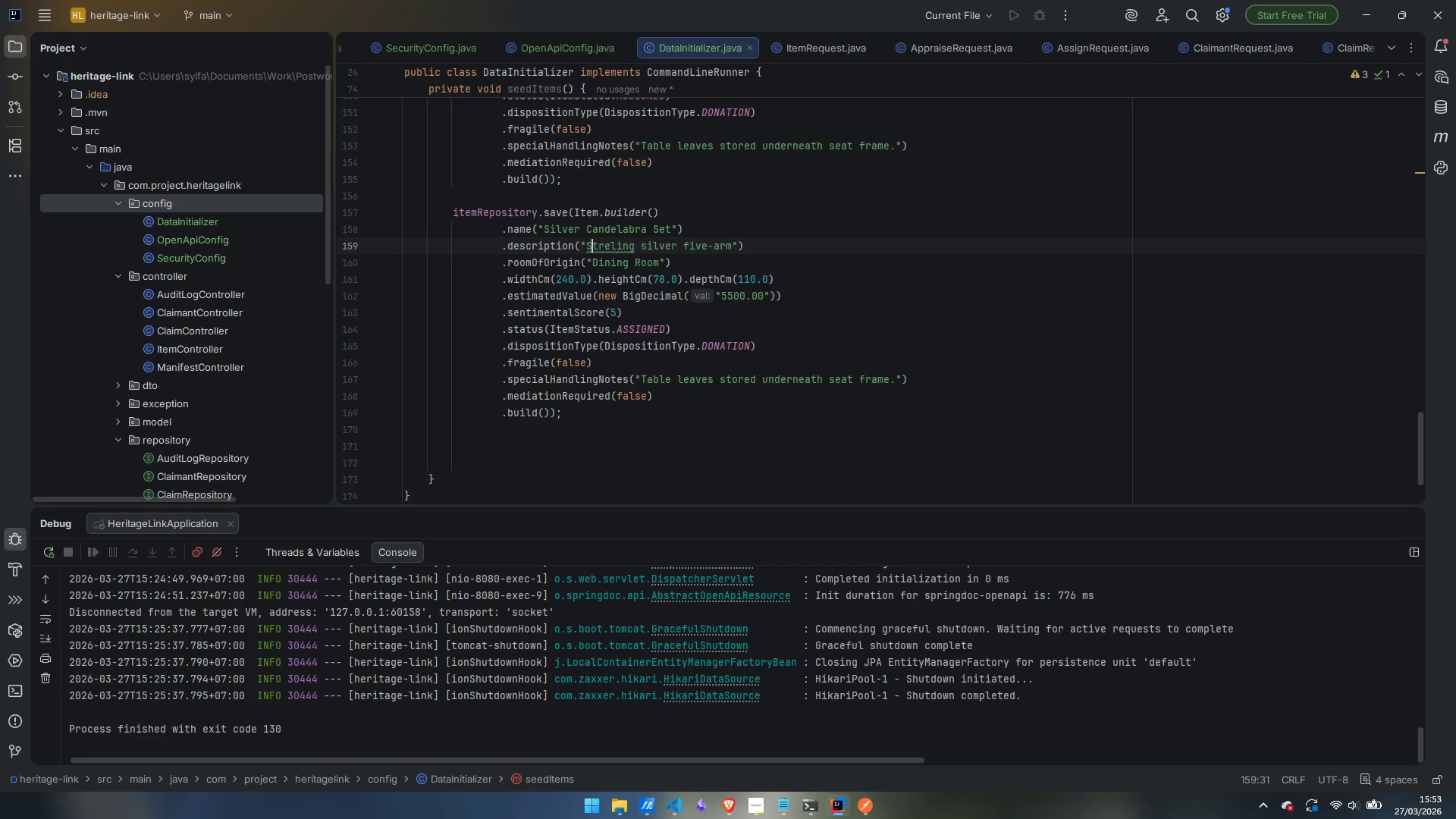 
key(ArrowRight)
 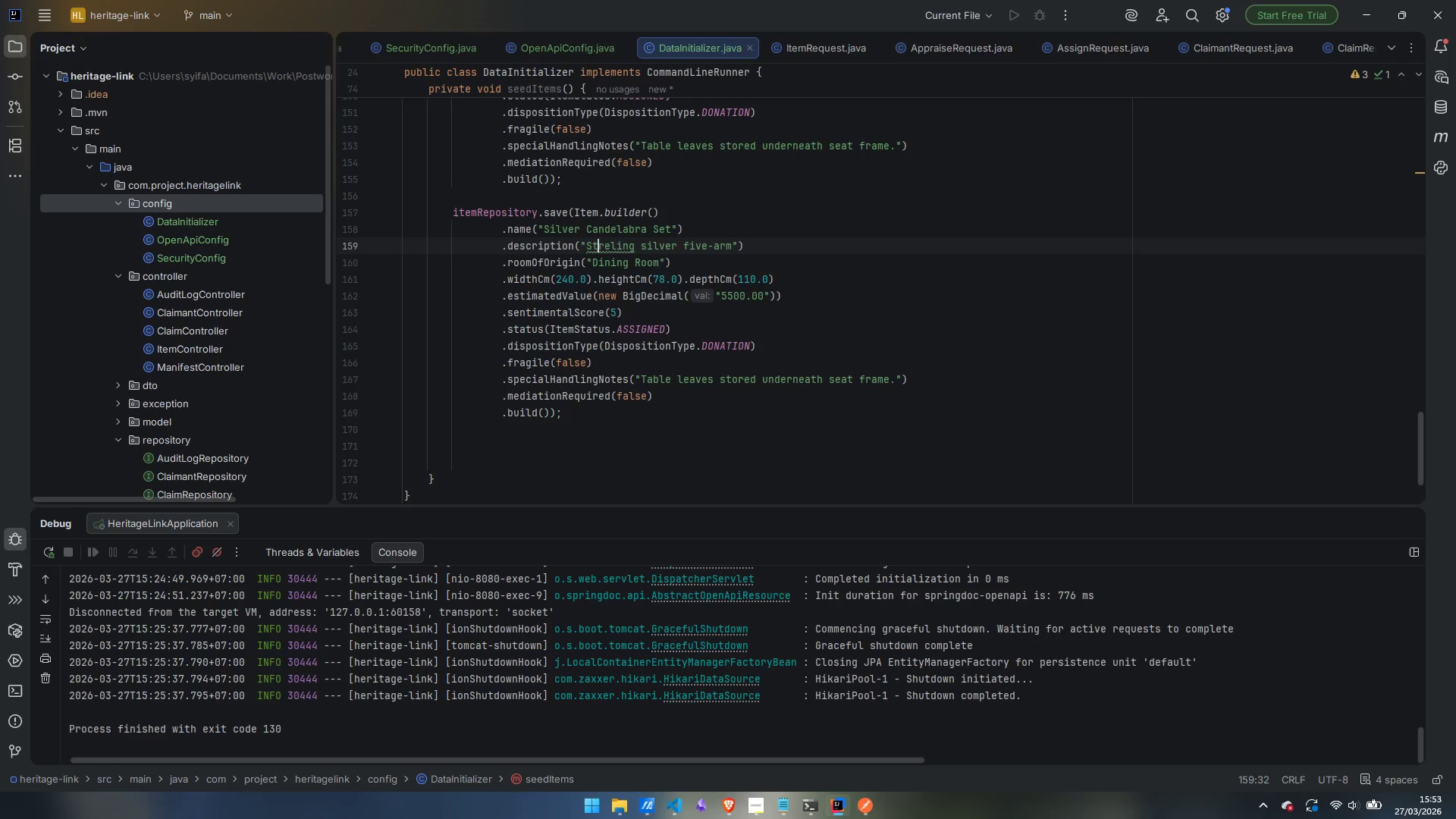 
key(ArrowRight)
 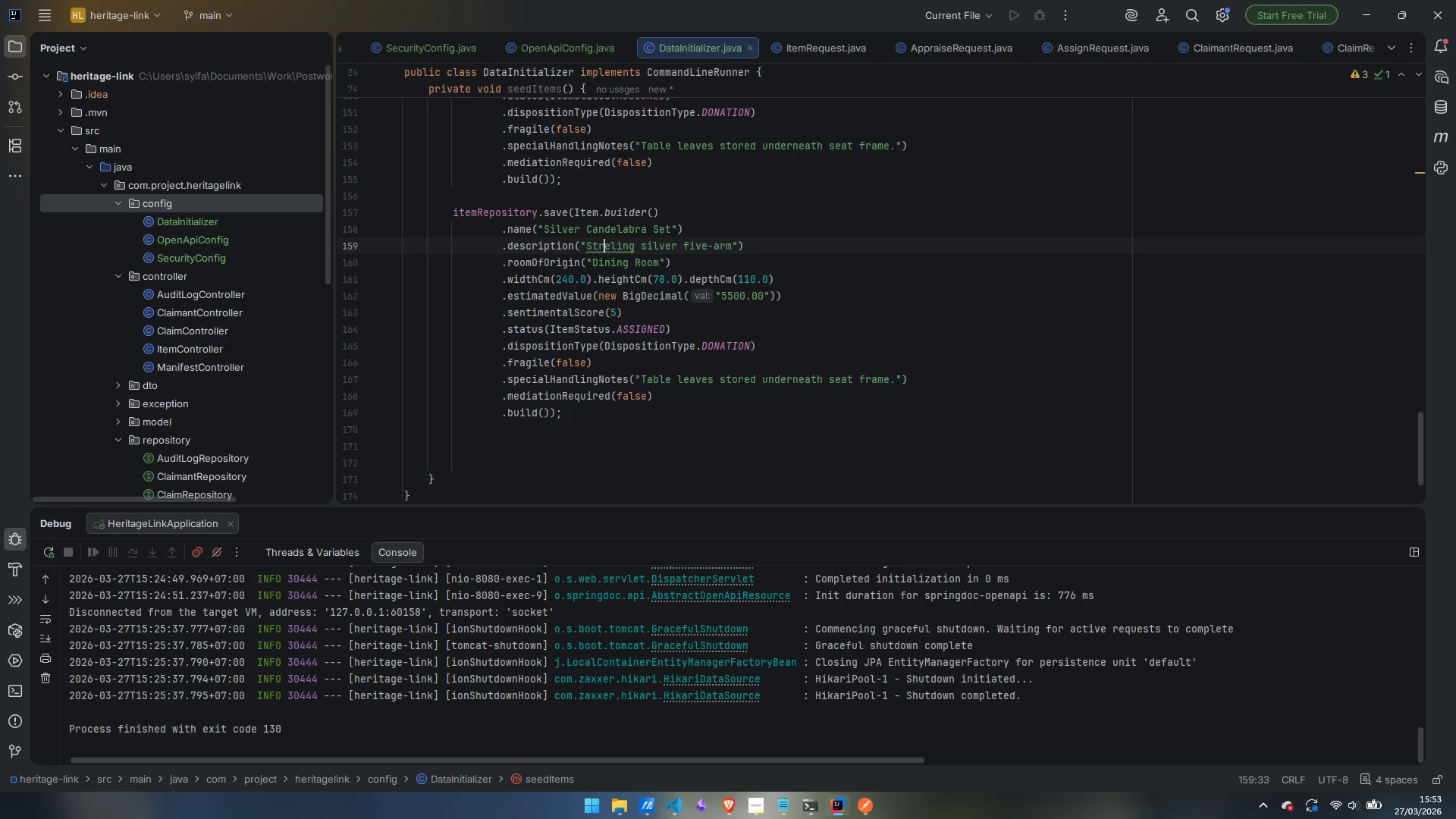 
key(ArrowRight)
 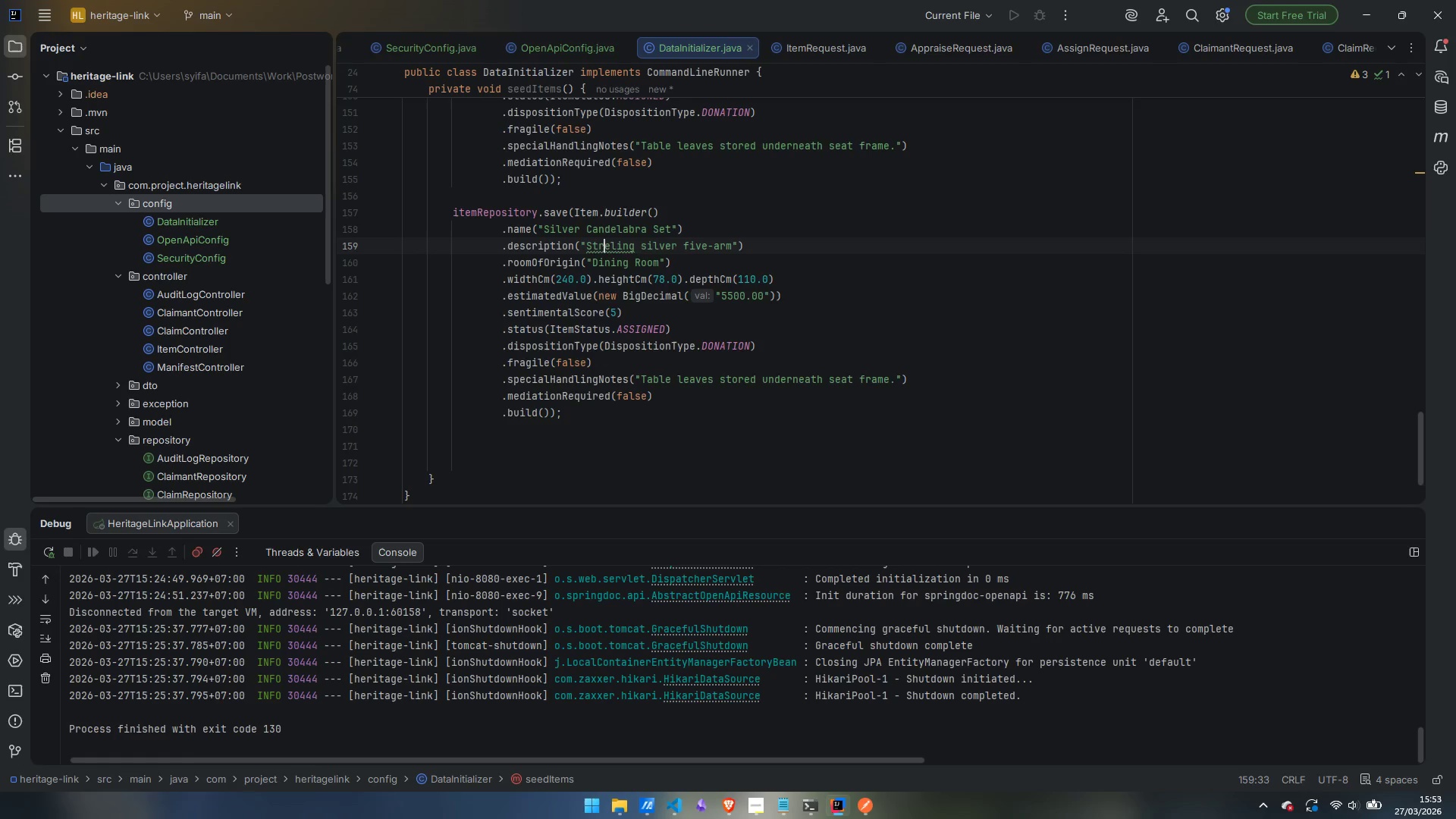 
key(ArrowRight)
 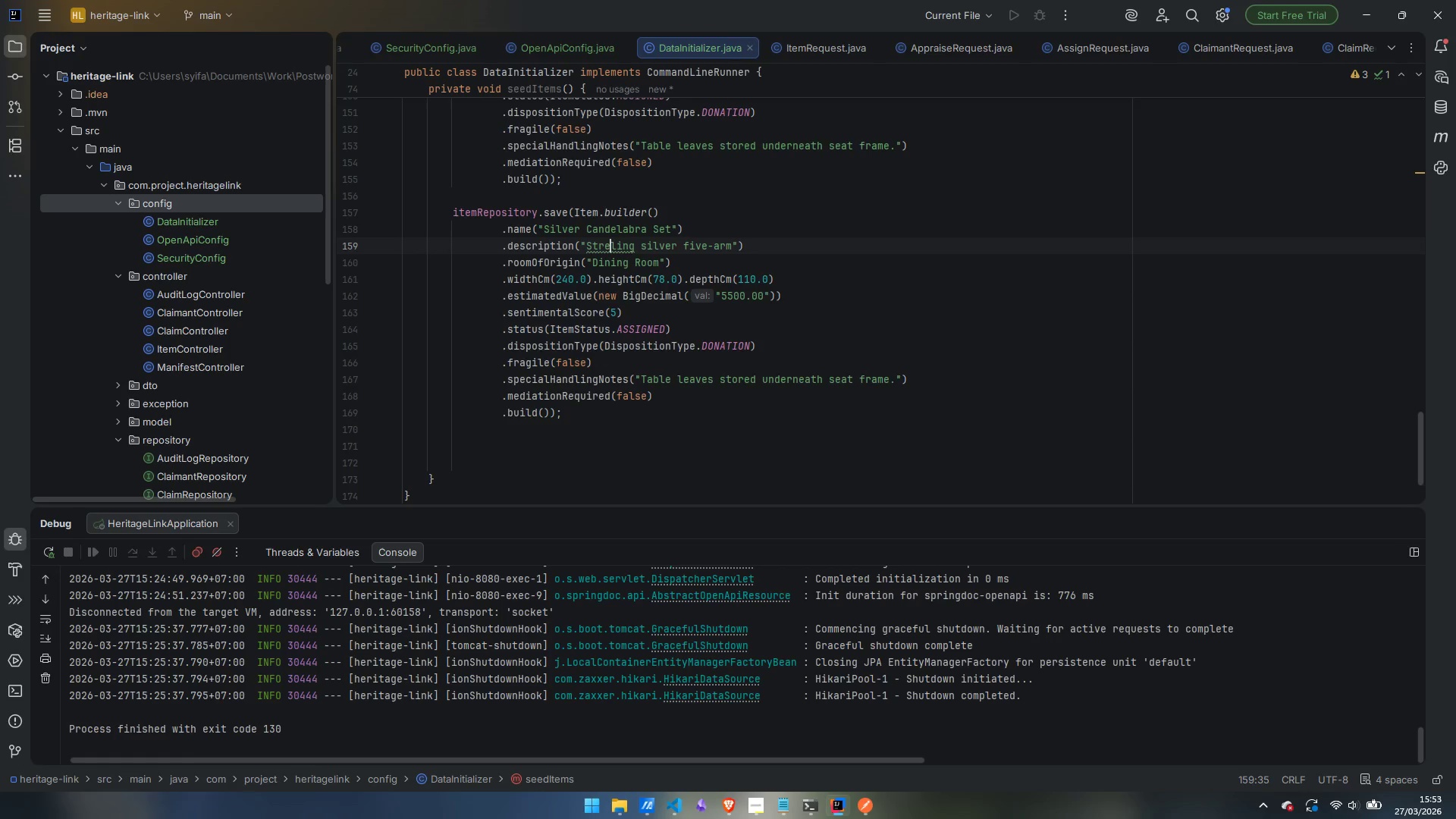 
key(Backspace)
 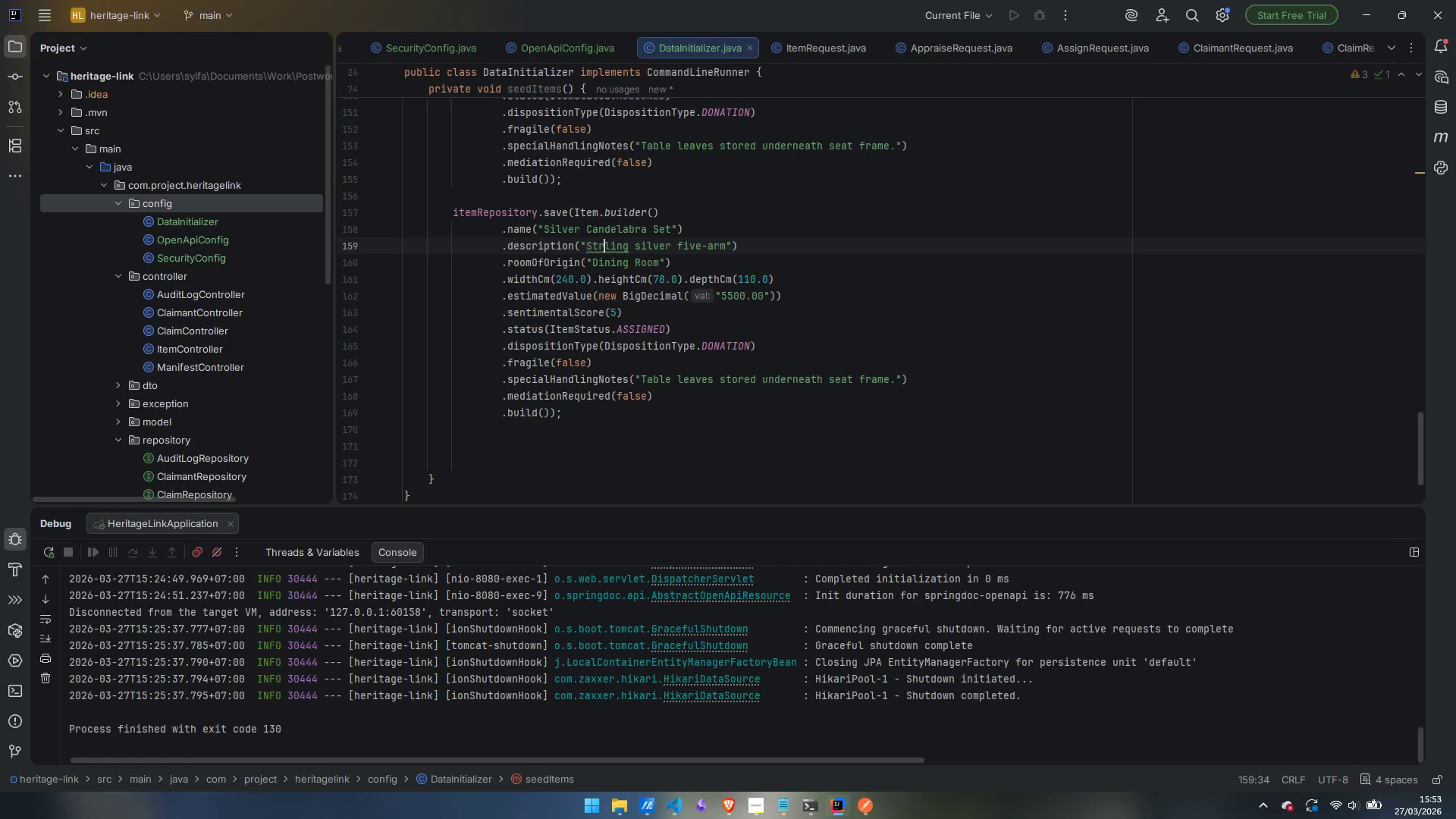 
key(ArrowLeft)
 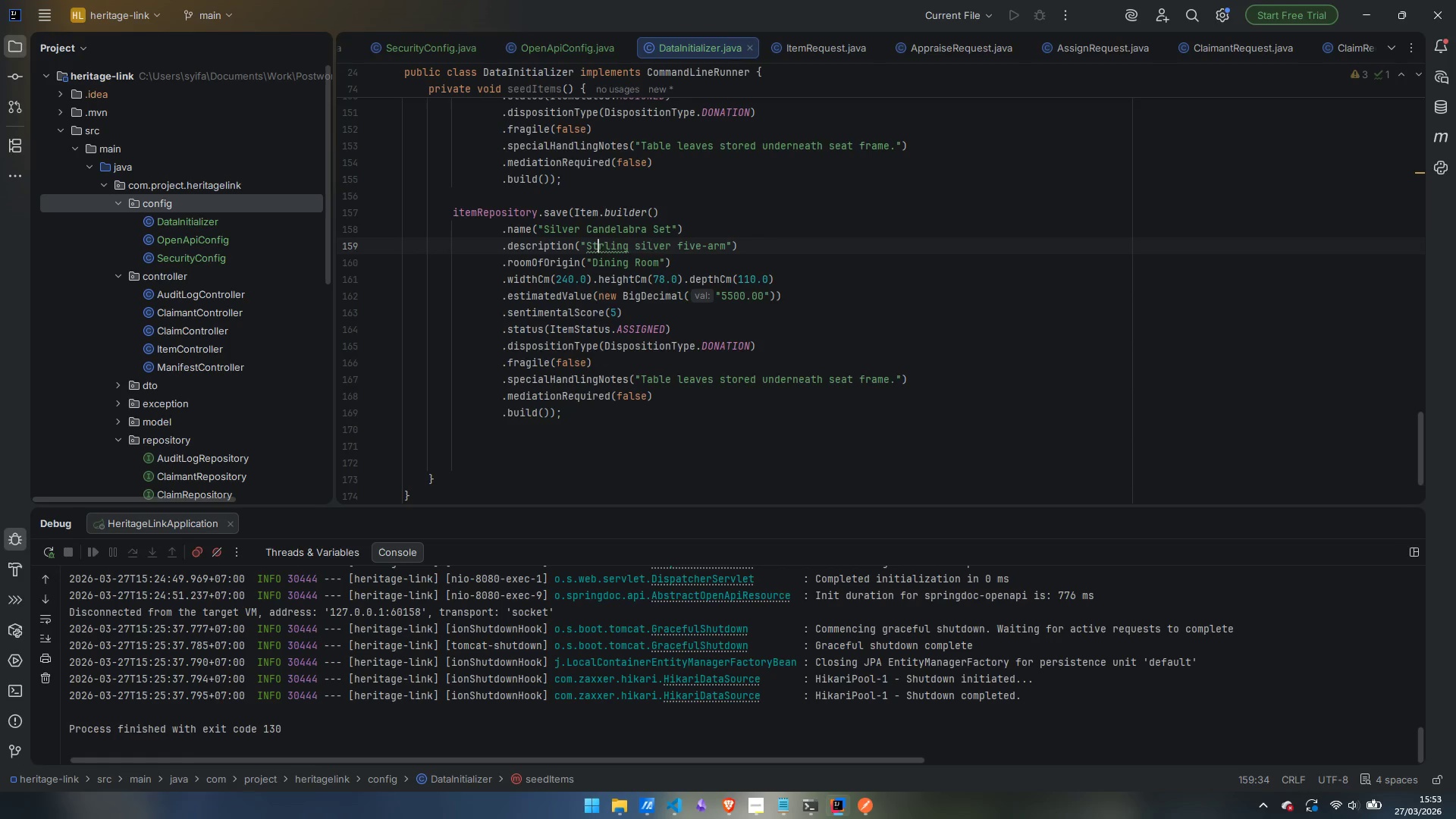 
key(E)
 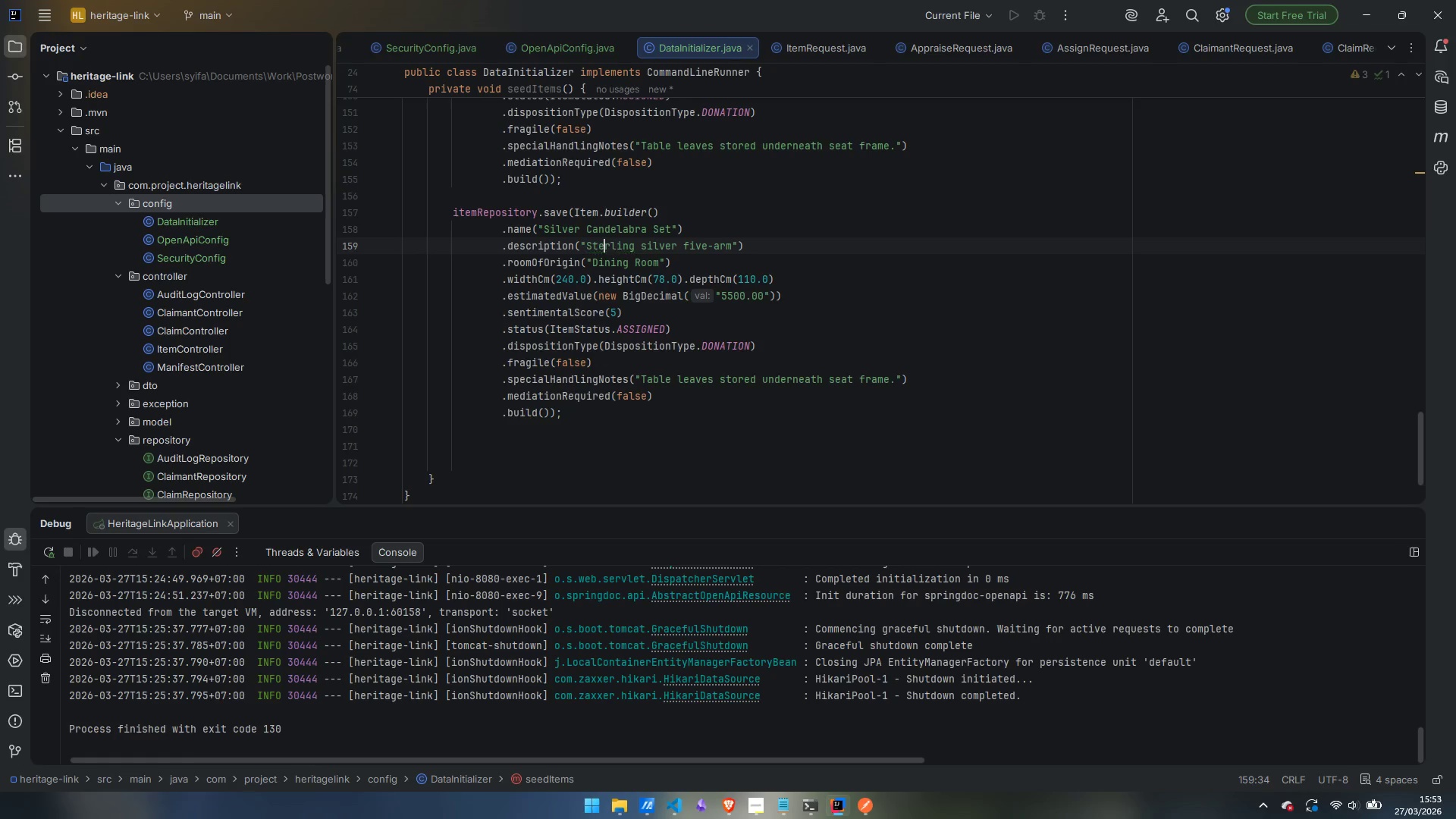 
key(Control+ArrowRight)
 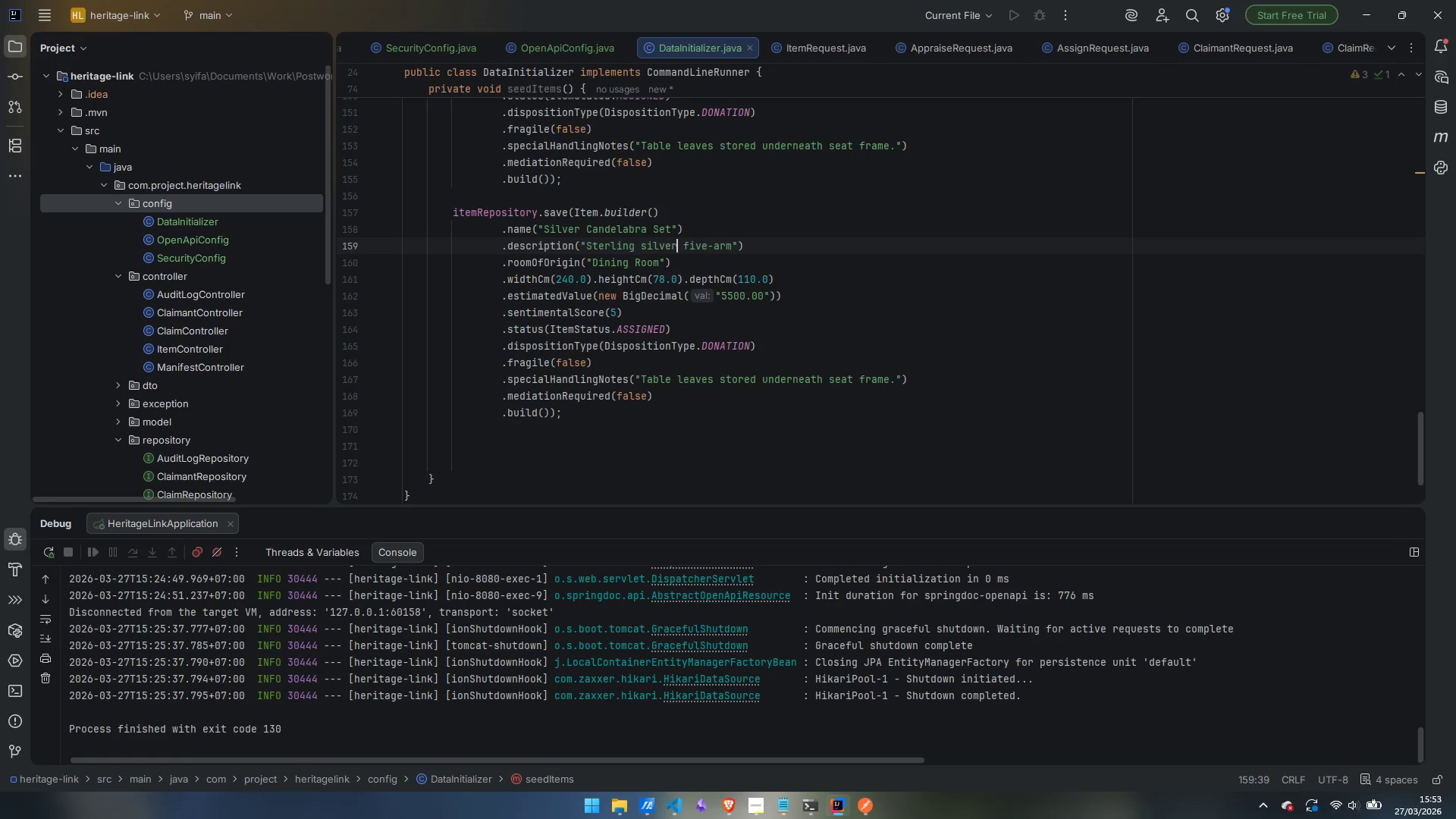 
key(Control+ArrowRight)
 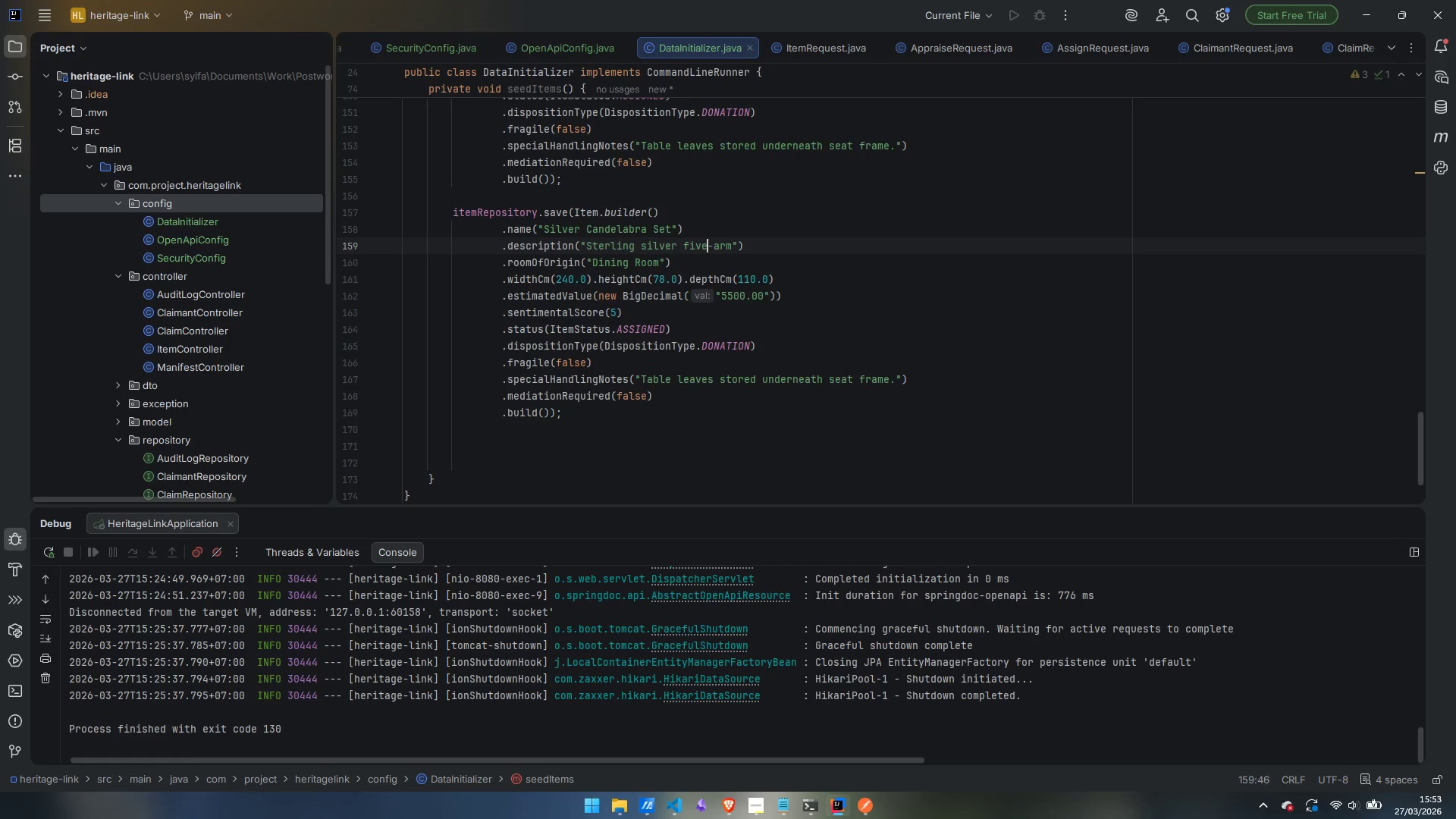 
key(Control+ArrowRight)
 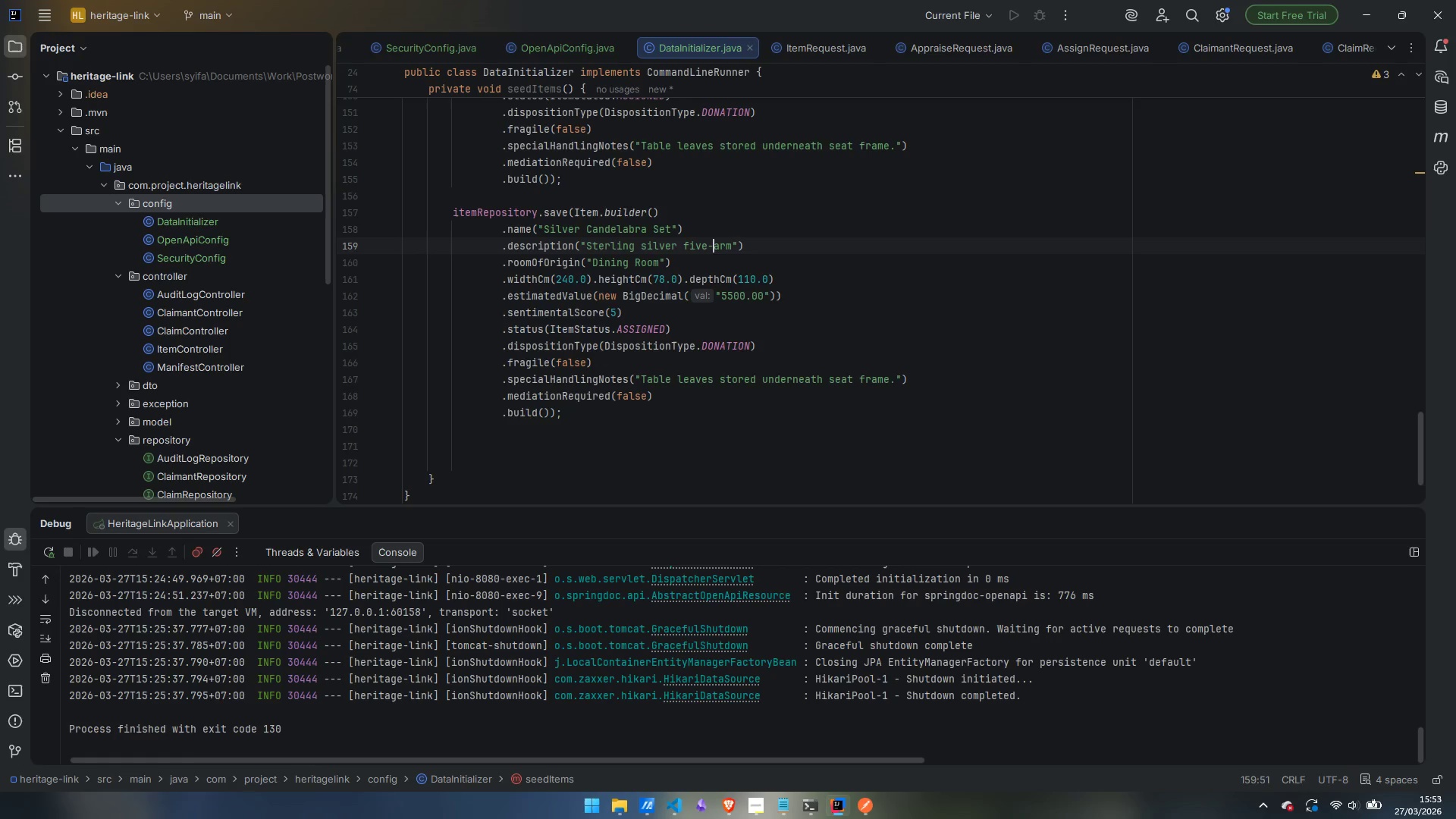 
key(Control+ArrowRight)
 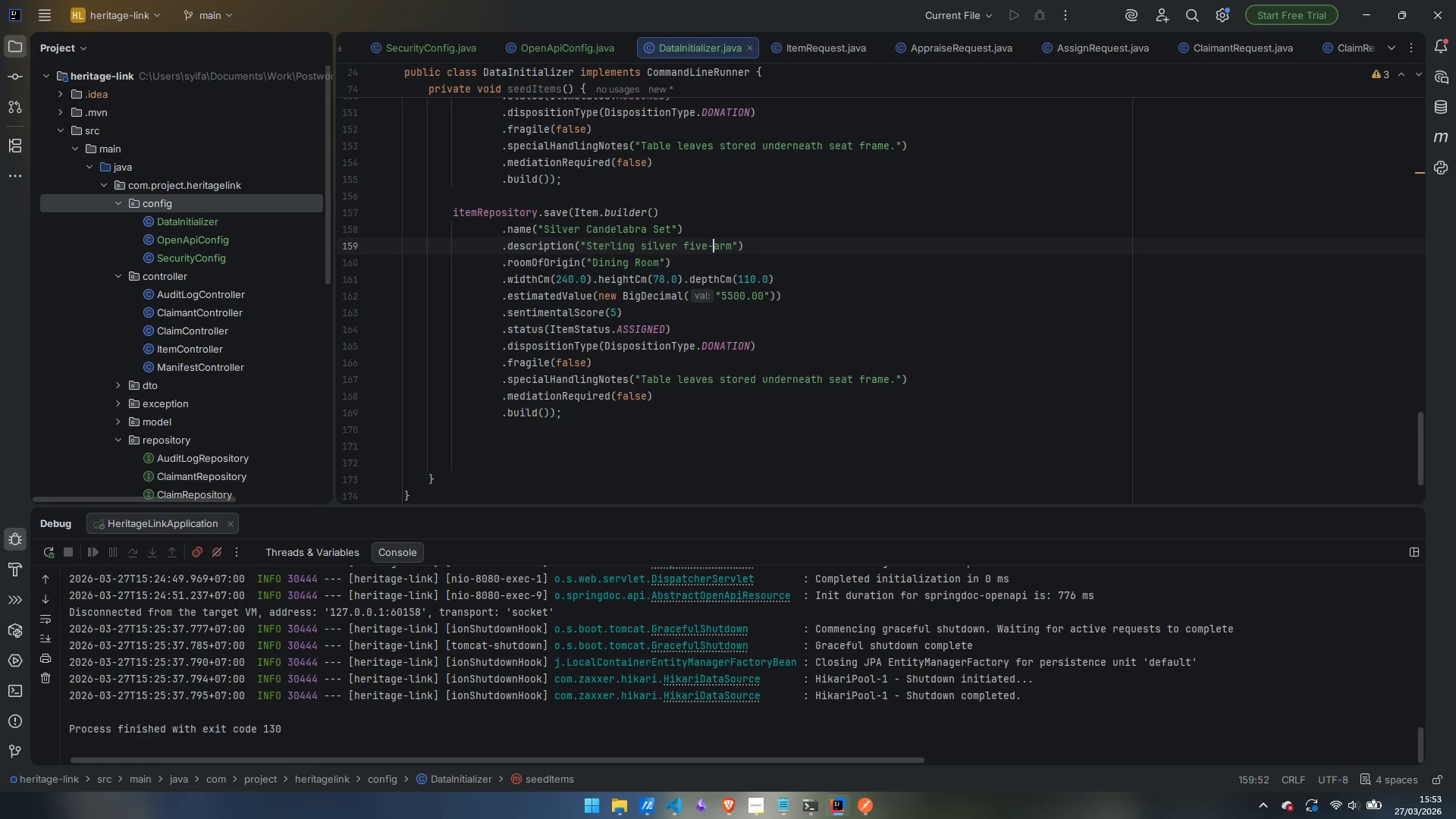 
key(Control+ControlLeft)
 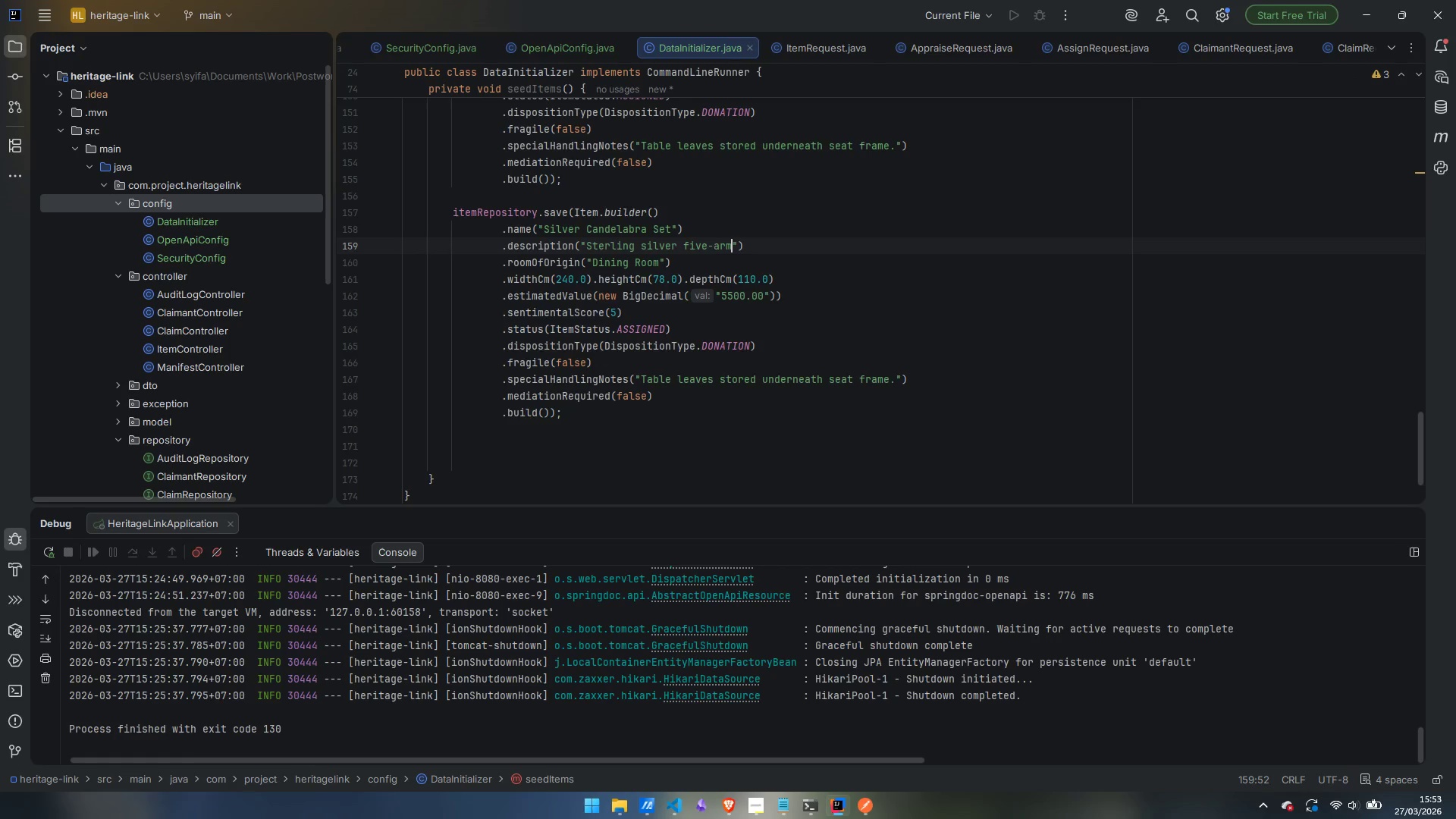 
key(Control+ArrowRight)
 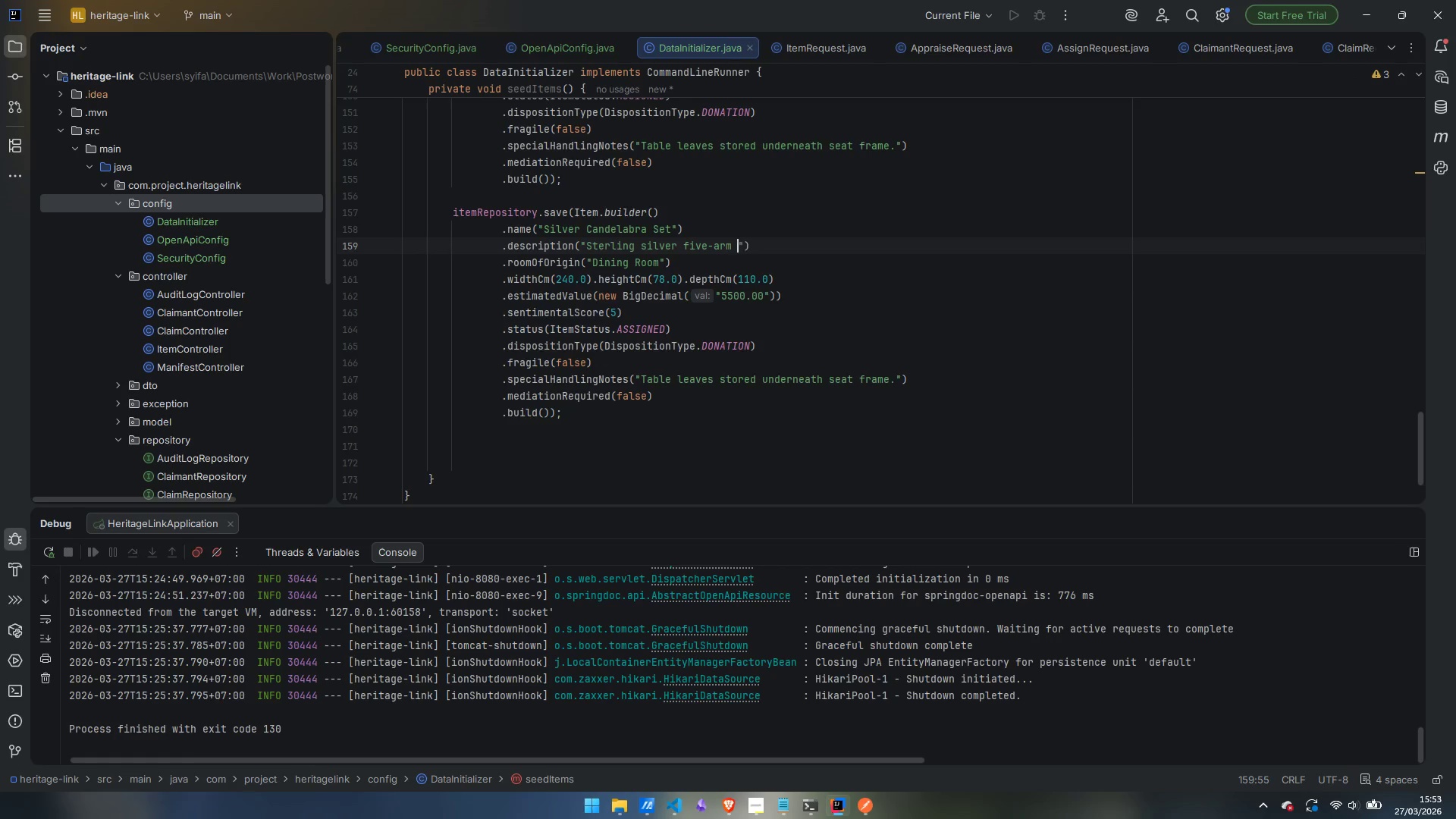 
type( candelabra)
 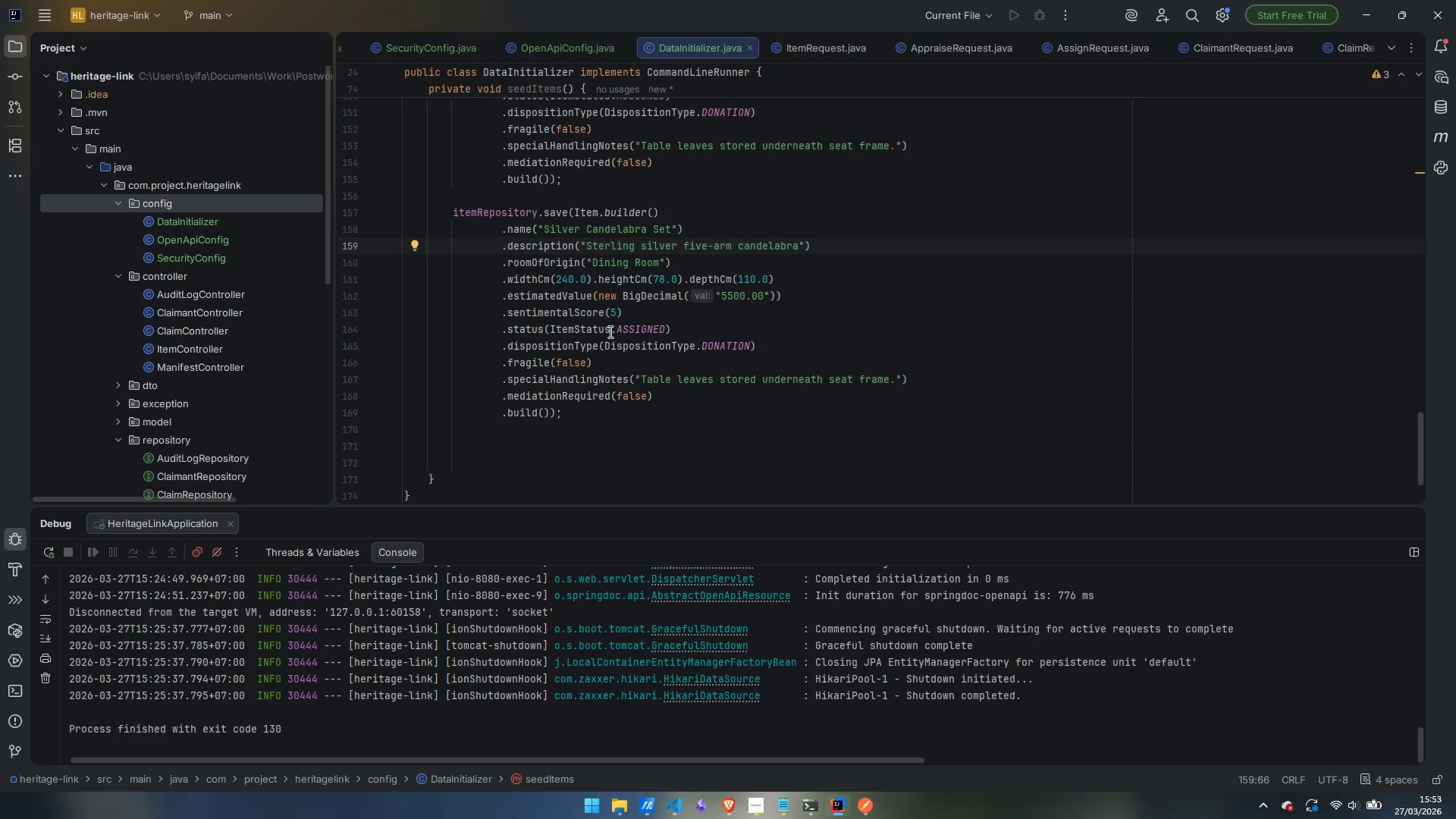 
left_click([576, 281])
 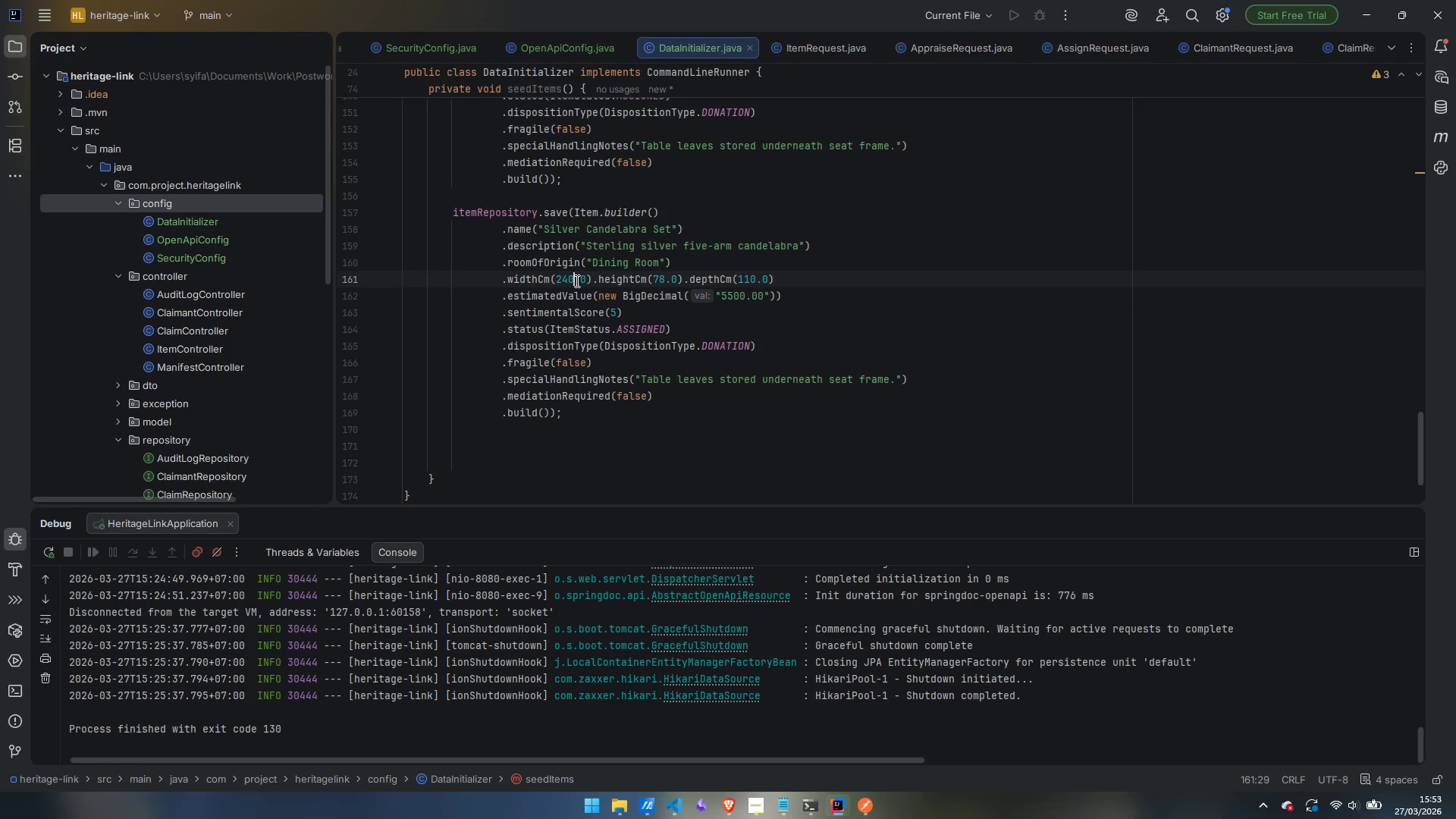 
key(Backspace)
 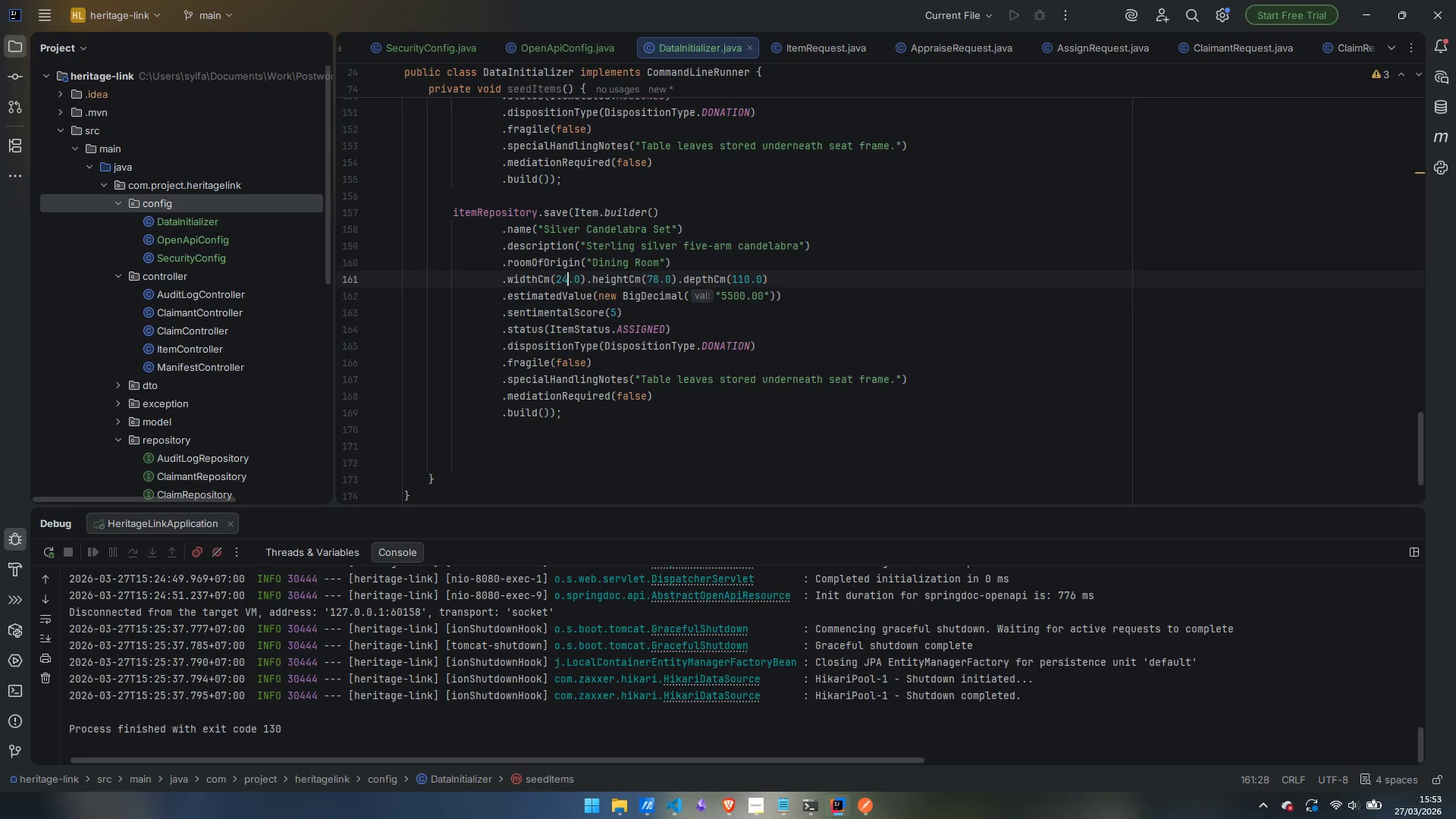 
key(Backspace)
 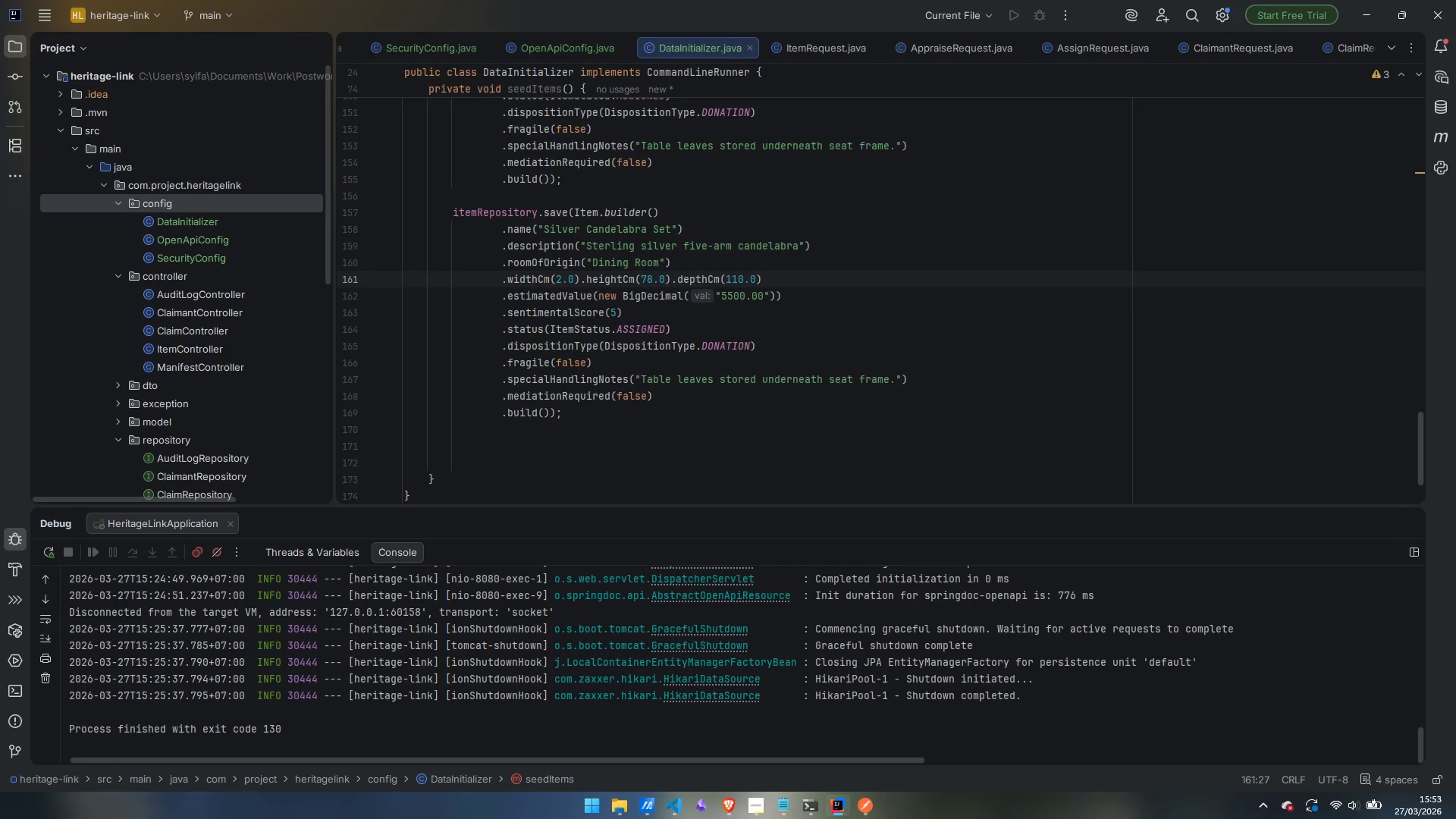 
key(4)
 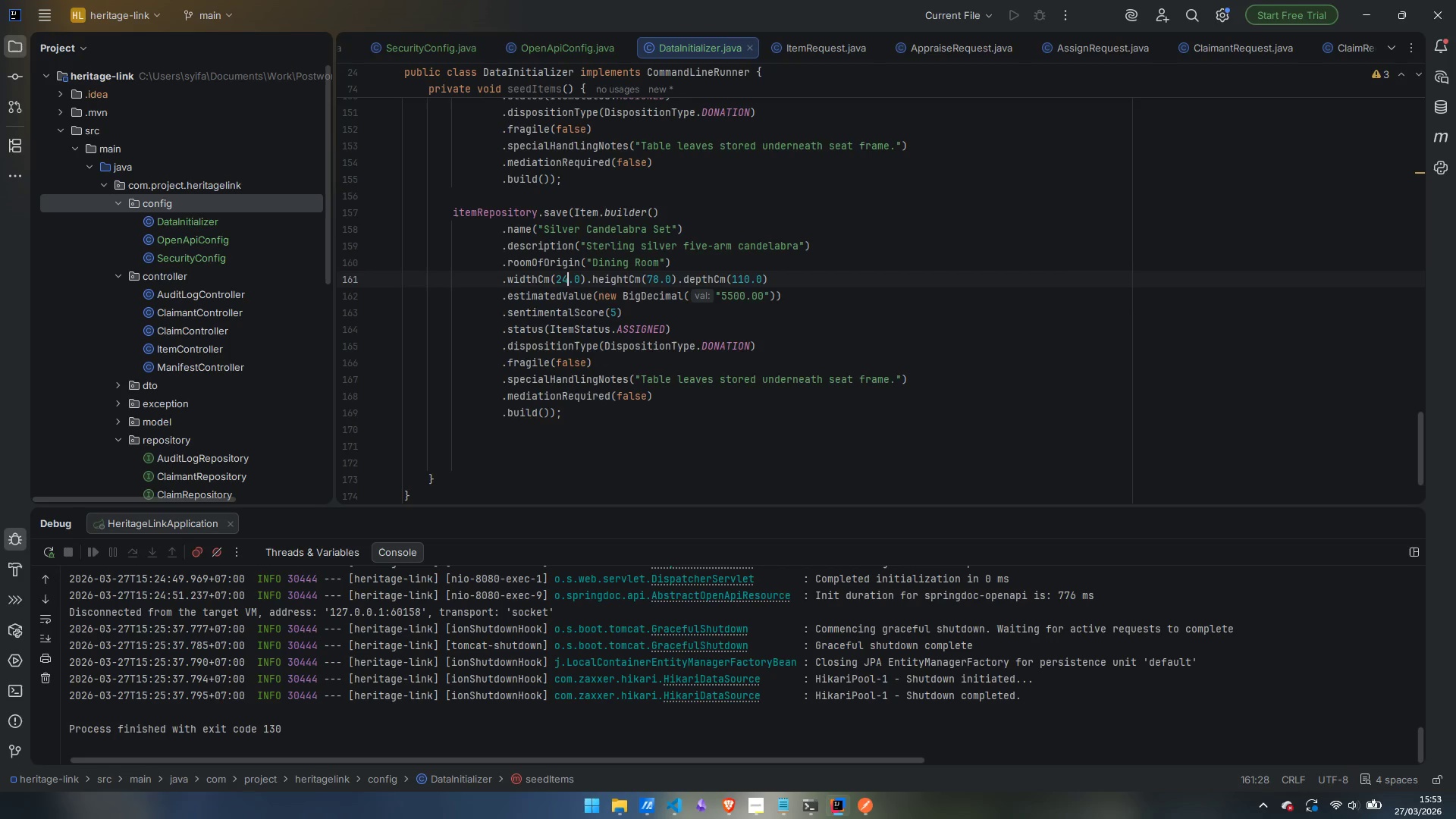 
key(Backspace)
 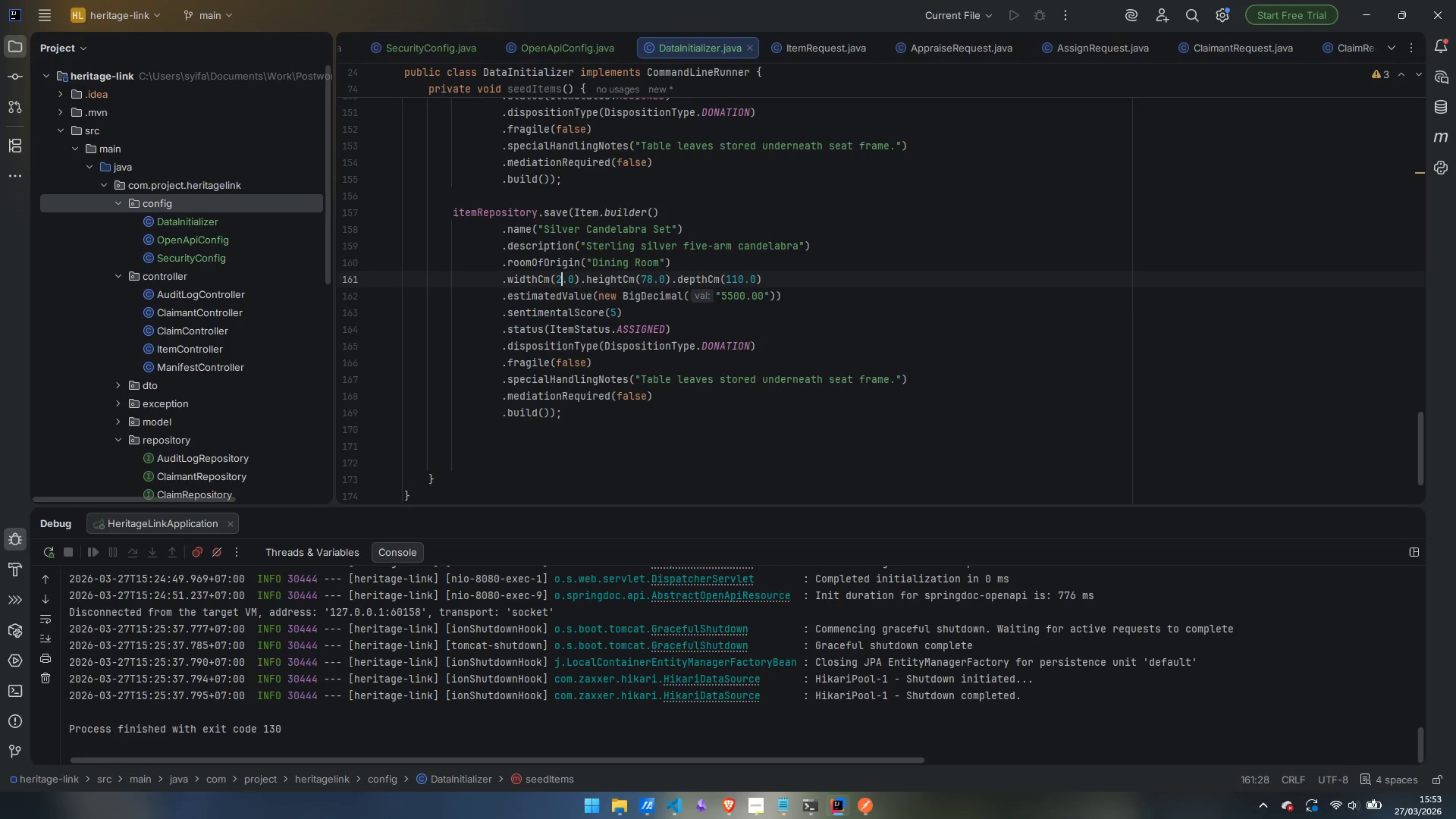 
key(5)
 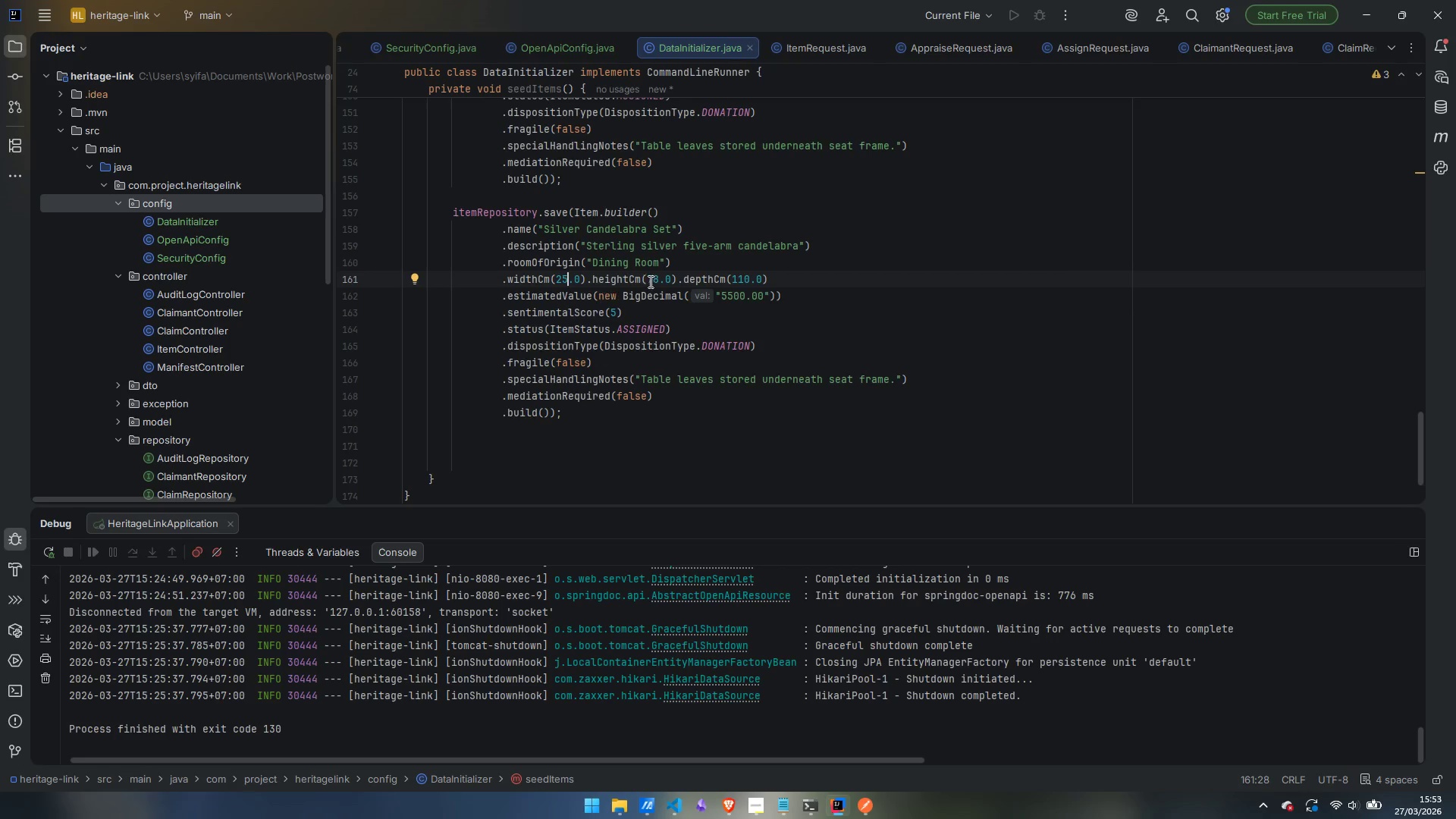 
left_click([659, 278])
 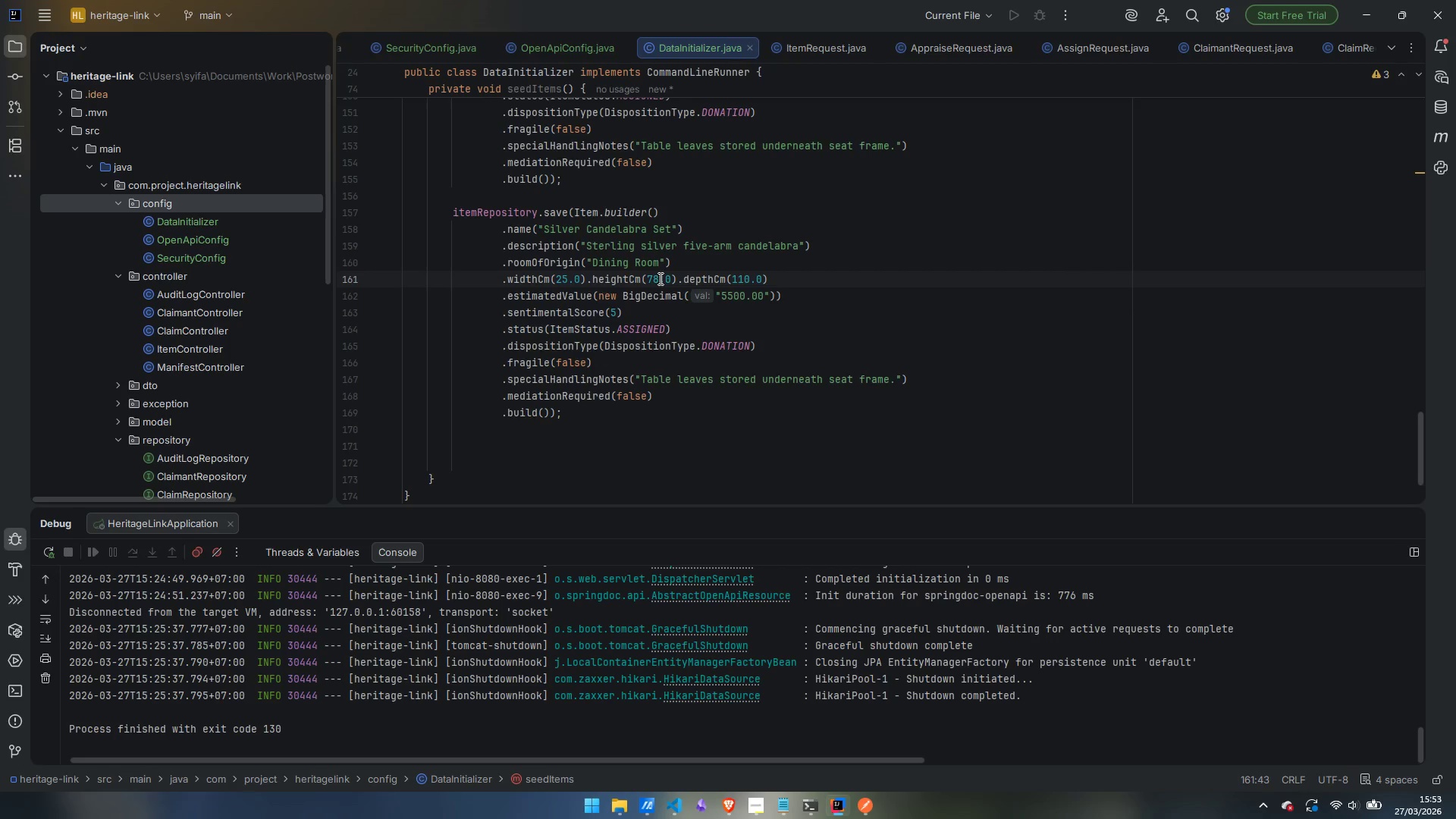 
key(Backspace)
key(Backspace)
type(45)
 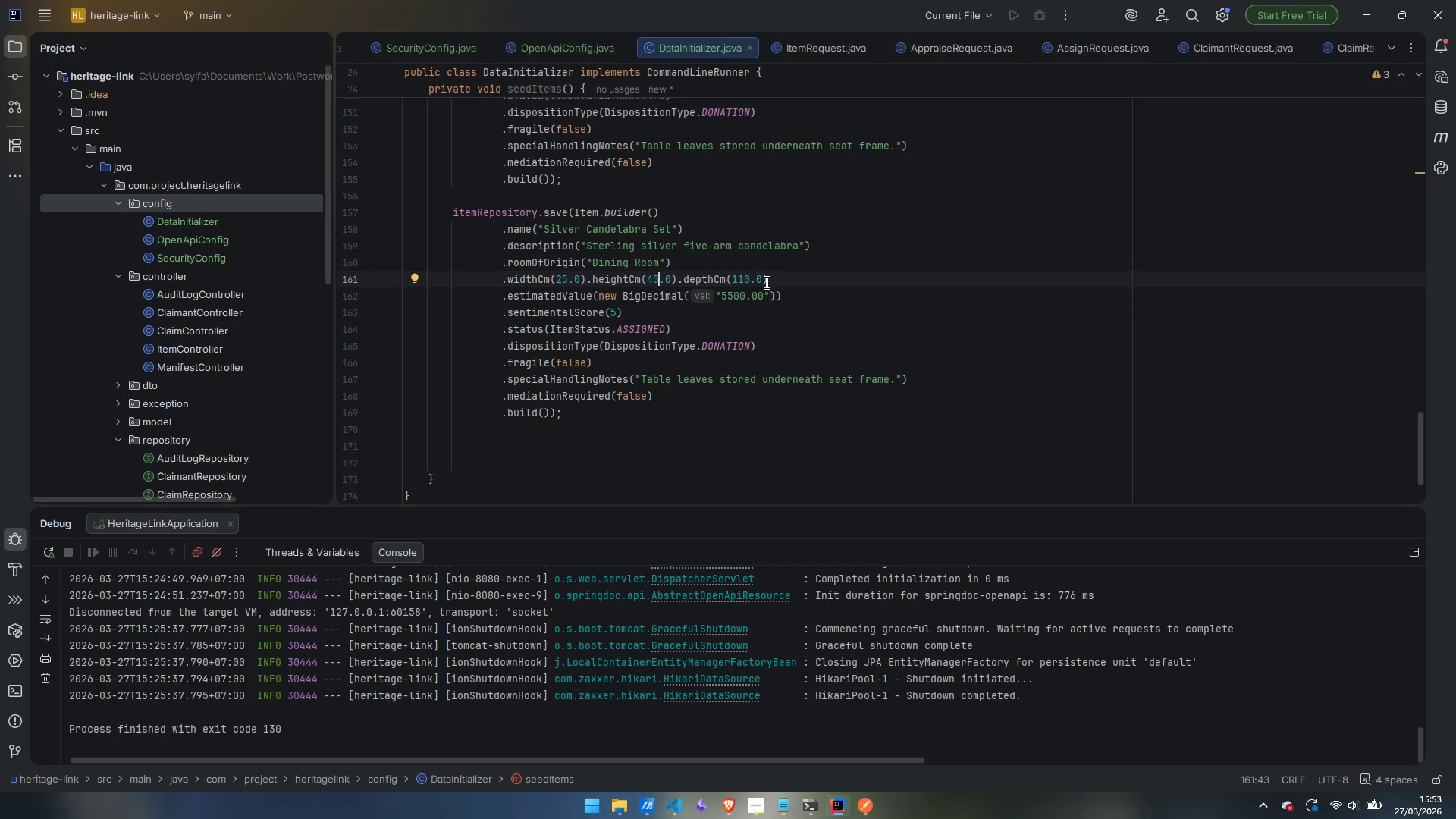 
left_click_drag(start_coordinate=[750, 277], to_coordinate=[733, 277])
 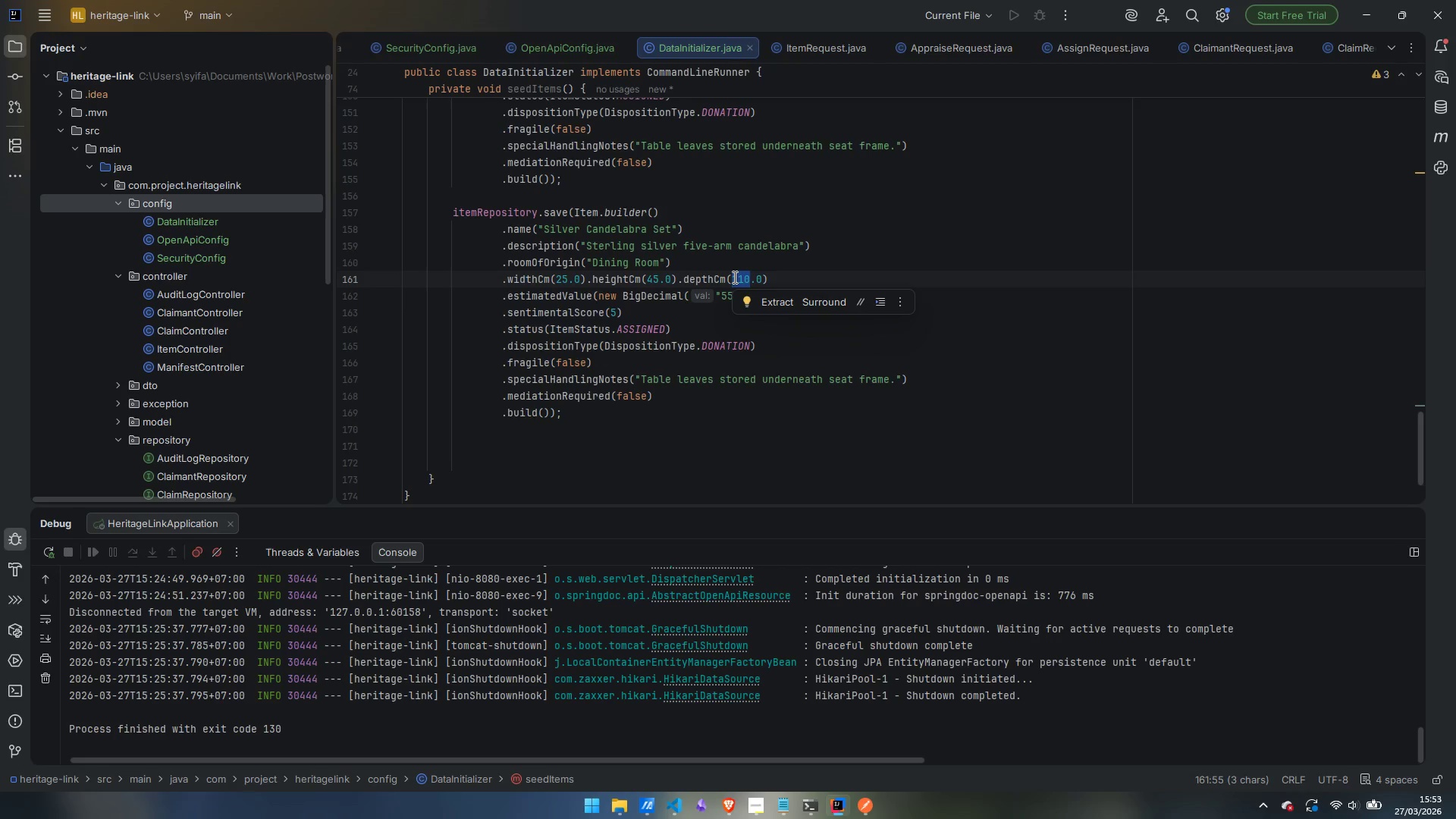 
type(25)
 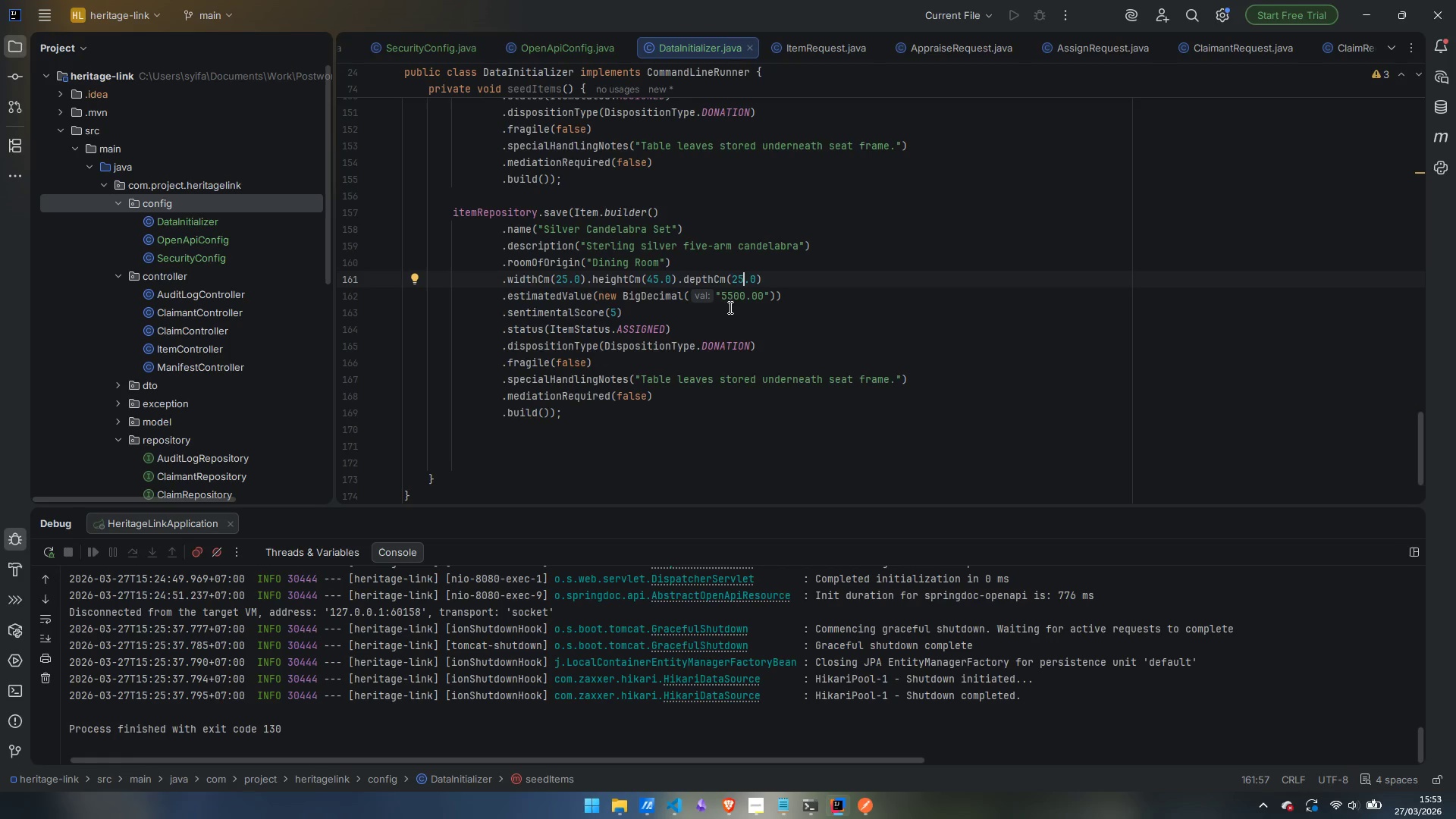 
double_click([735, 297])
 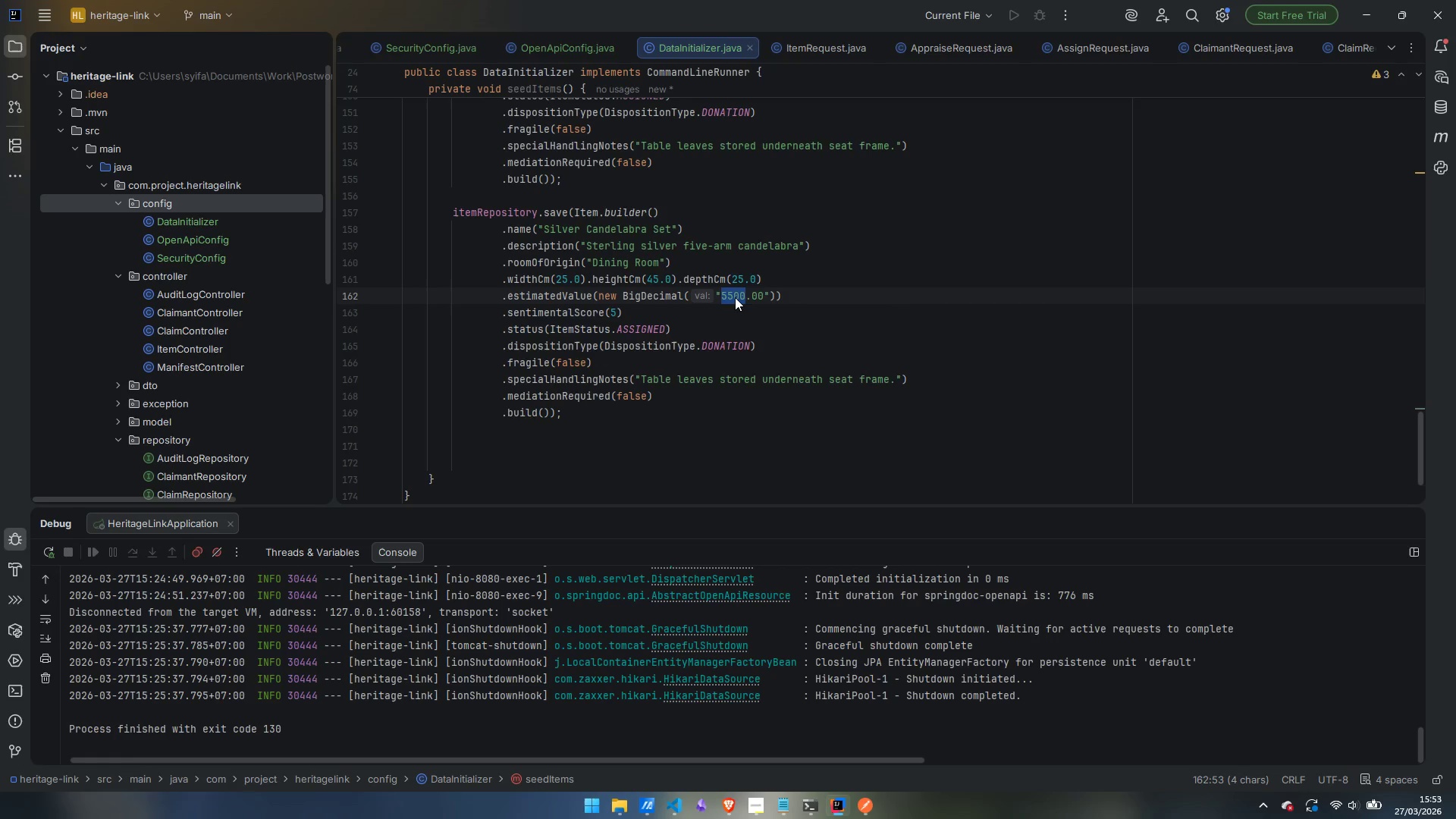 
type(800)
 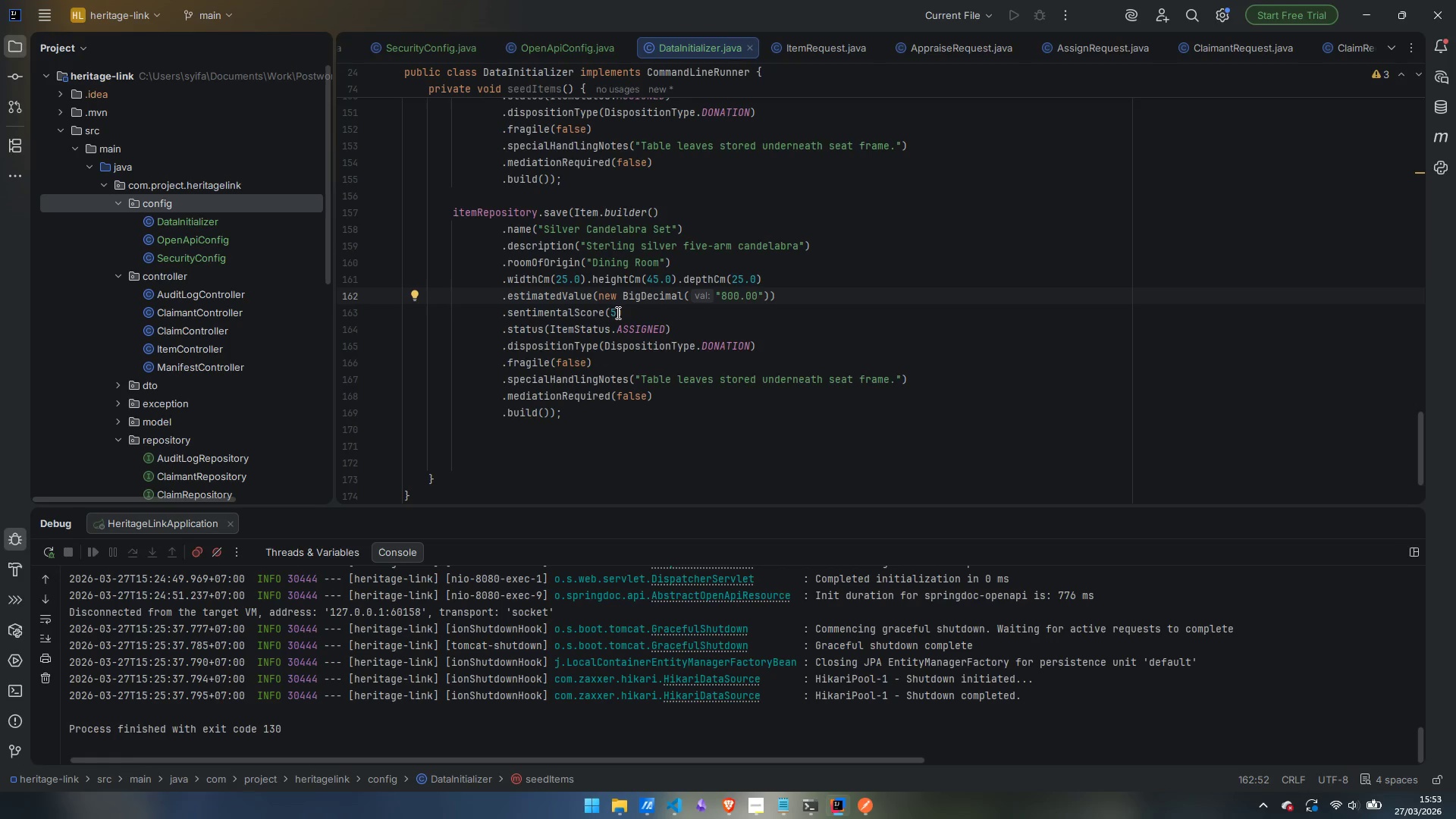 
double_click([642, 329])
 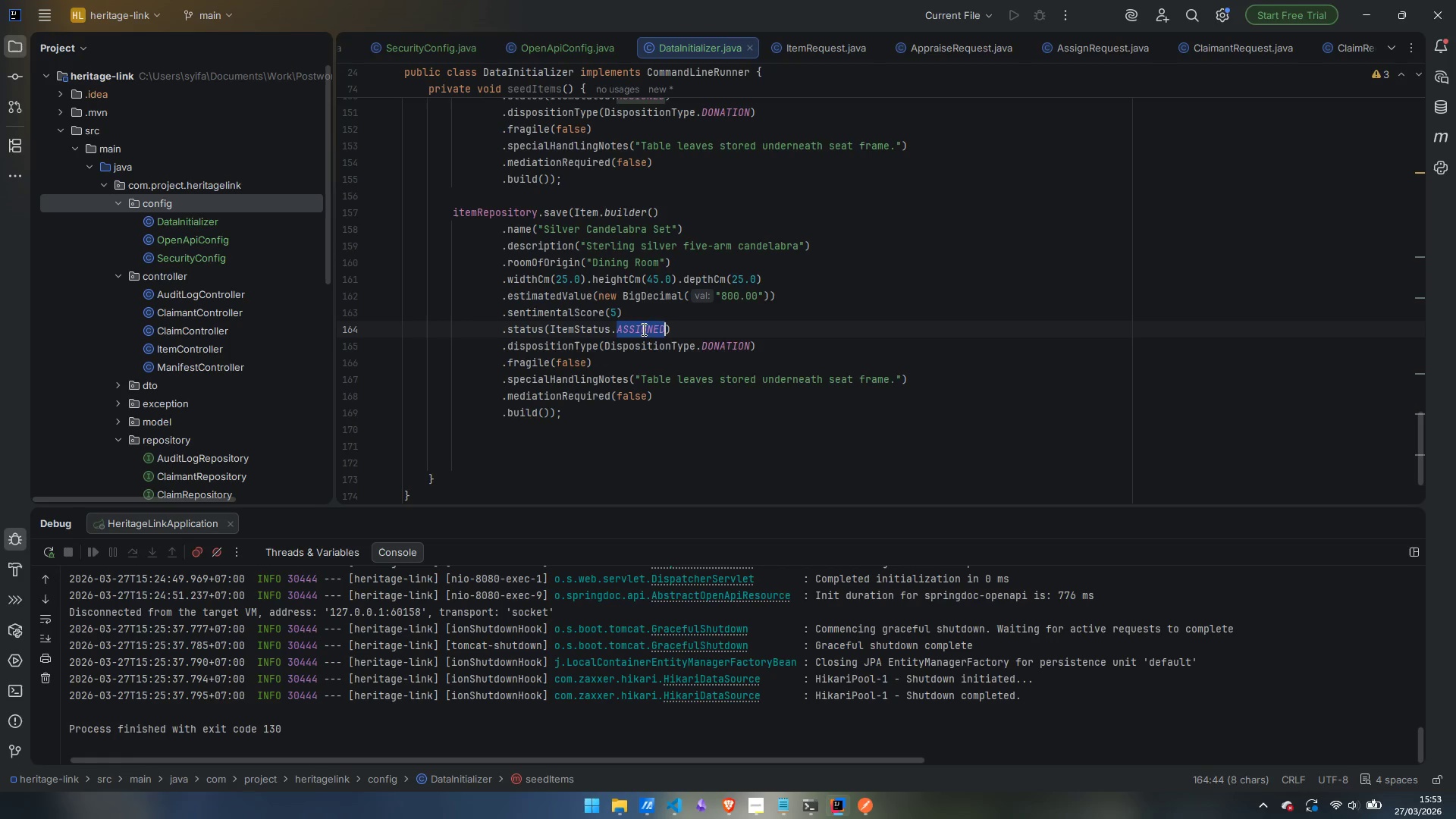 
type(IDENTI)
 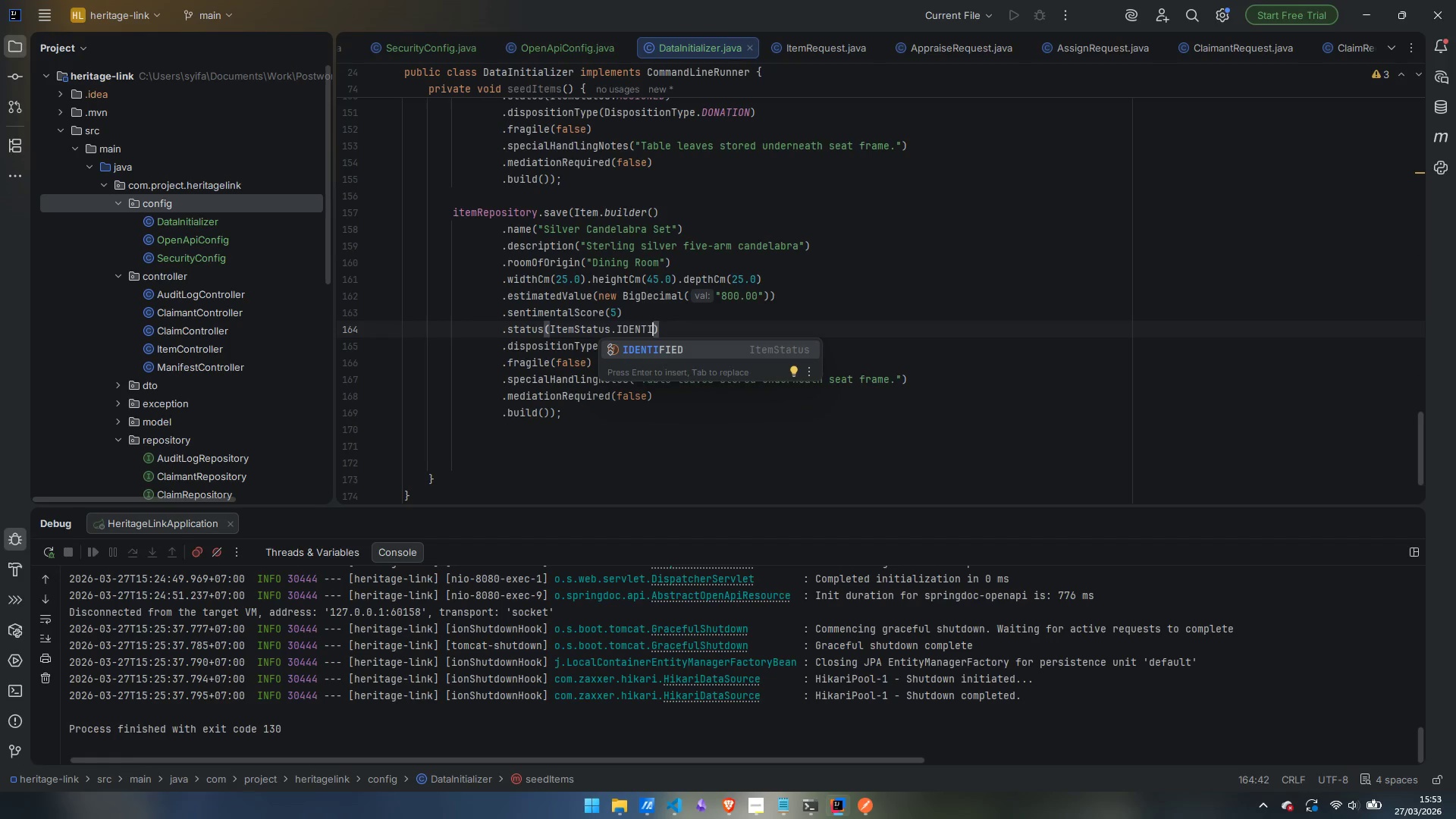 
key(Enter)
 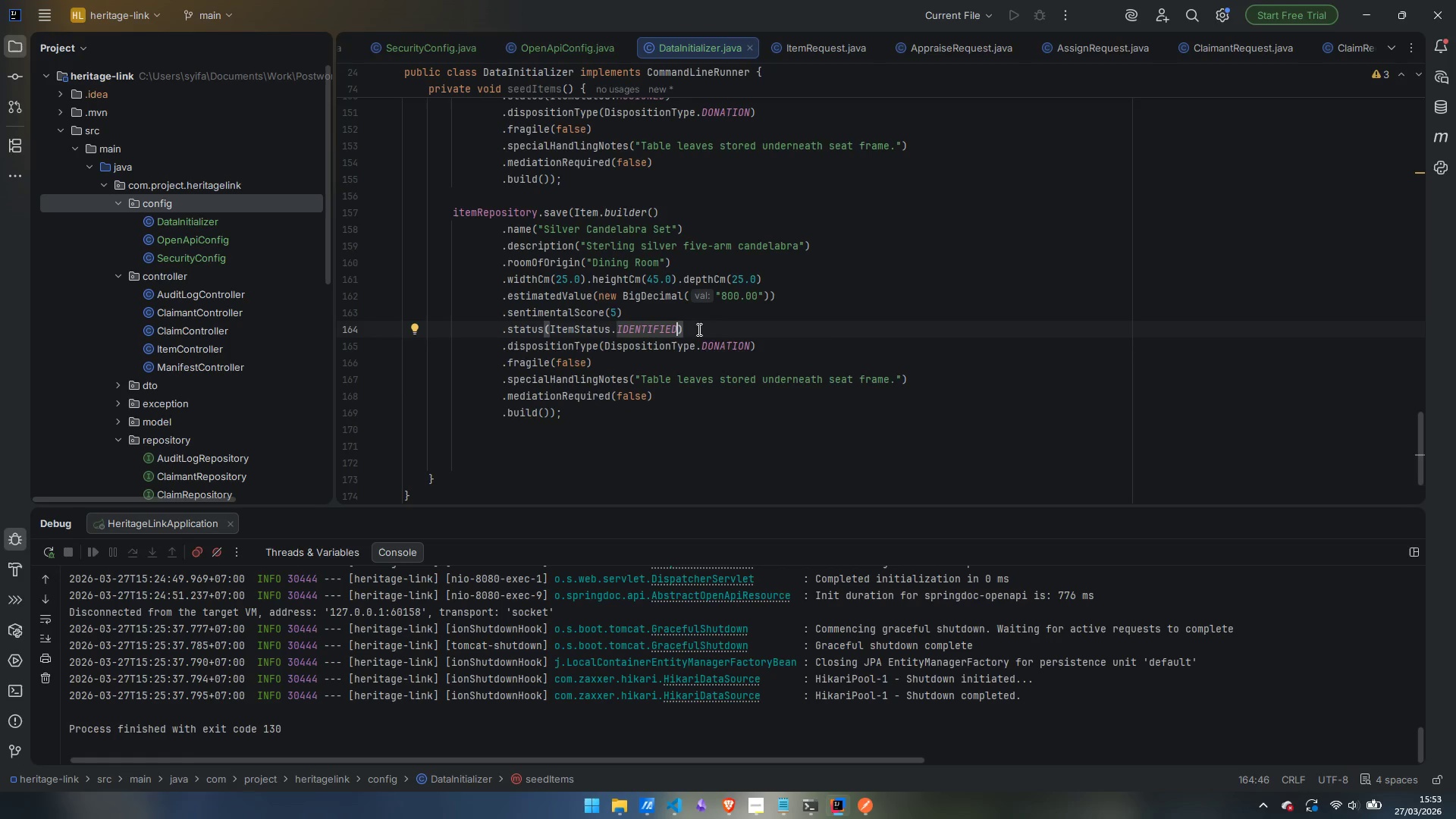 
left_click_drag(start_coordinate=[767, 344], to_coordinate=[770, 338])
 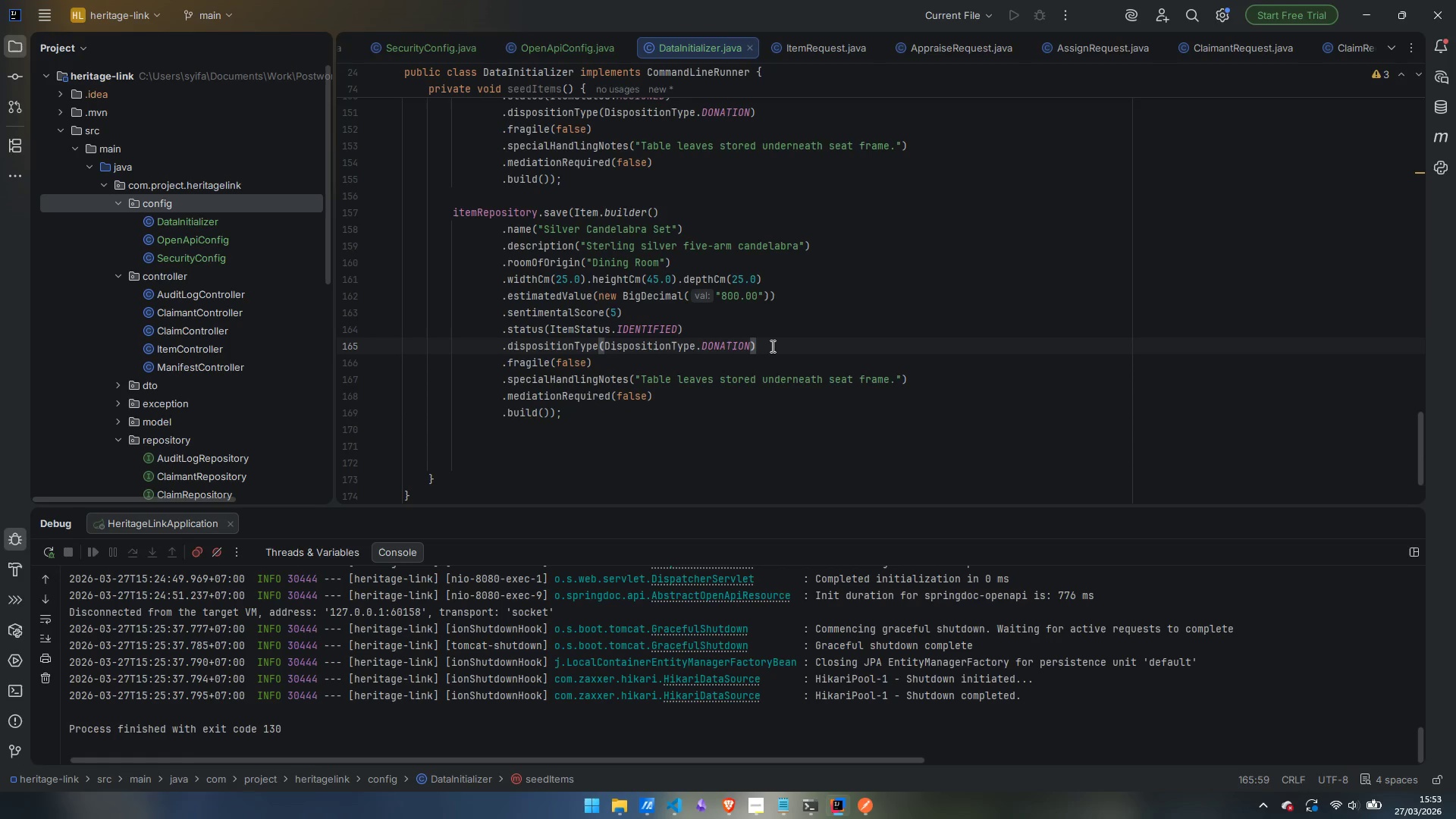 
left_click_drag(start_coordinate=[771, 346], to_coordinate=[773, 336])
 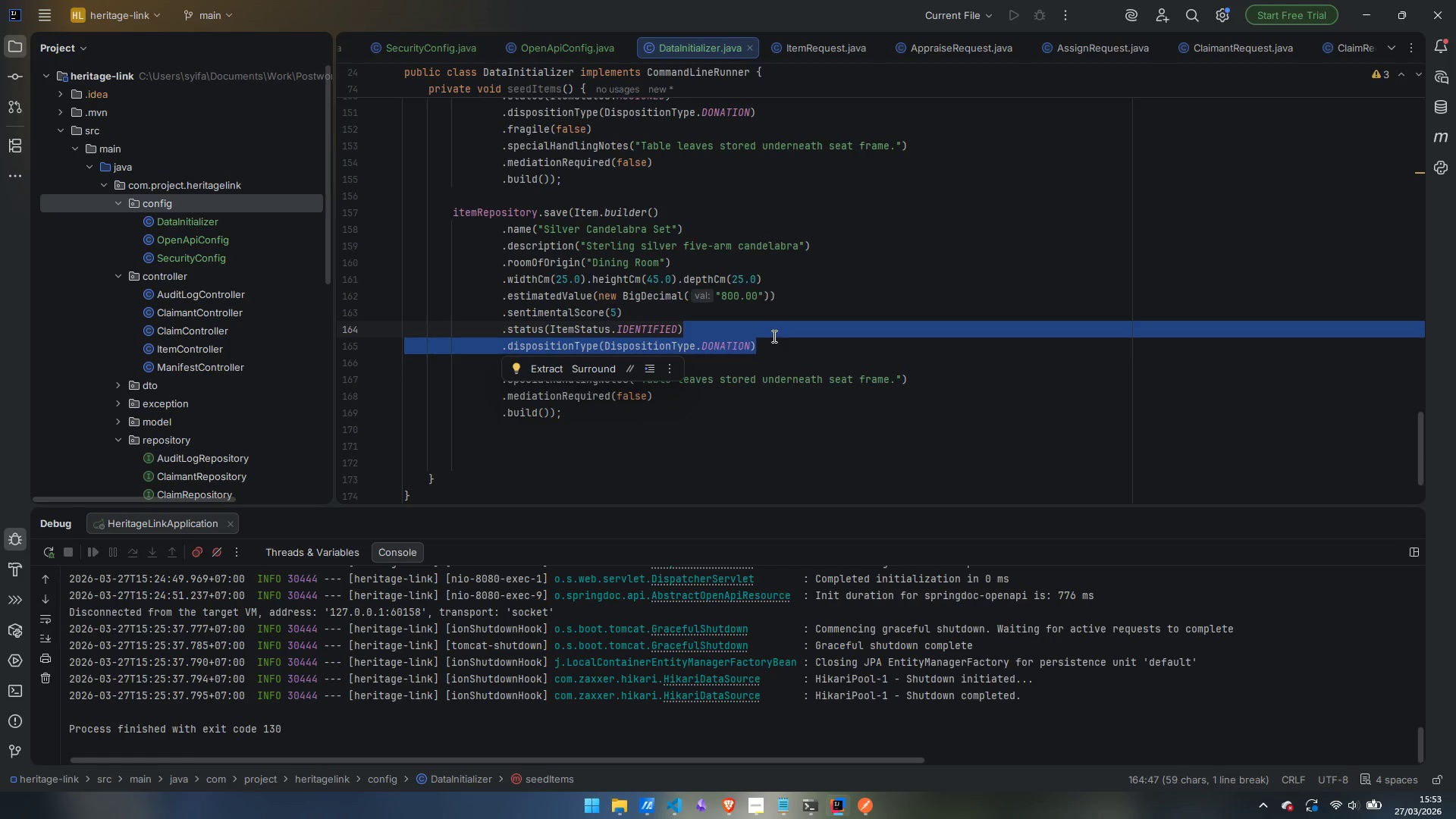 
key(Backspace)
 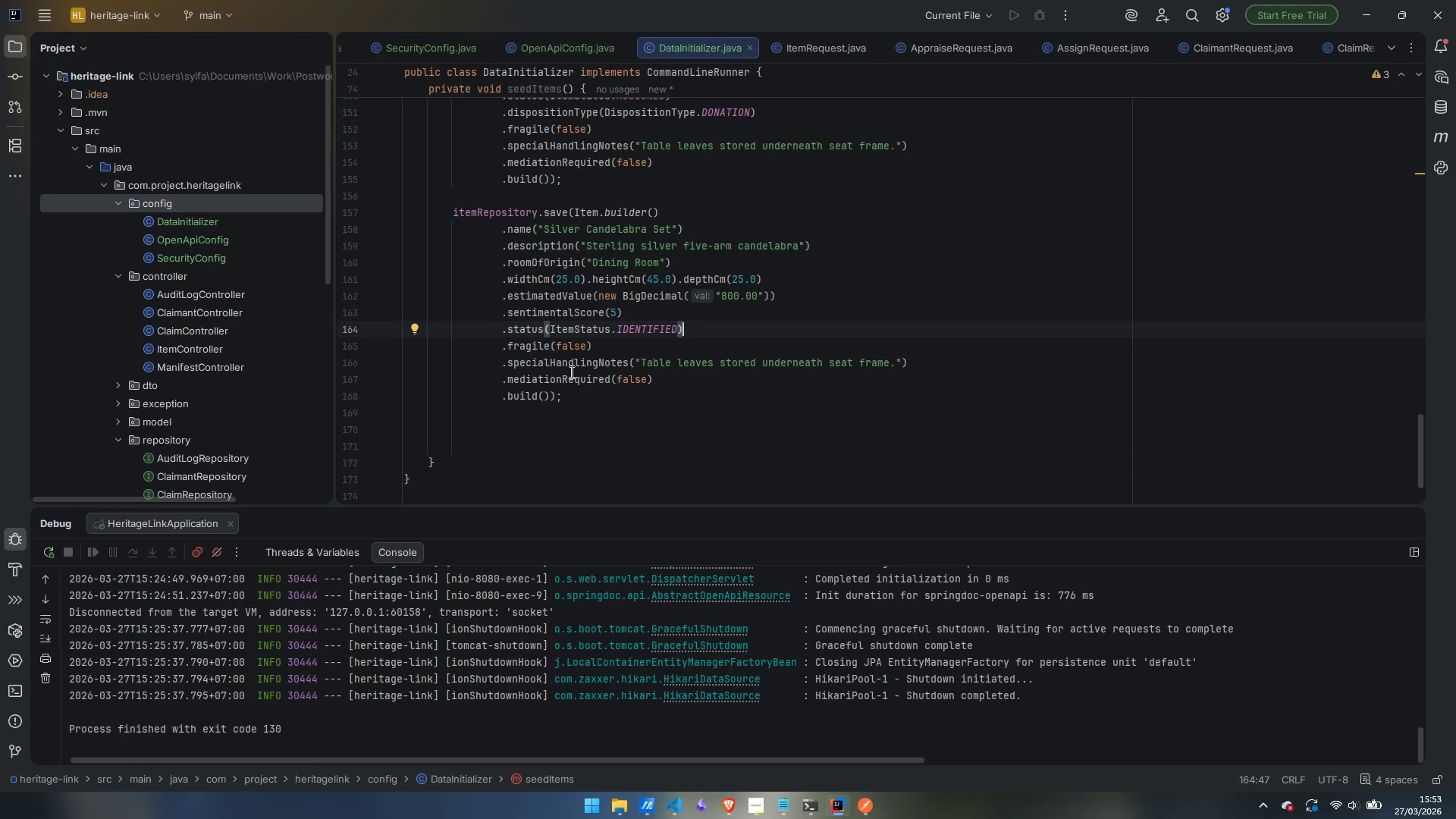 
double_click([569, 344])
 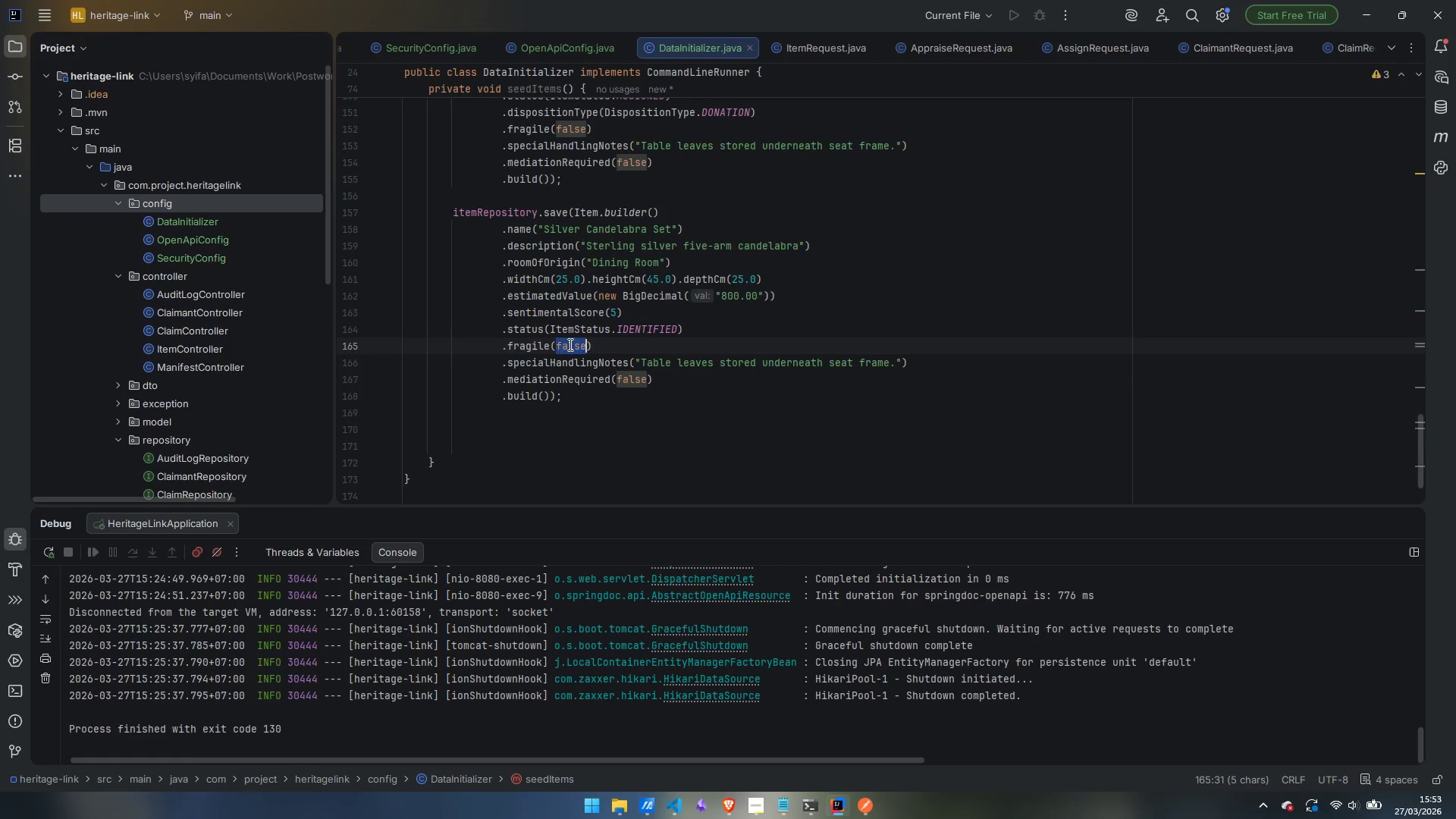 
type(true)
 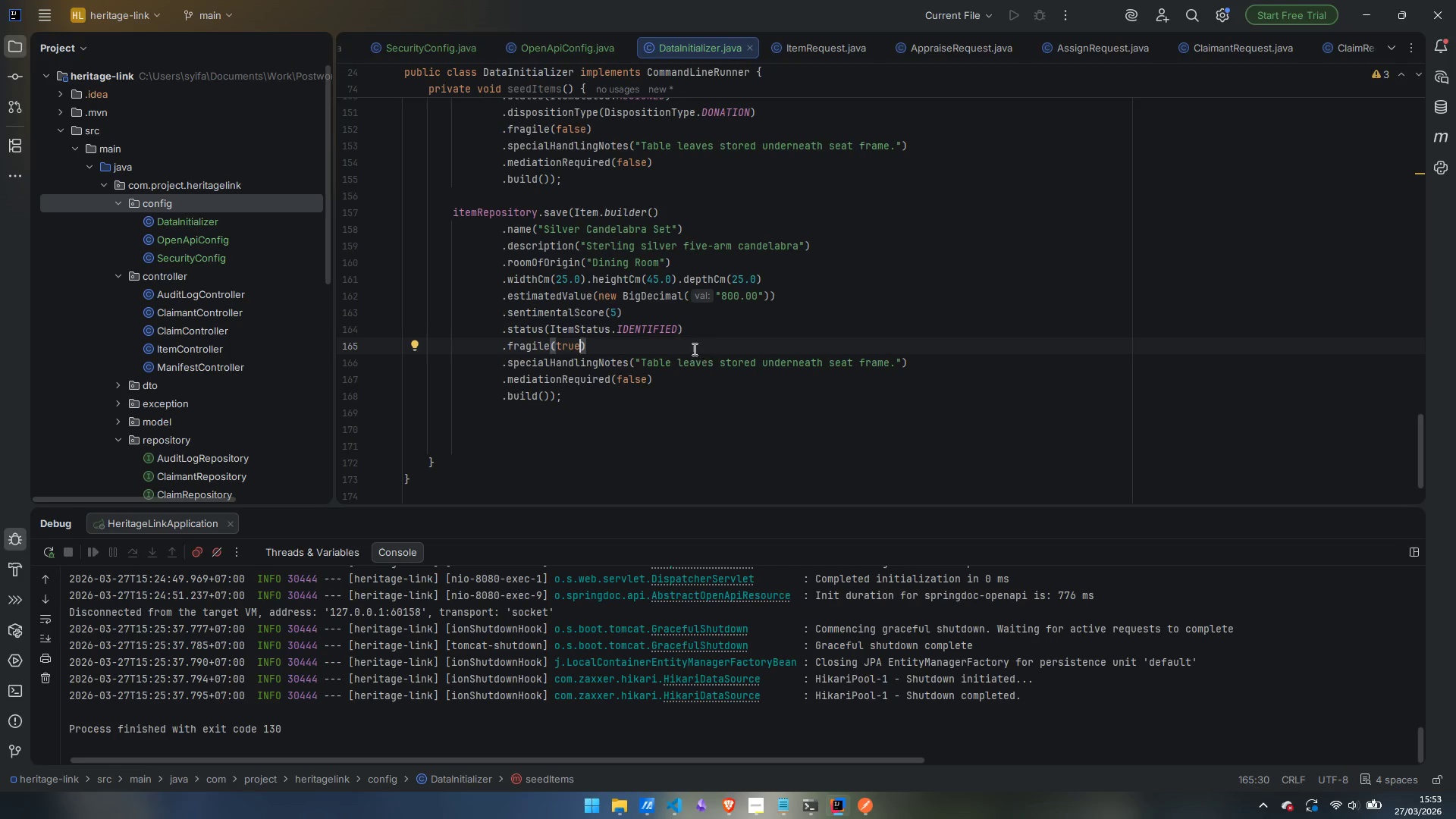 
left_click_drag(start_coordinate=[641, 359], to_coordinate=[895, 366])
 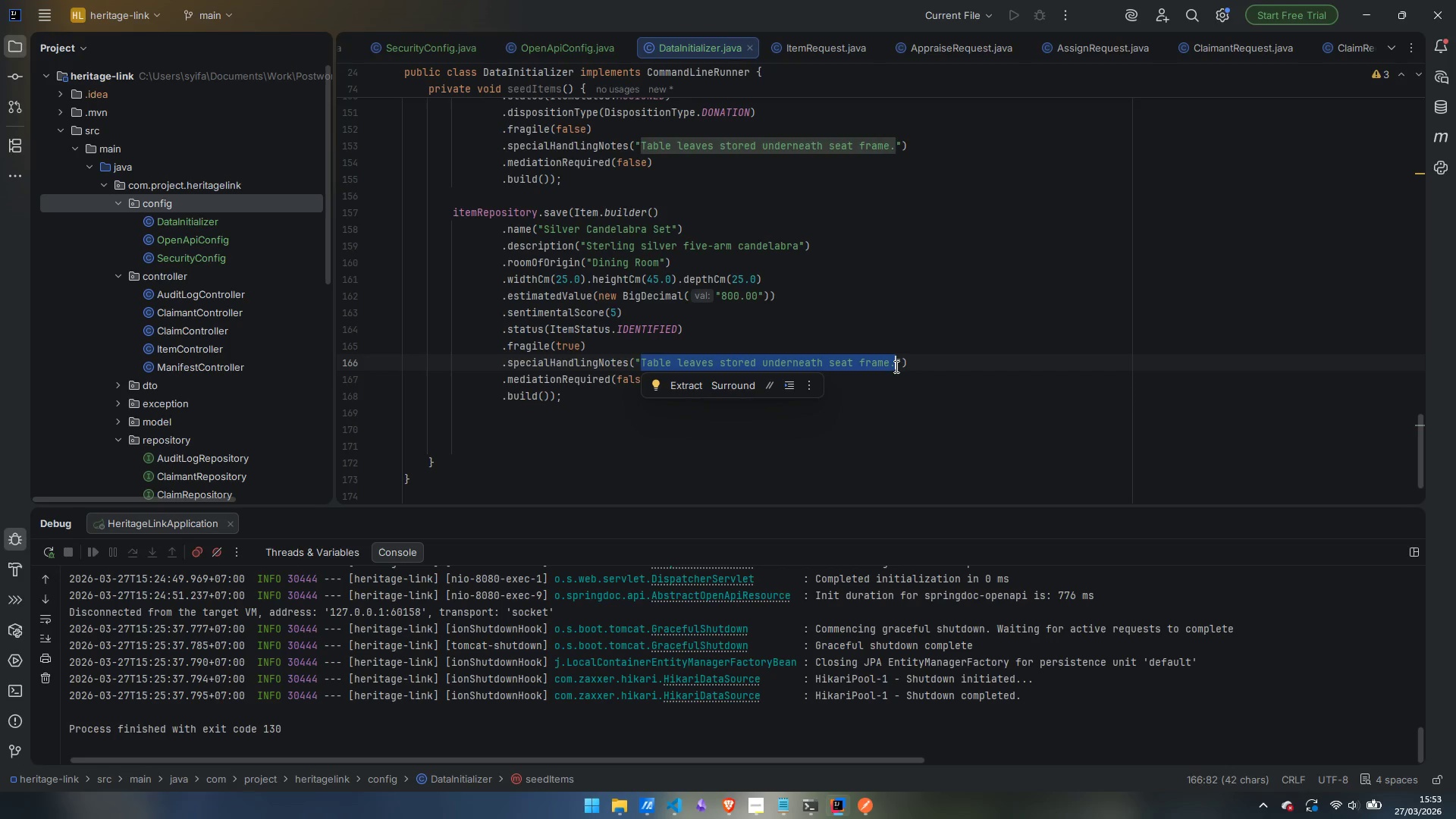 
type(Tr)
key(Backspace)
type(arnish )
key(Backspace)
type(-resistant wrapping required.)
 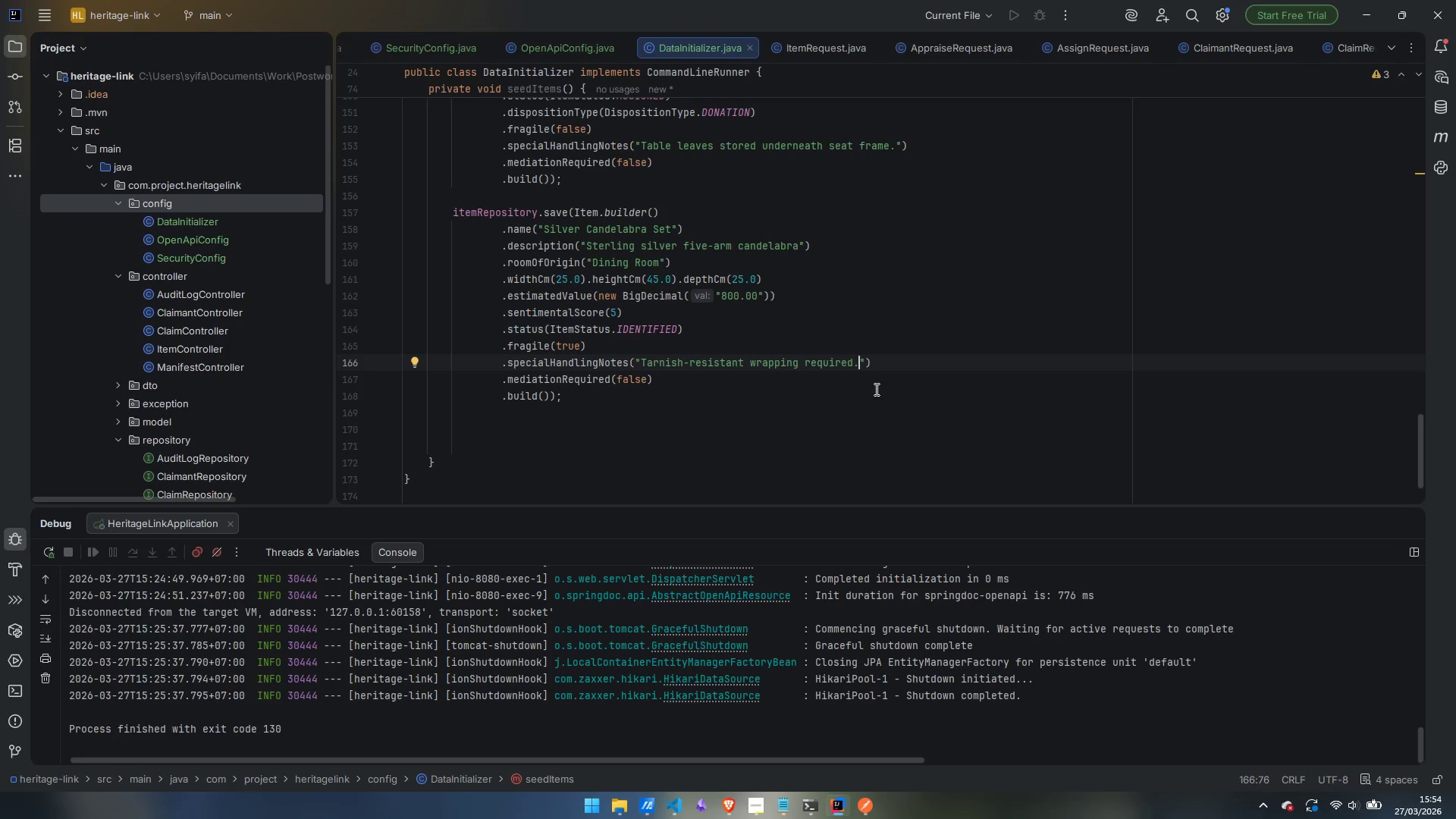 
wait(14.39)
 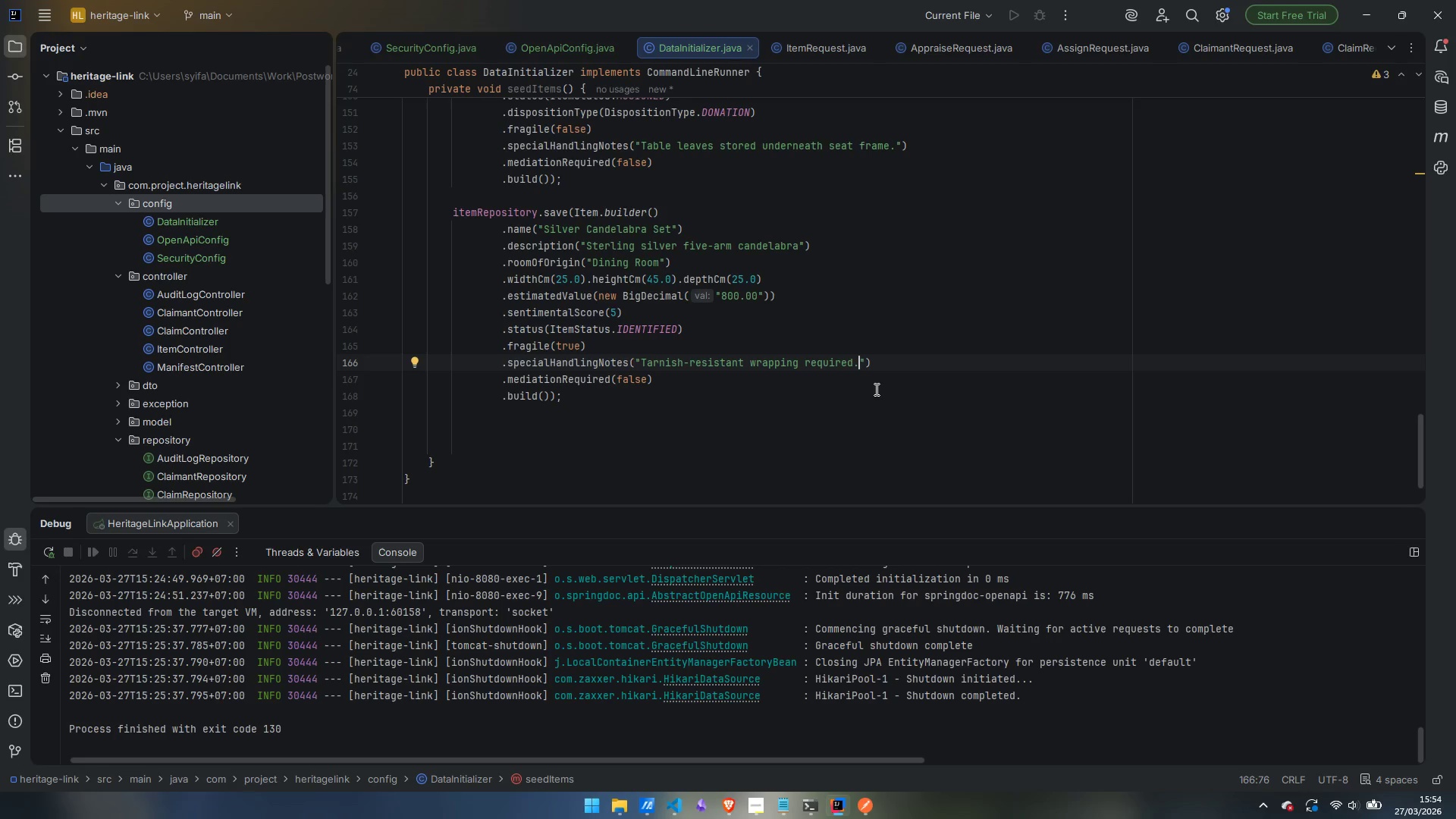 
left_click_drag(start_coordinate=[574, 397], to_coordinate=[453, 212])
 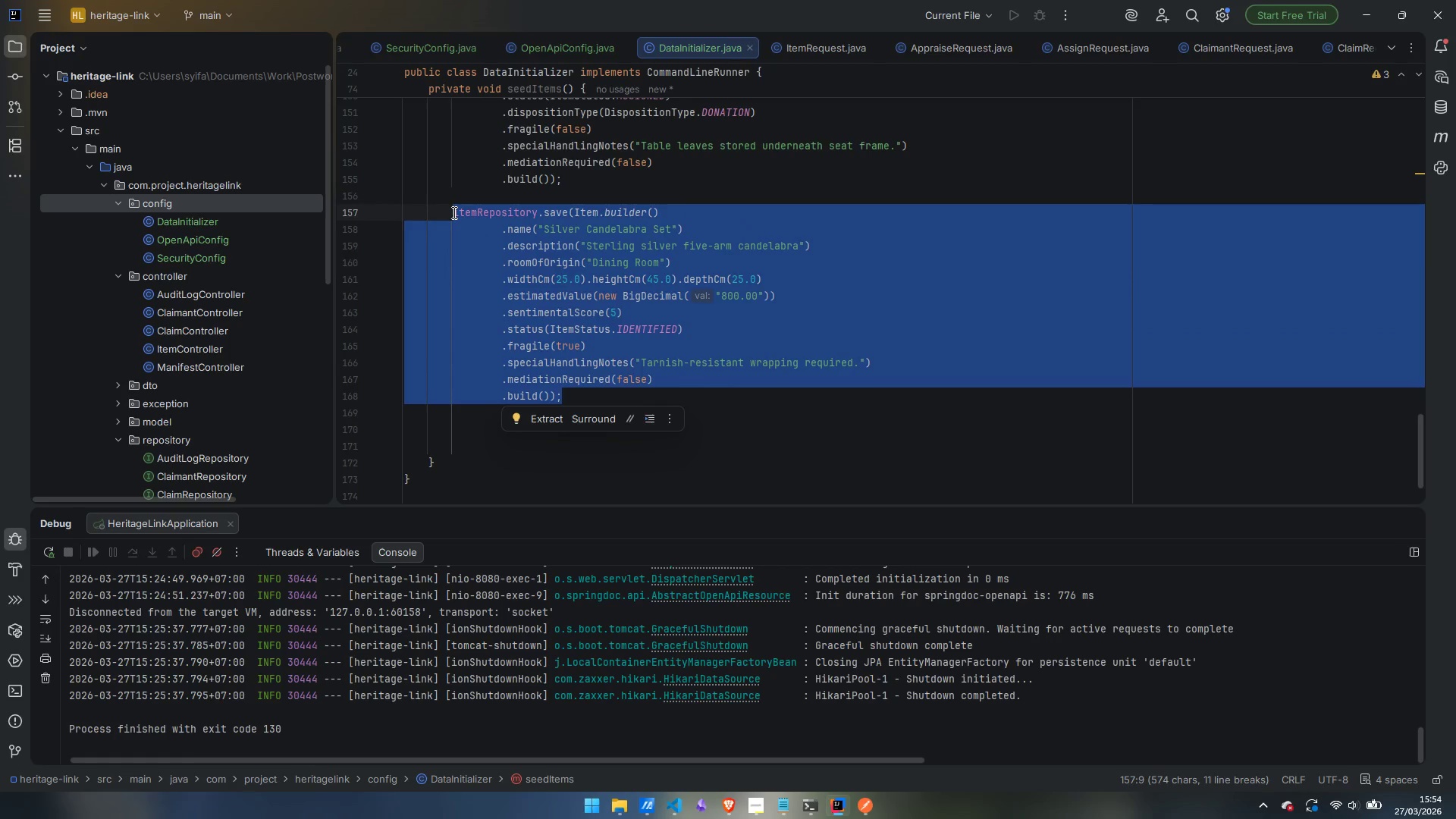 
key(Control+ControlLeft)
 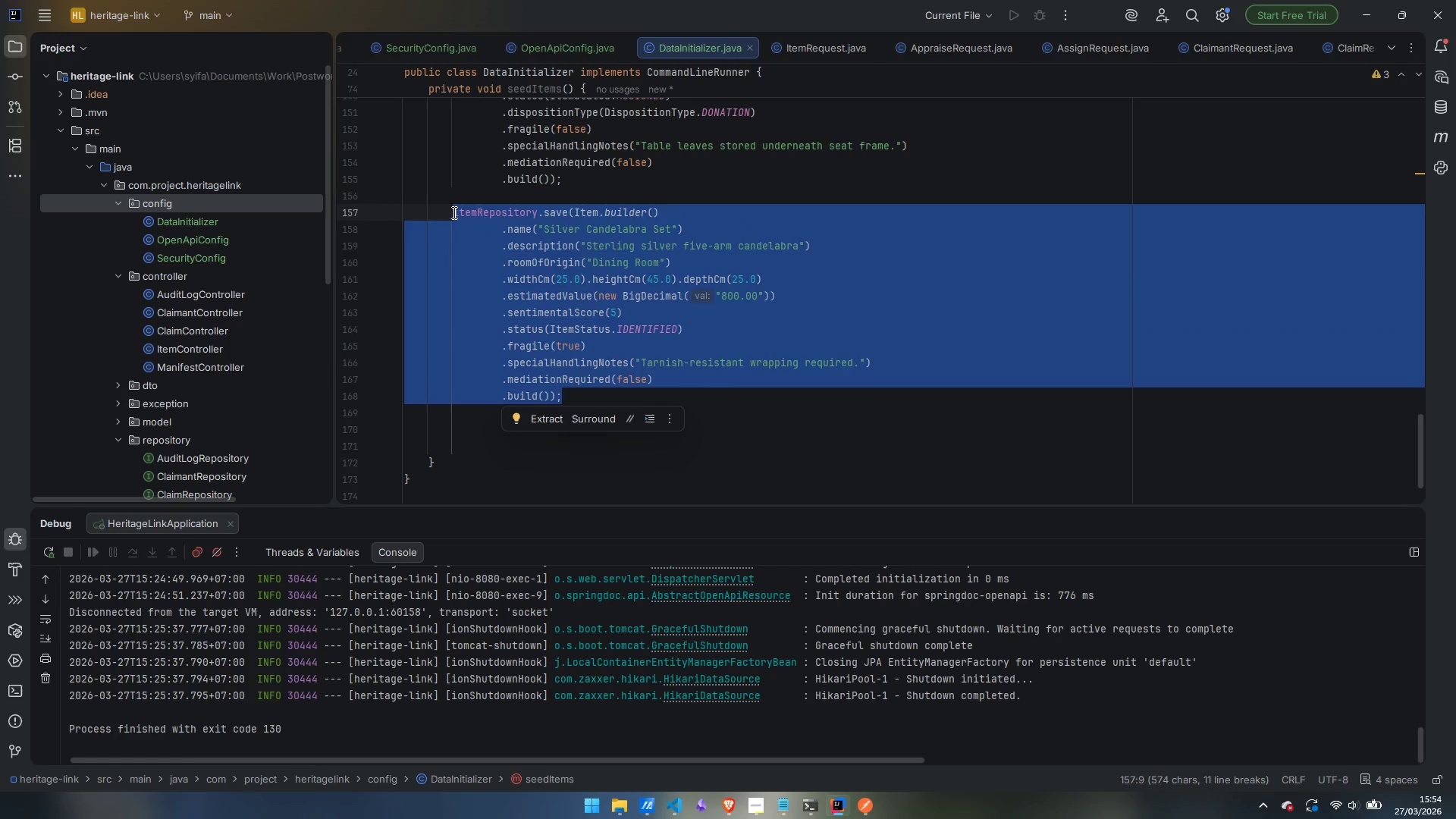 
key(Control+C)
 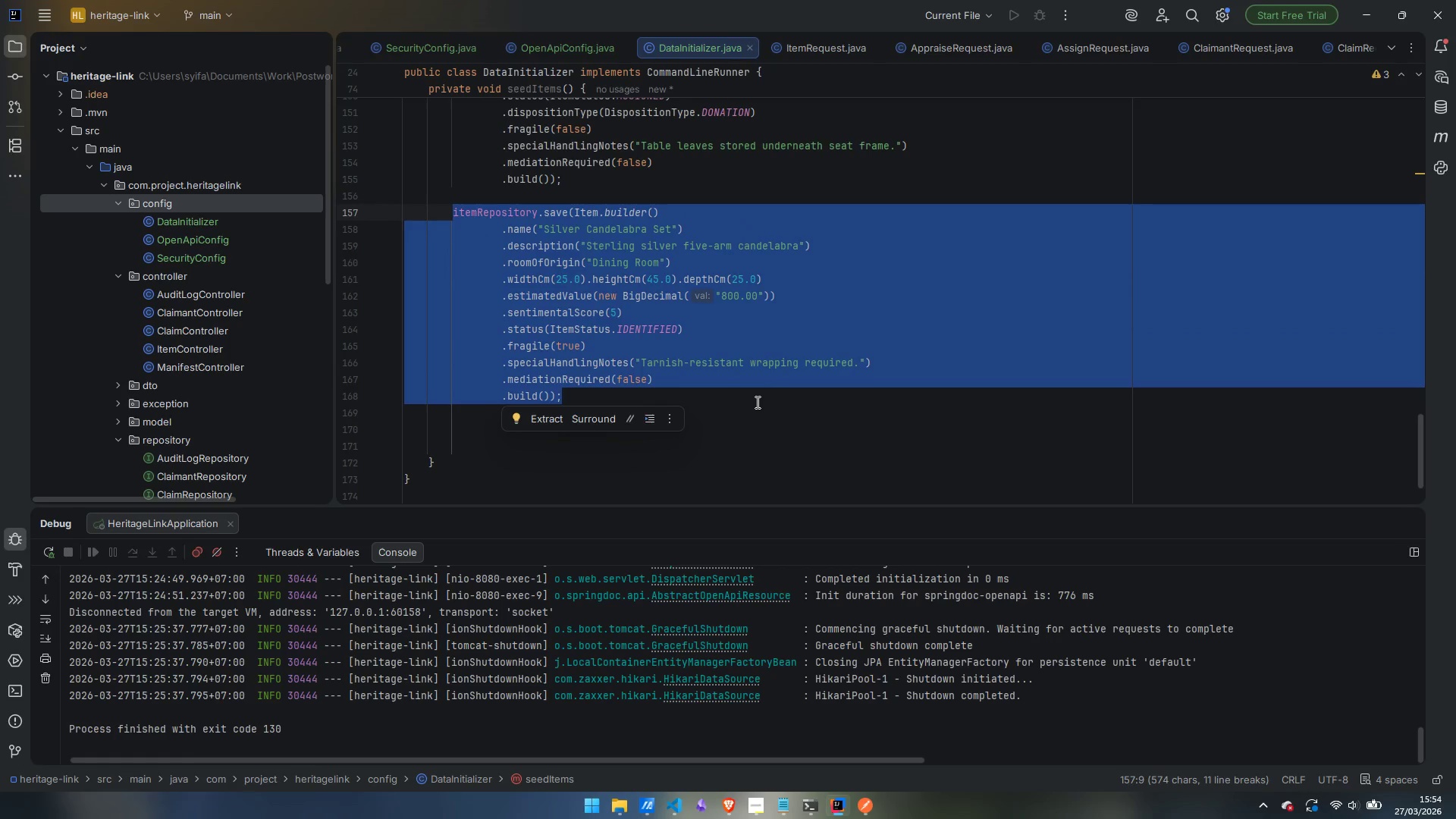 
left_click([761, 396])
 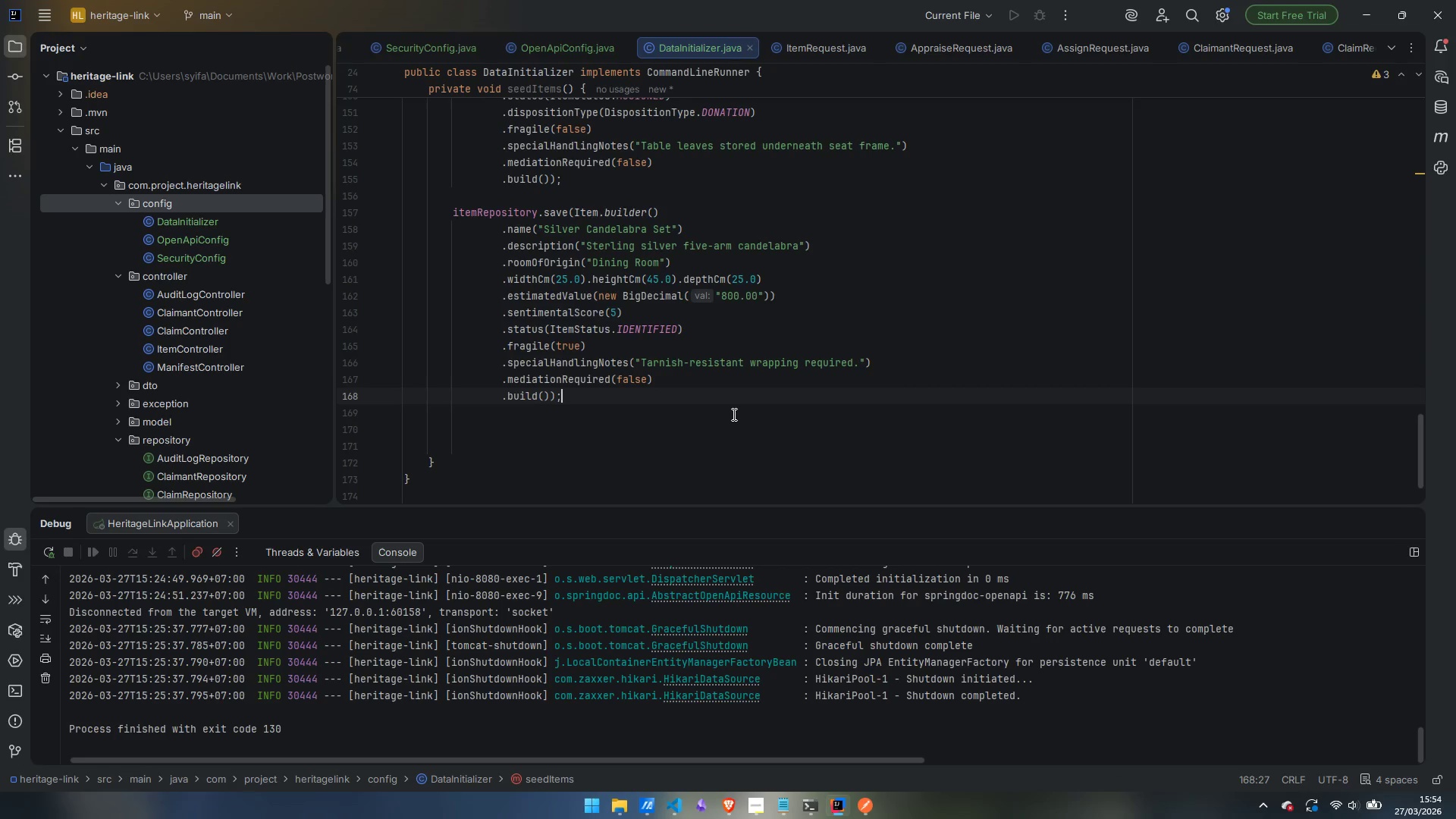 
key(ArrowDown)
 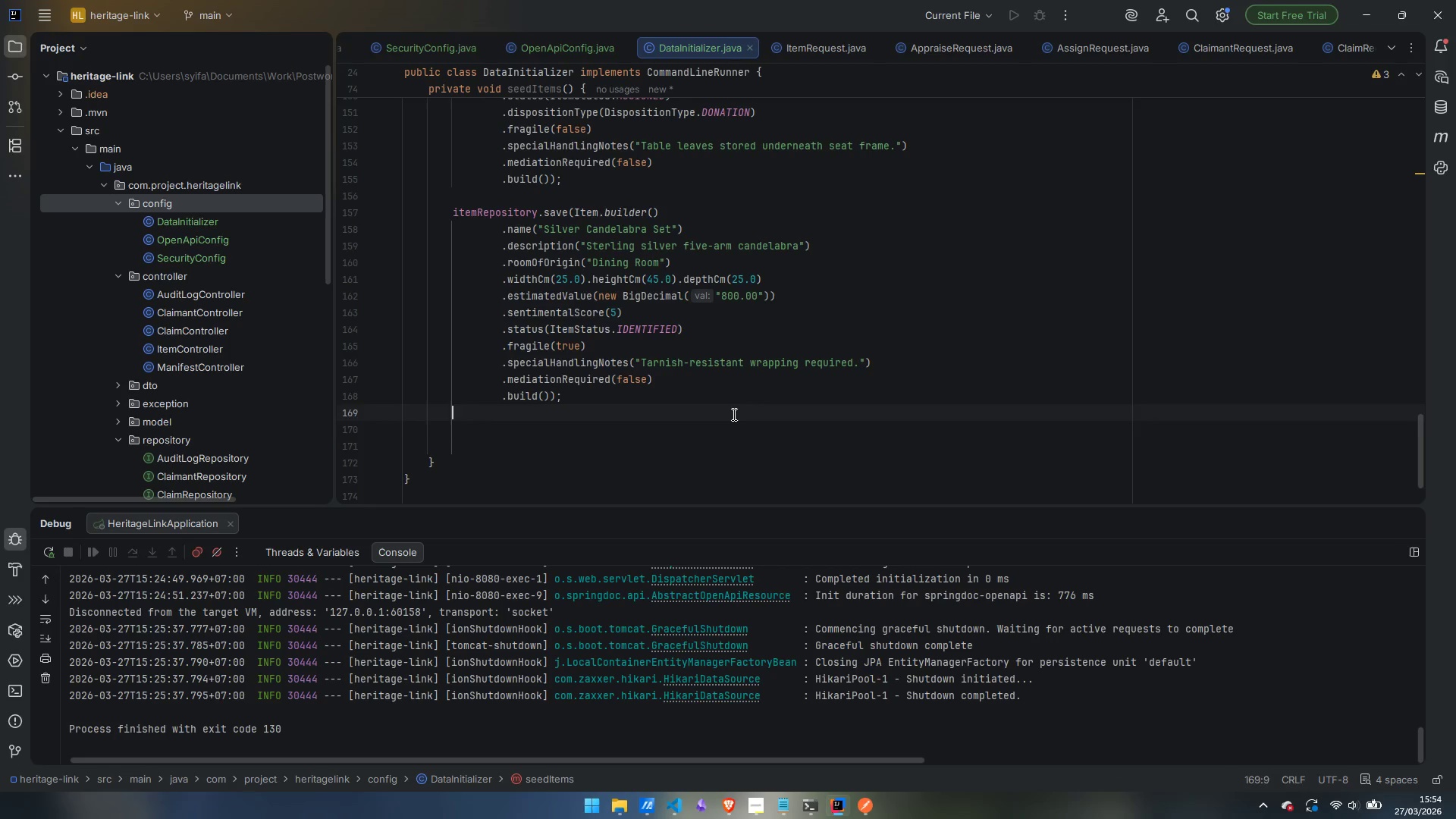 
key(ArrowDown)
 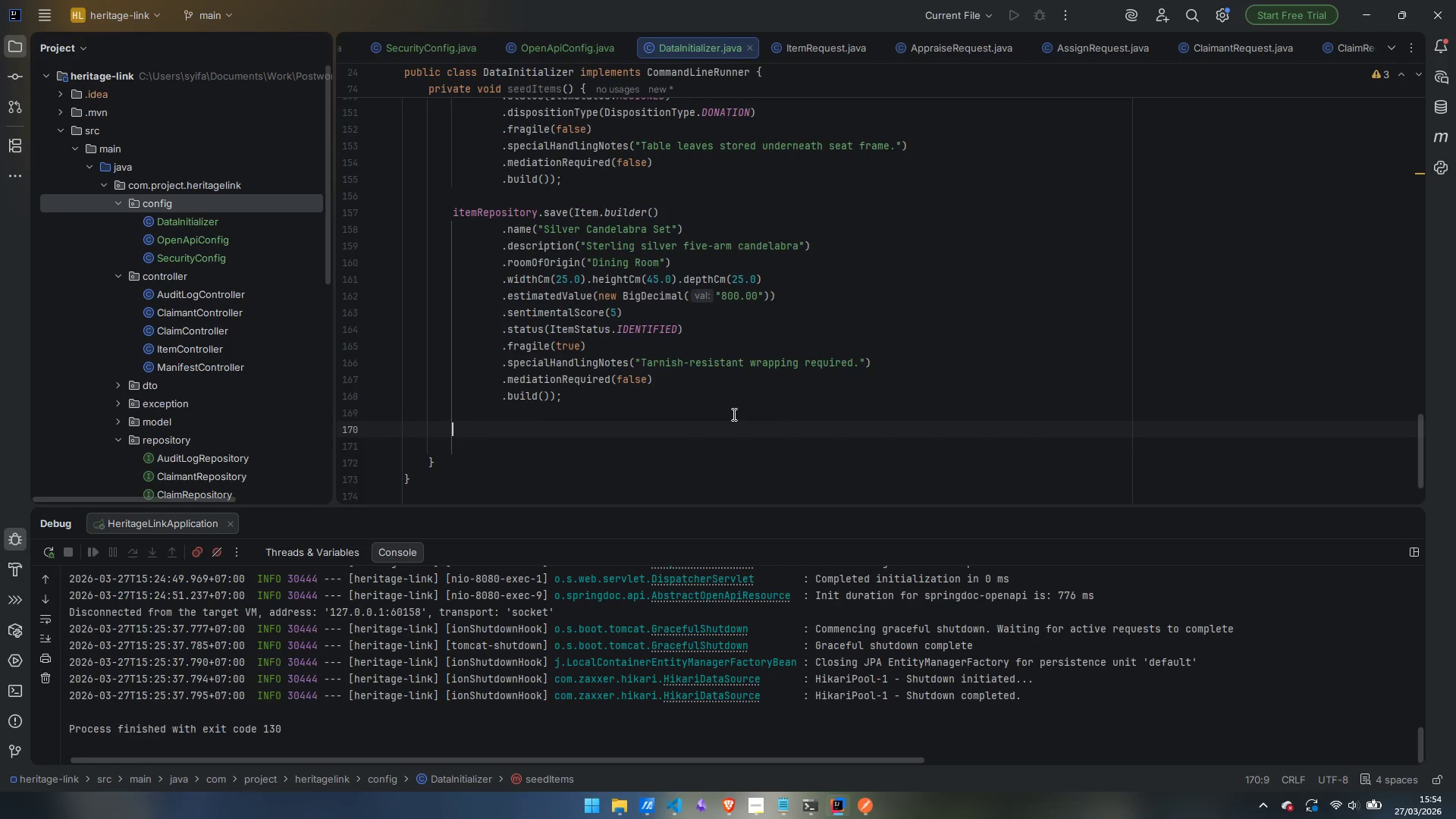 
key(Control+ControlLeft)
 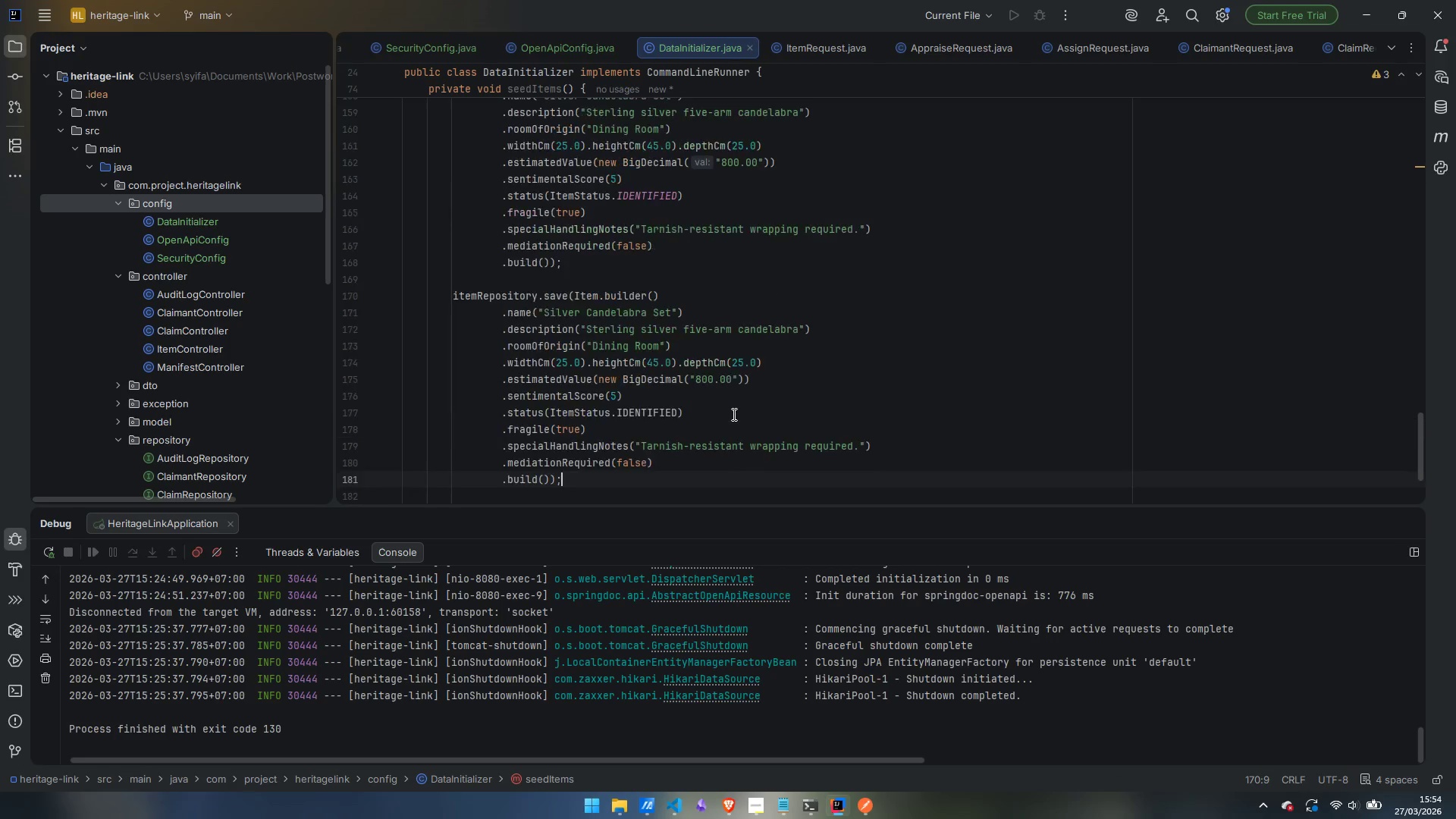 
key(Control+V)
 